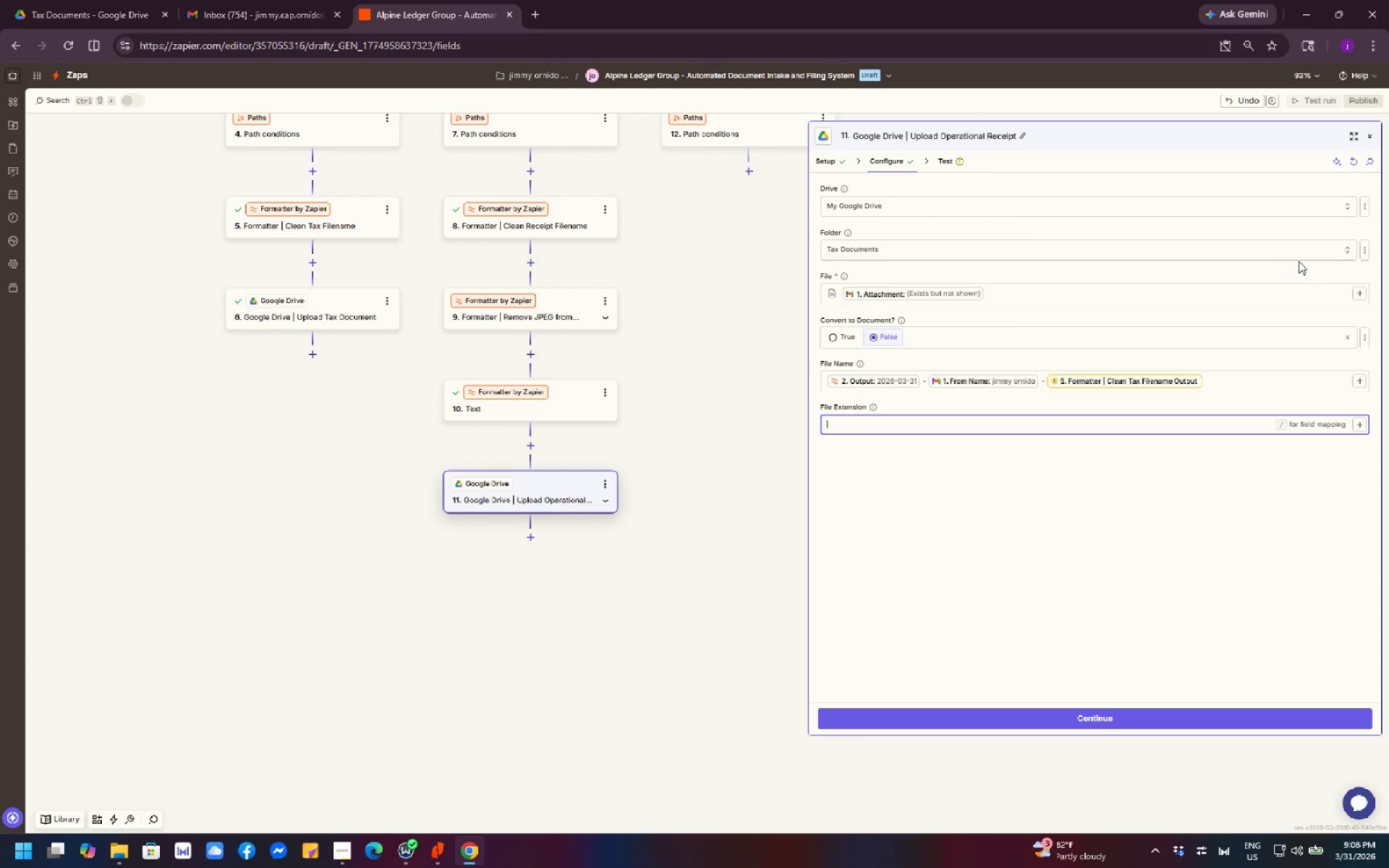 
left_click([1303, 255])
 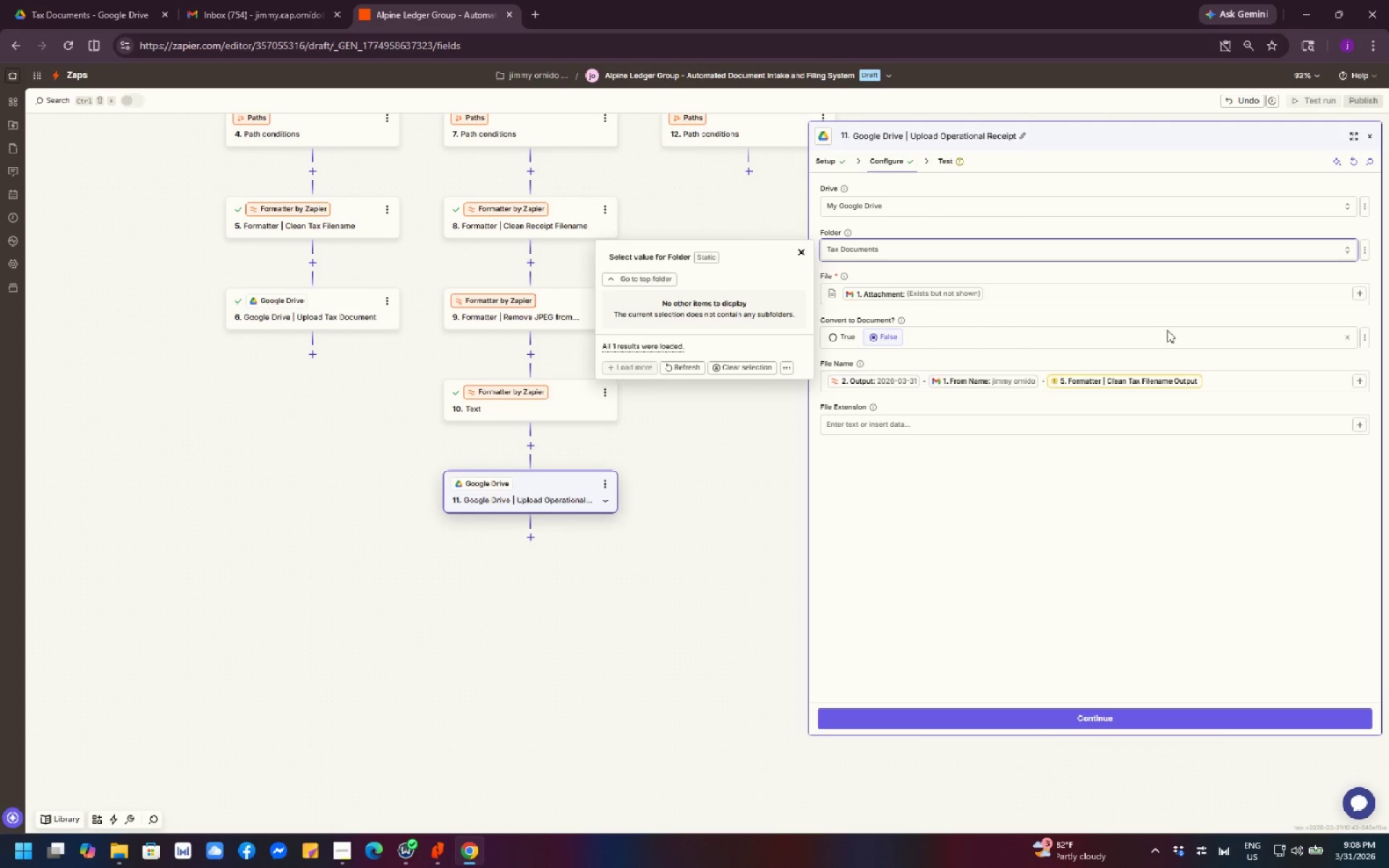 
left_click([1025, 258])
 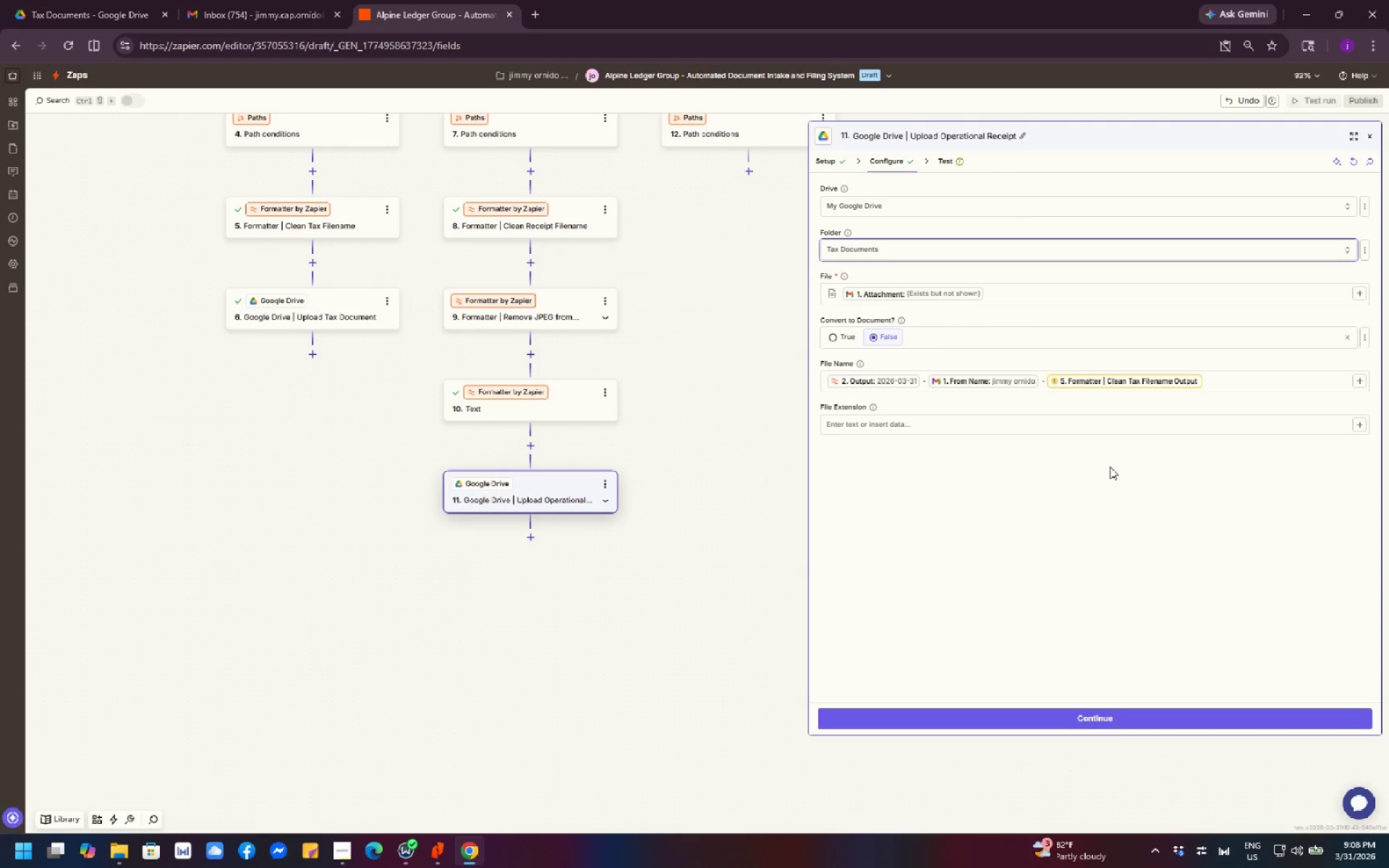 
wait(12.05)
 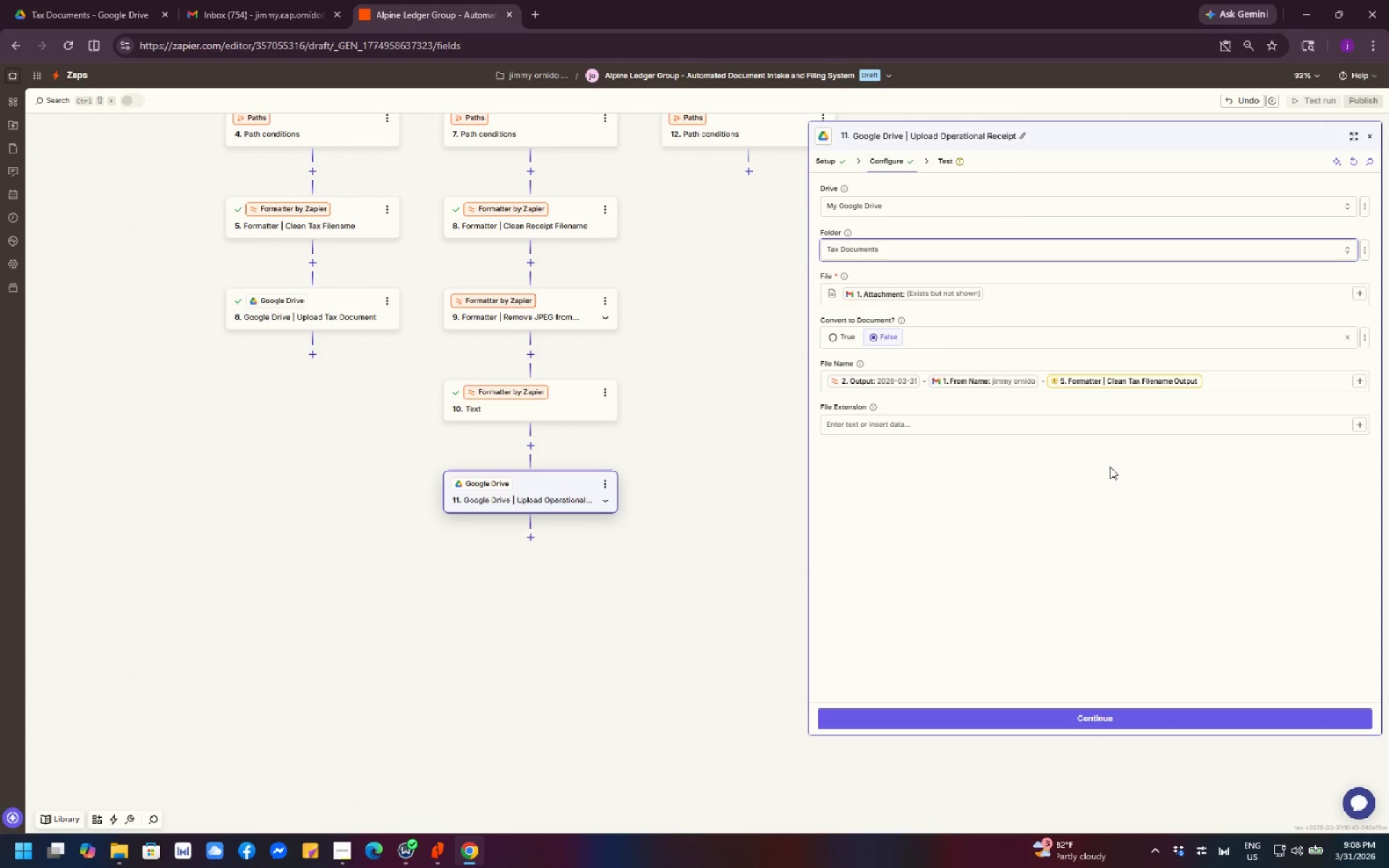 
left_click_drag(start_coordinate=[710, 605], to_coordinate=[639, 642])
 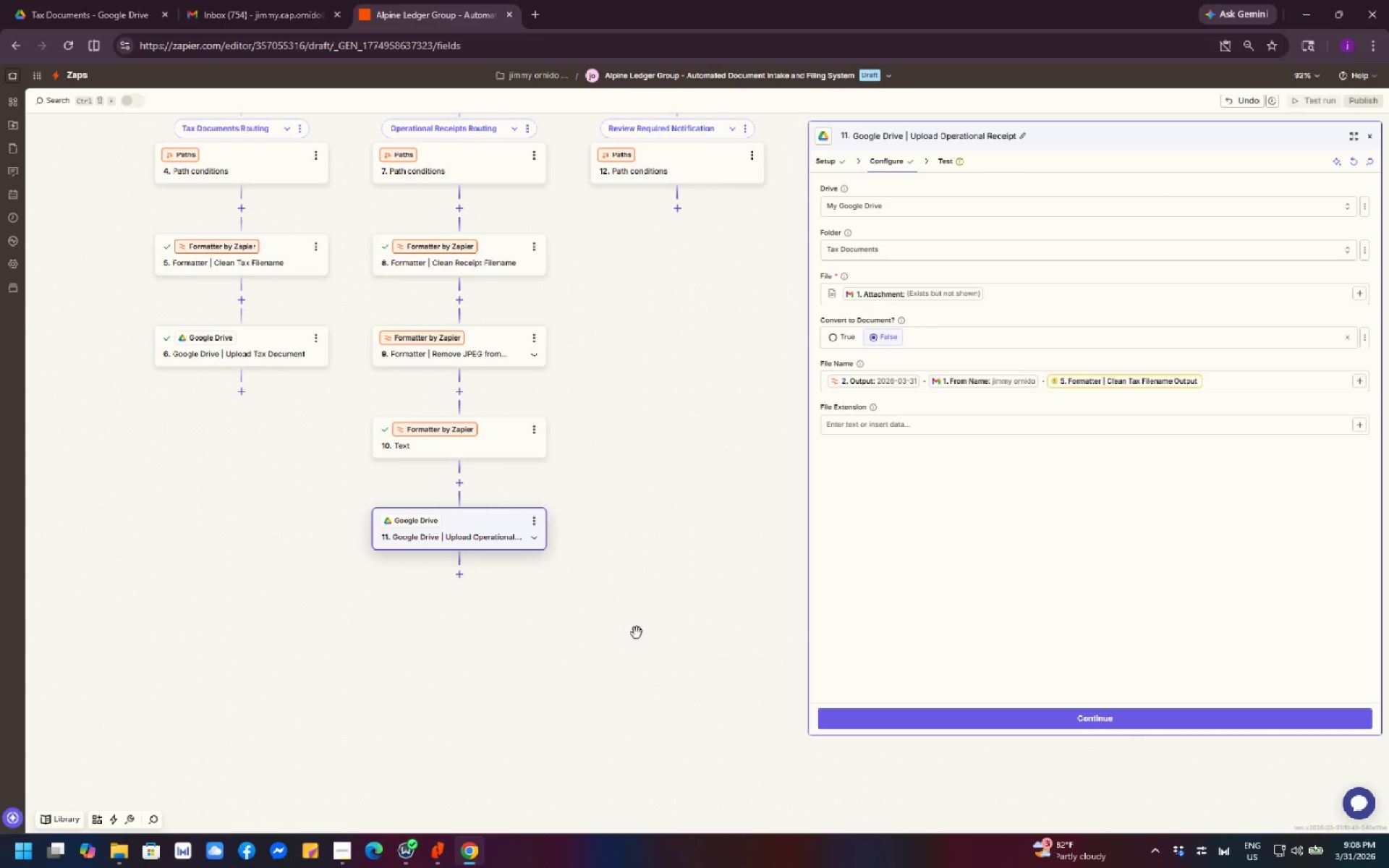 
left_click_drag(start_coordinate=[635, 631], to_coordinate=[645, 603])
 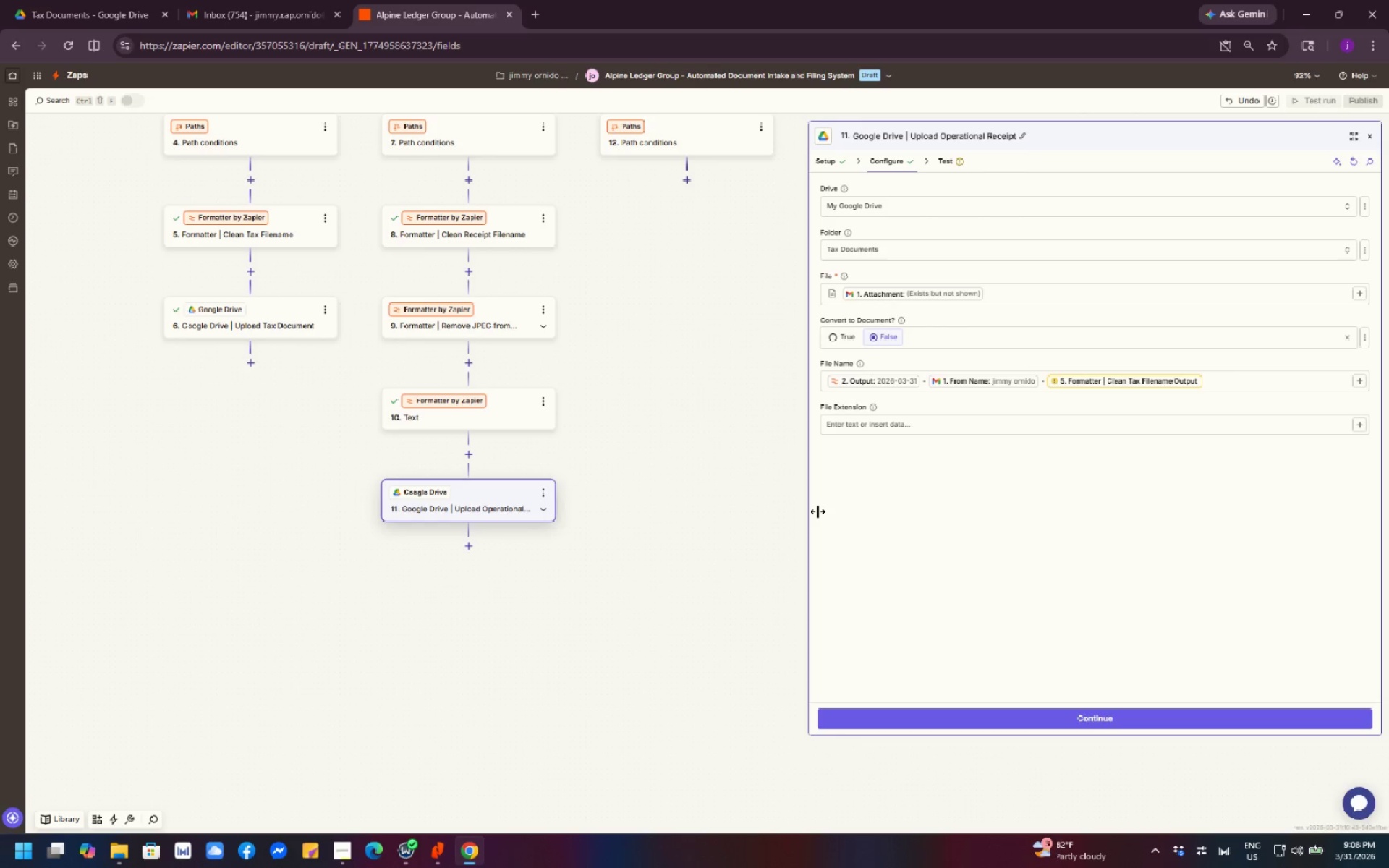 
wait(9.08)
 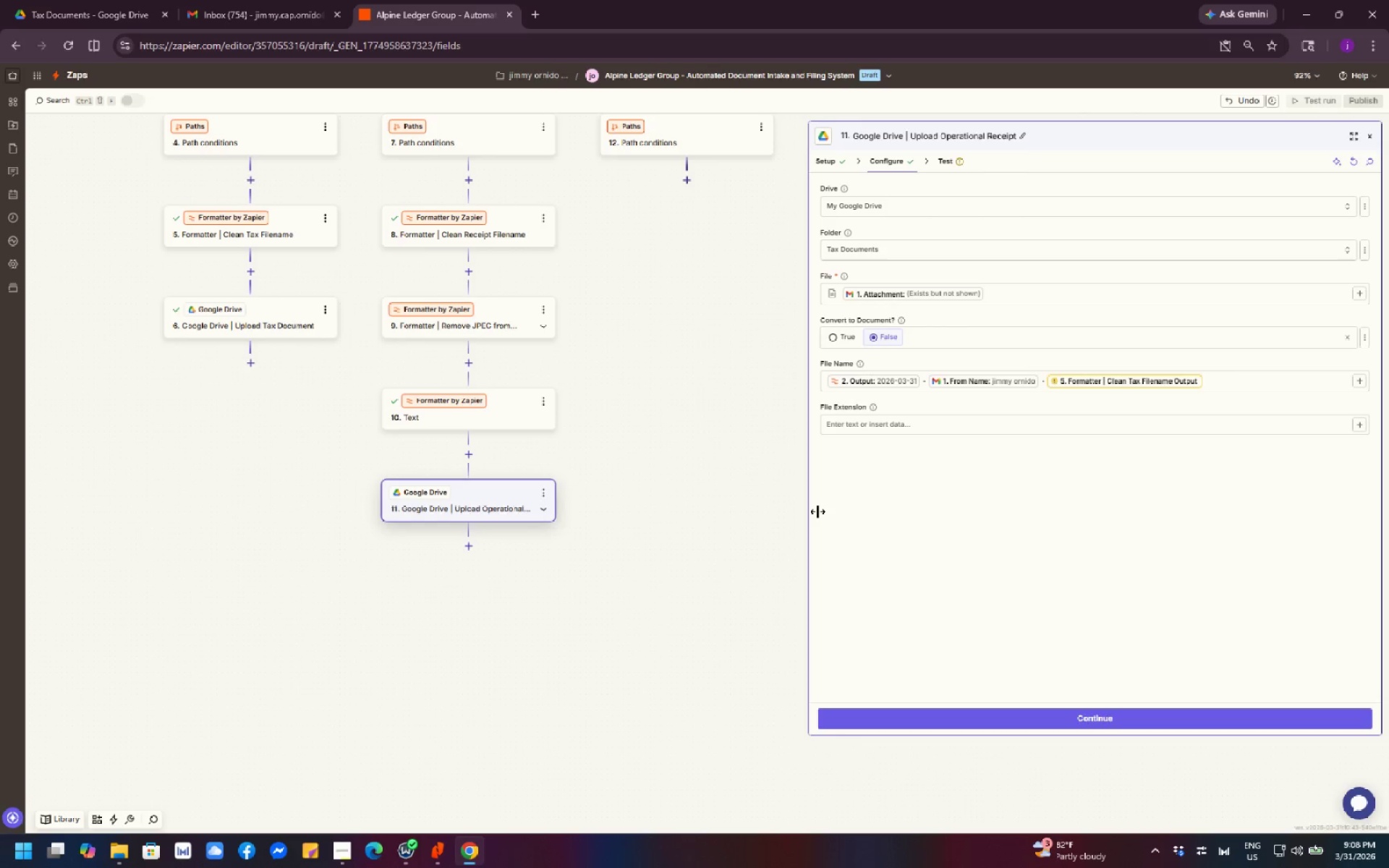 
left_click_drag(start_coordinate=[706, 389], to_coordinate=[694, 582])
 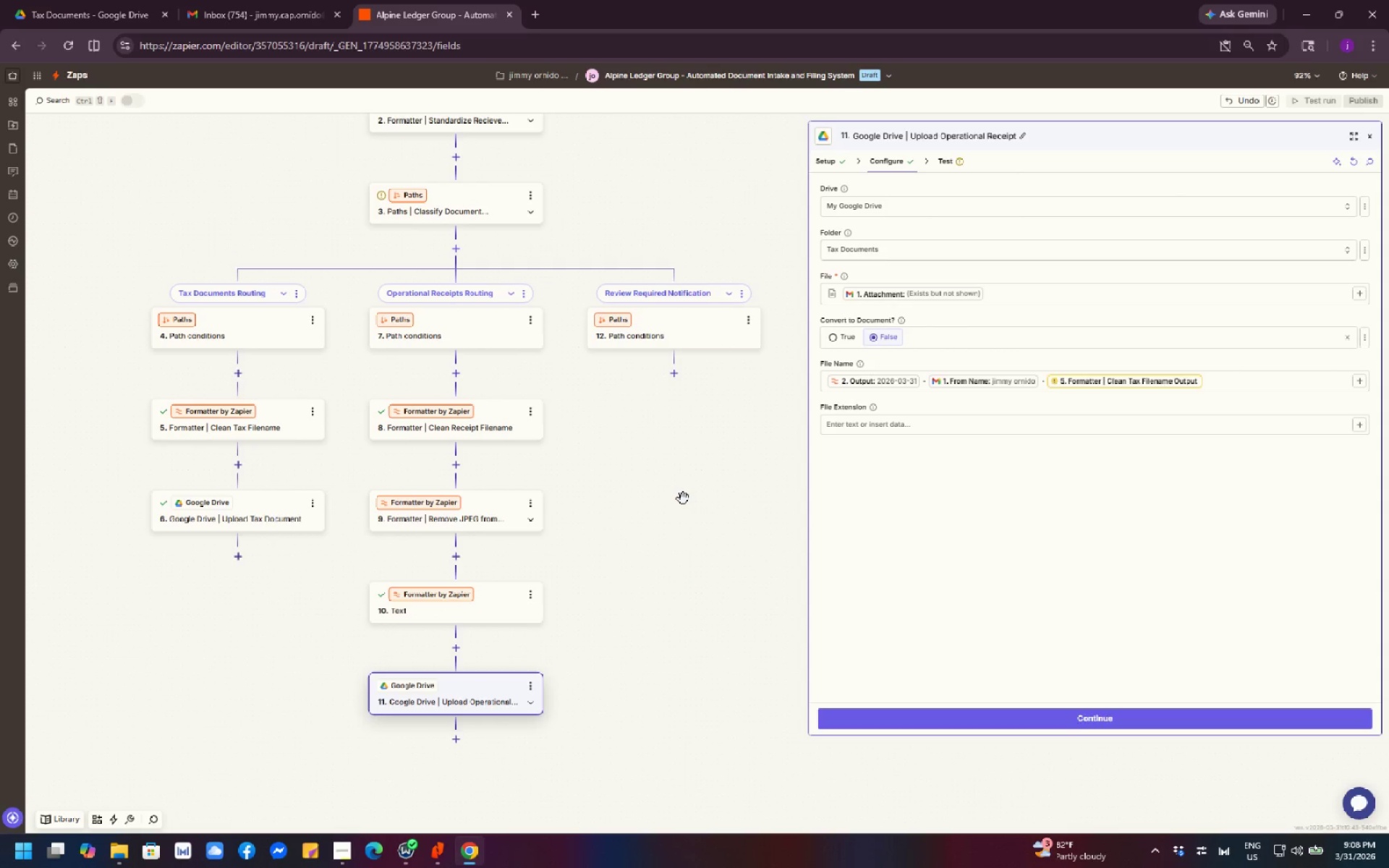 
wait(9.36)
 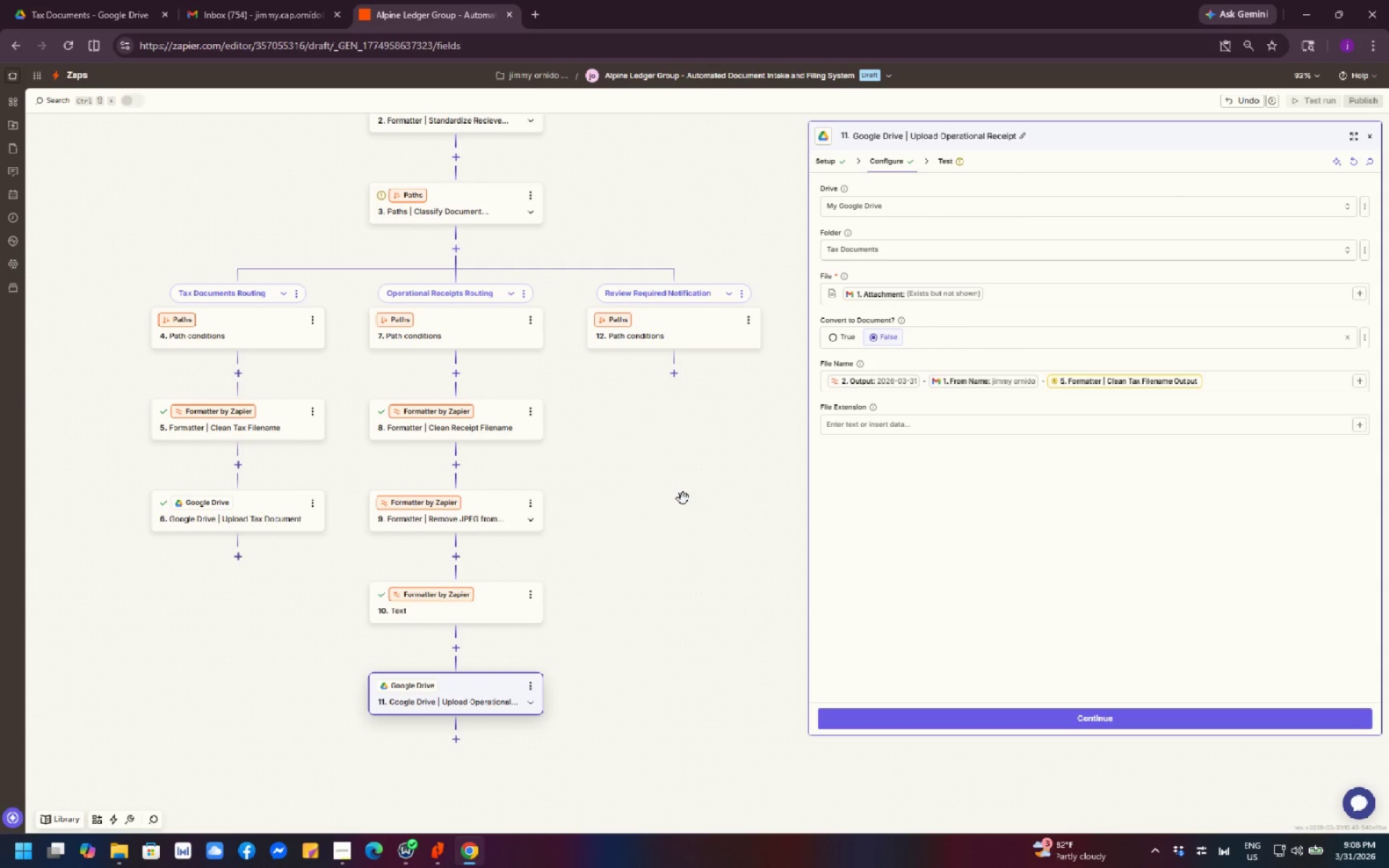 
left_click([925, 253])
 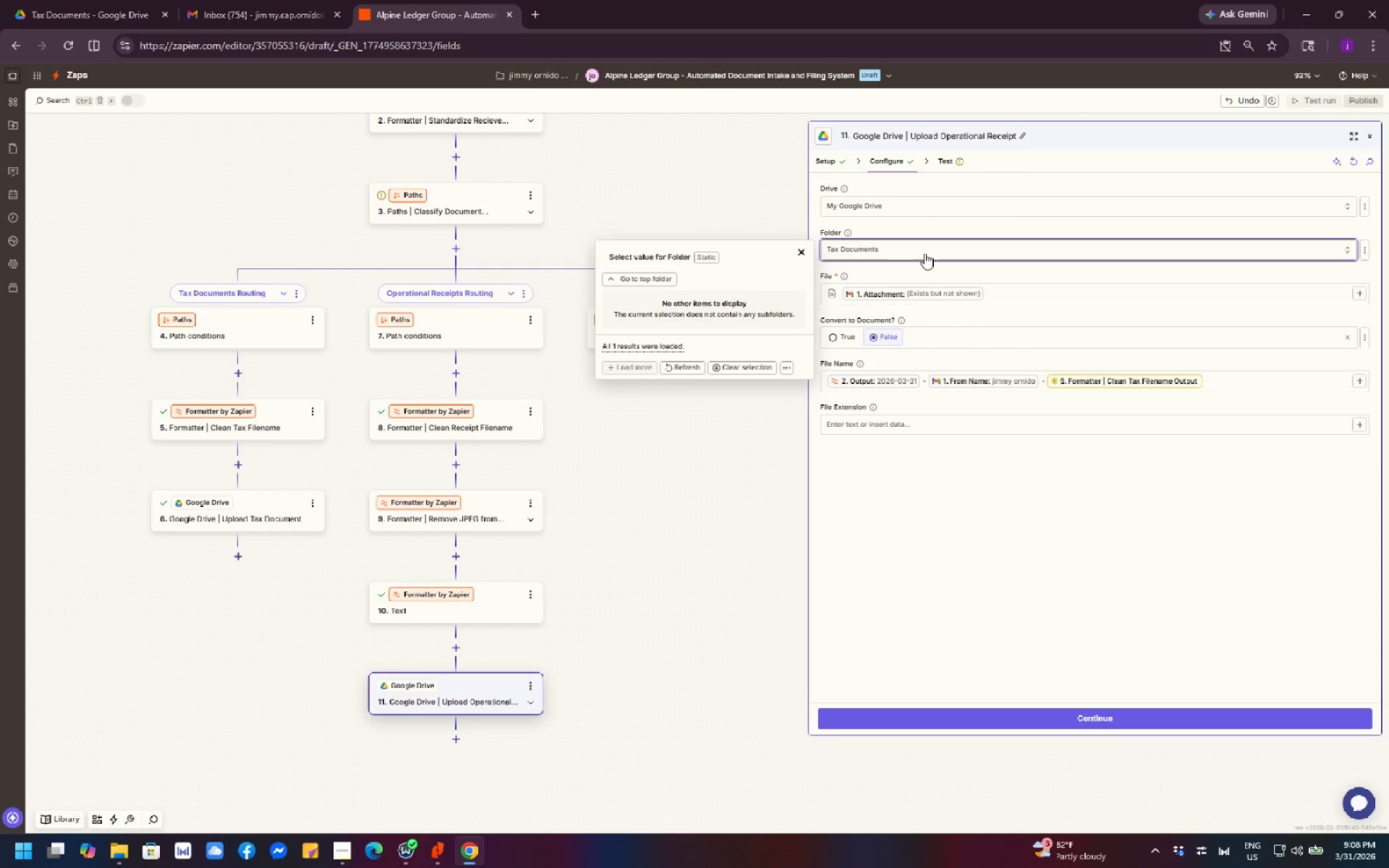 
key(Backspace)
 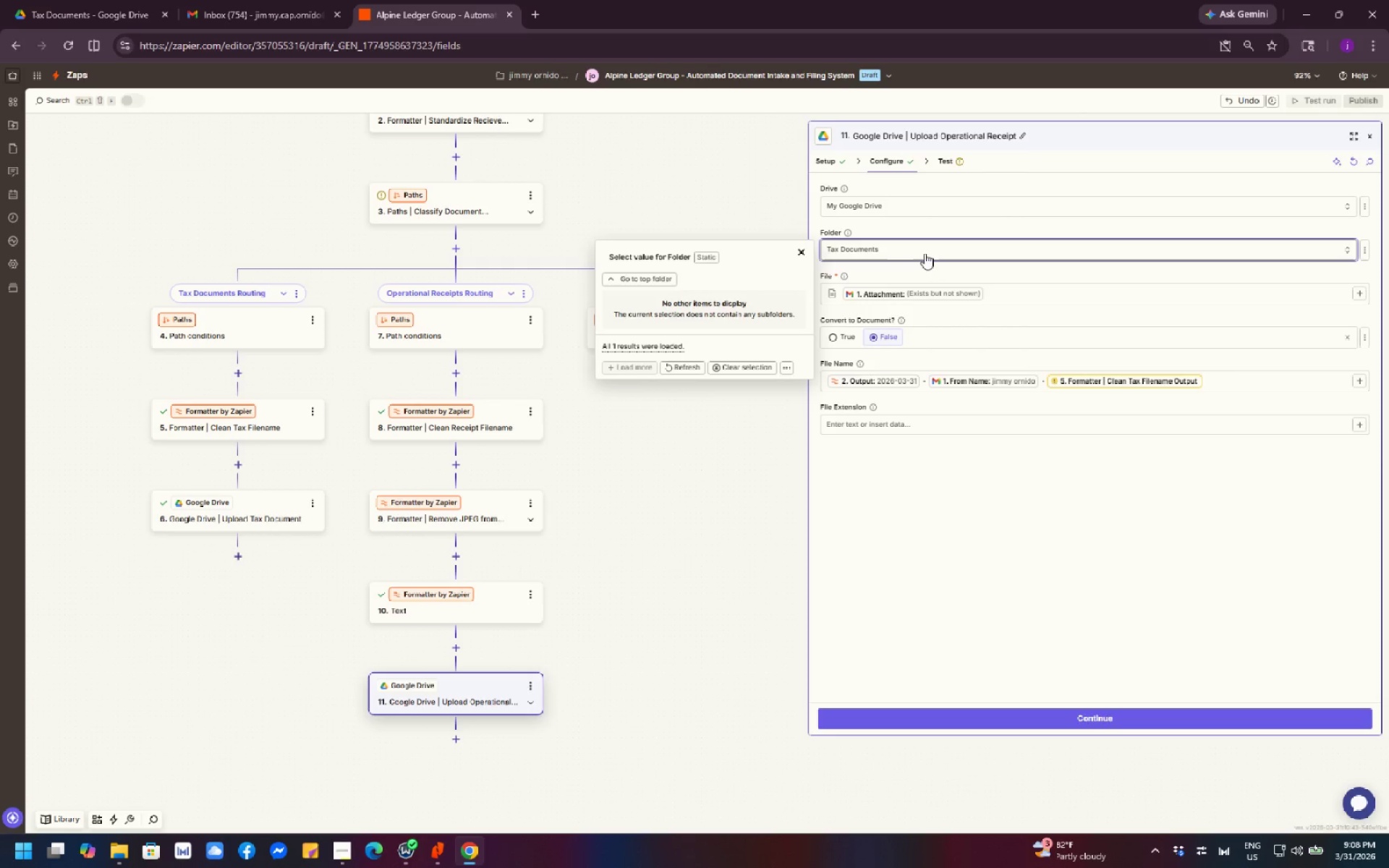 
key(Backspace)
 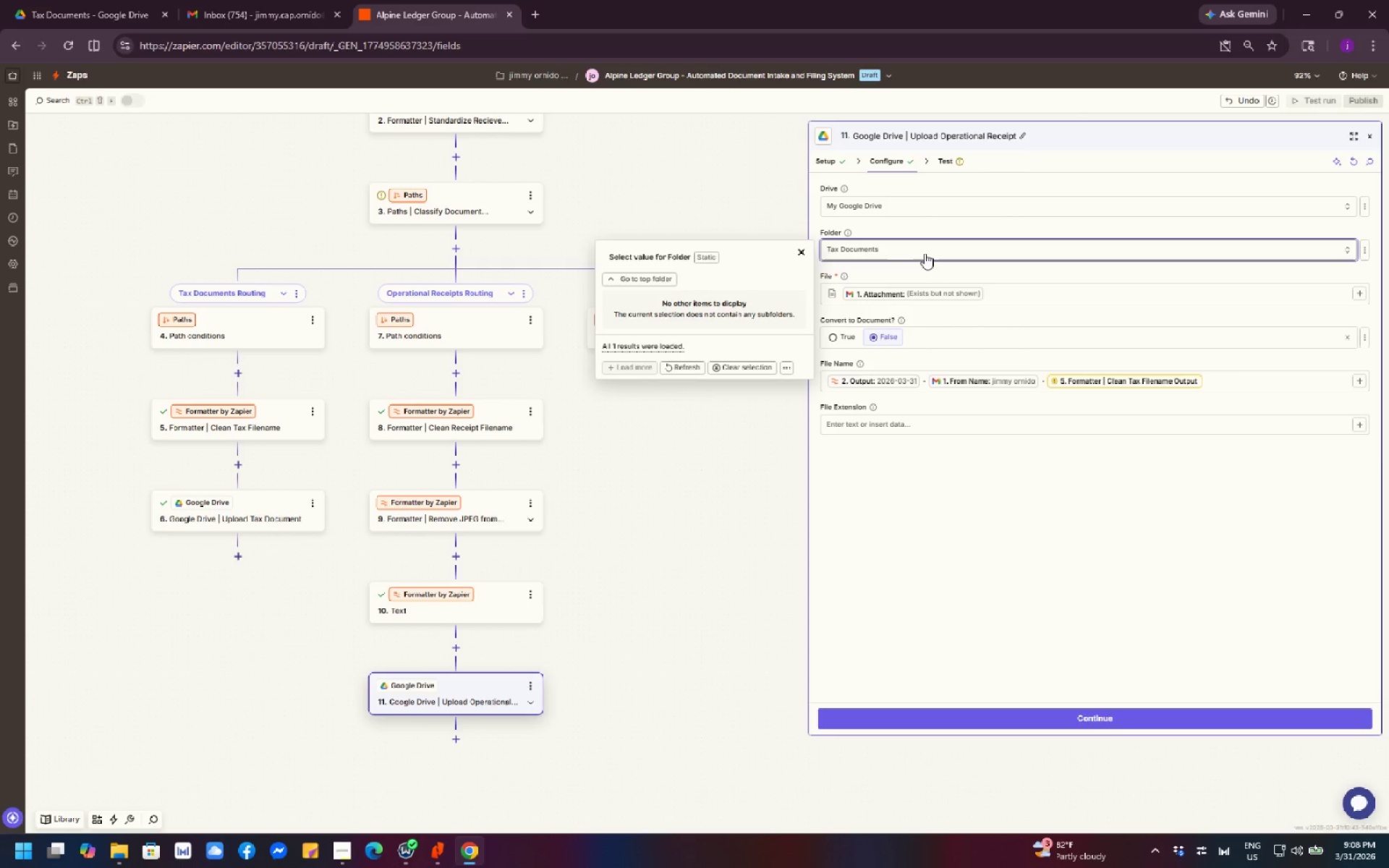 
key(Backspace)
 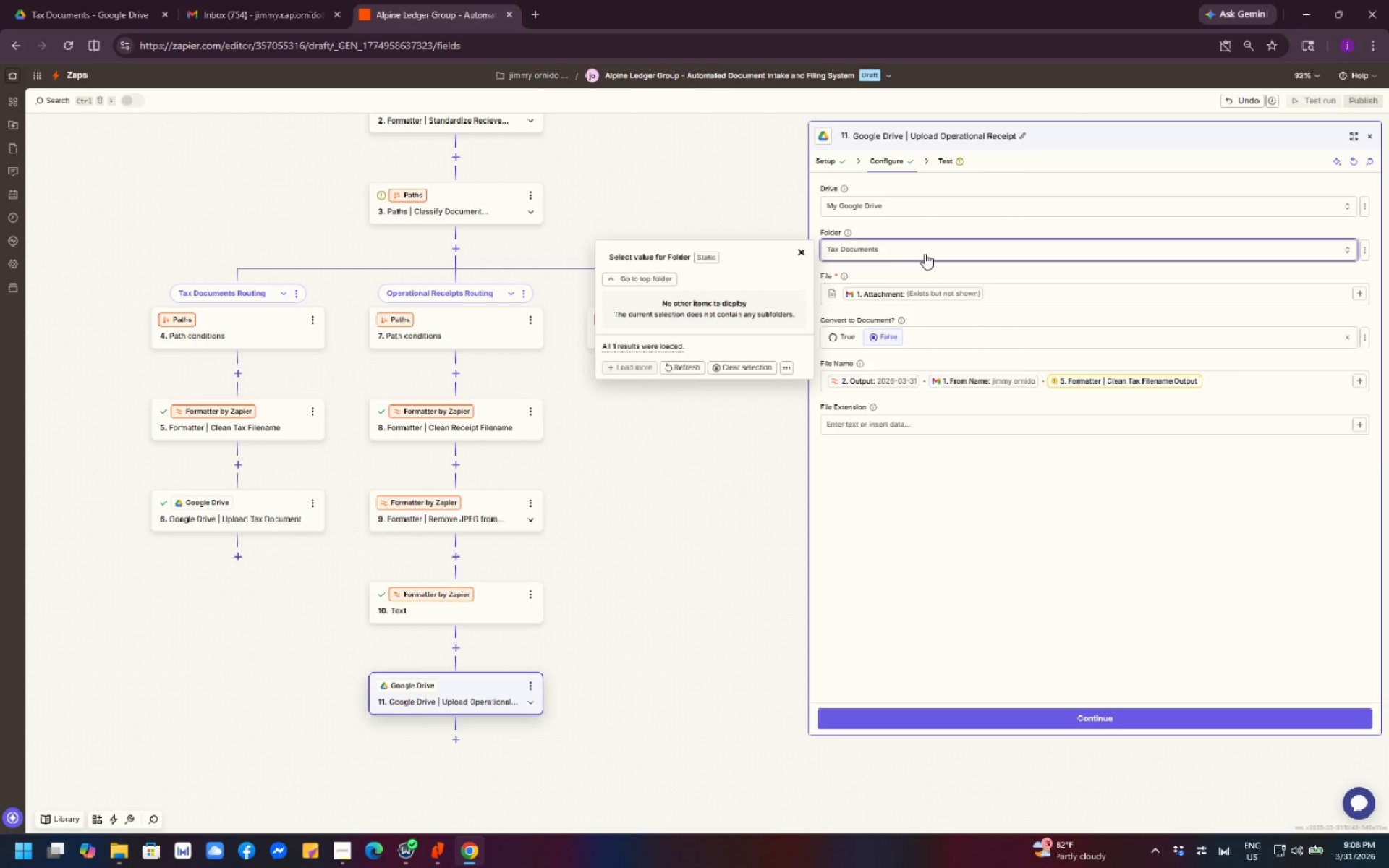 
key(Backspace)
 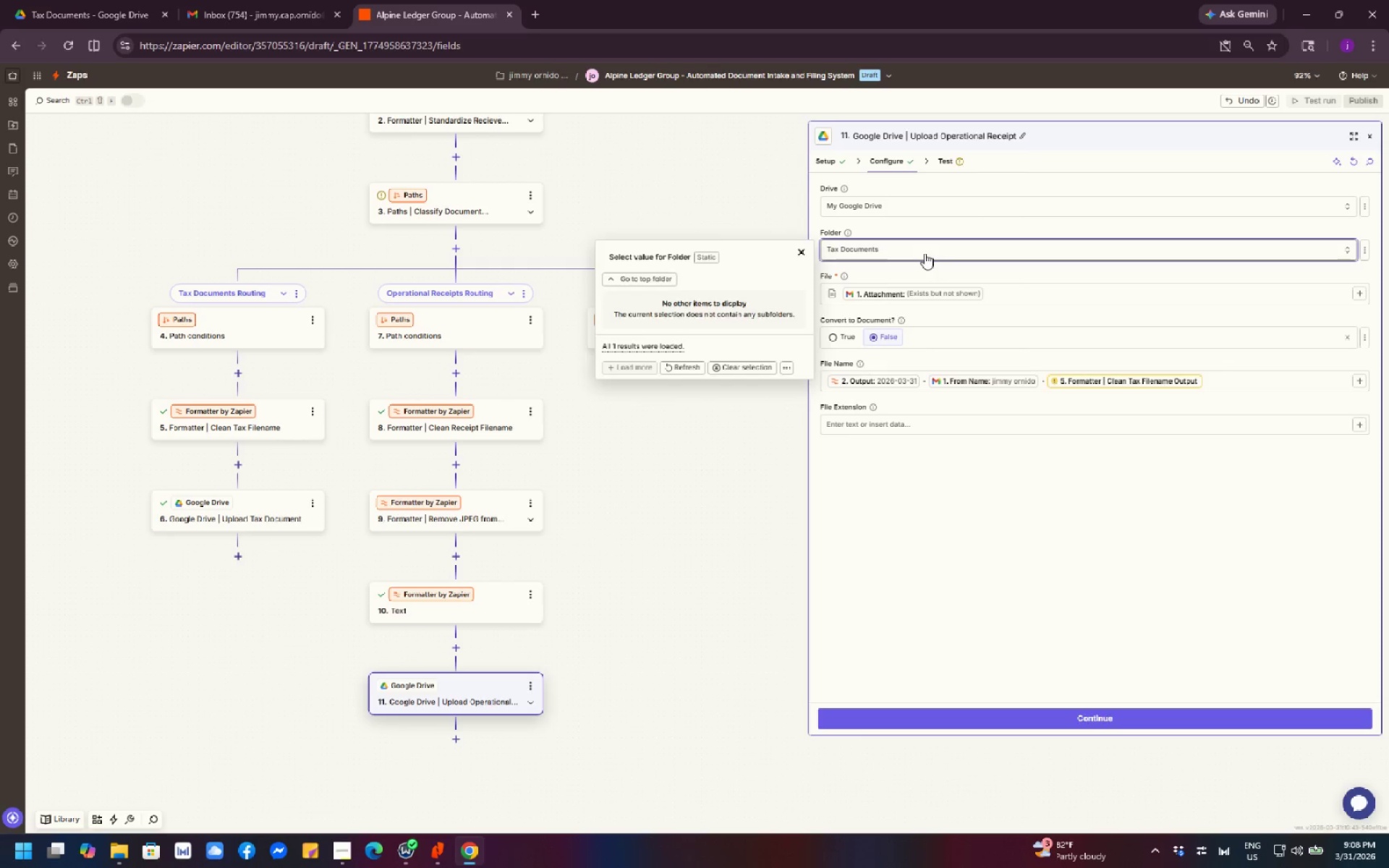 
double_click([925, 253])
 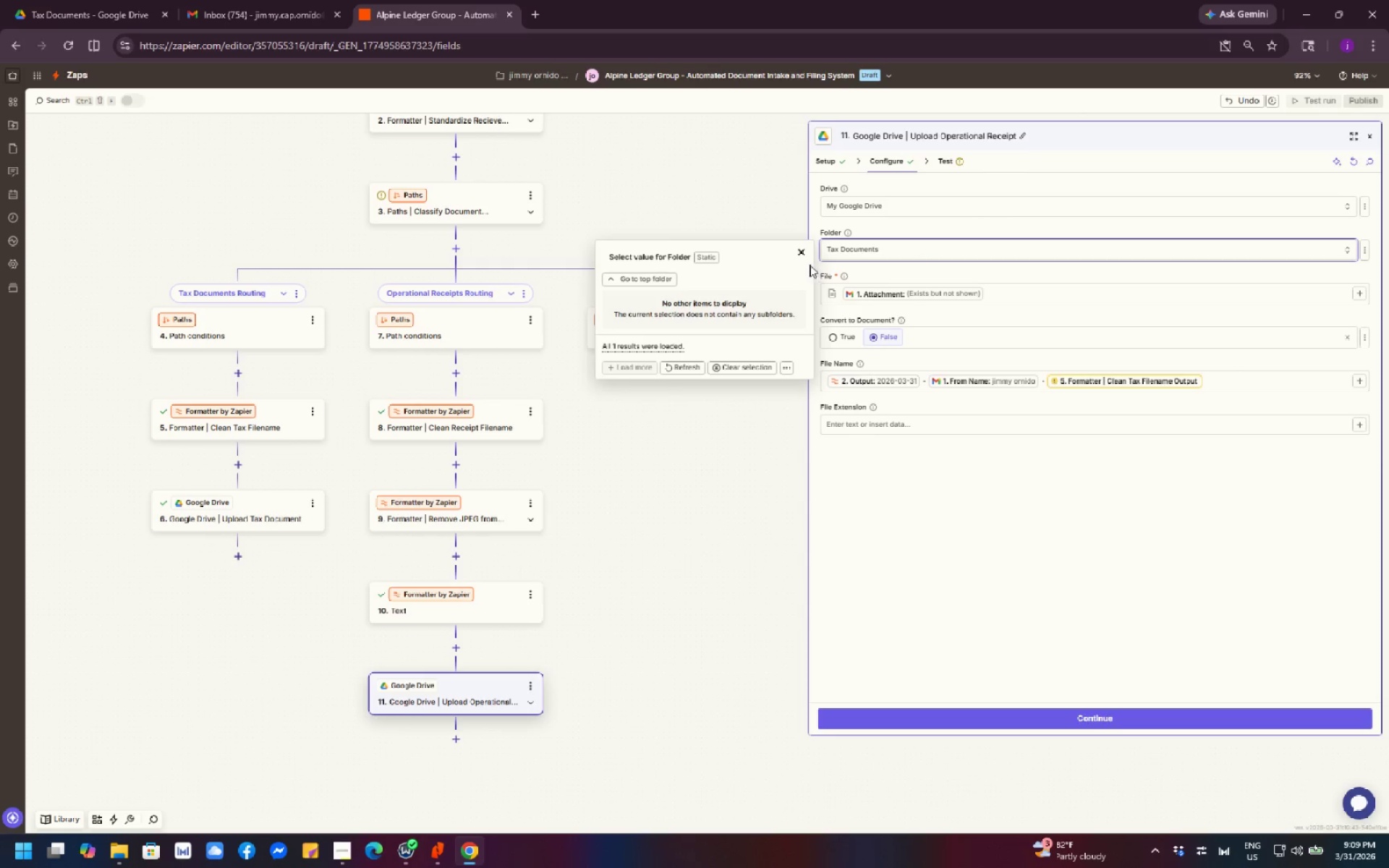 
left_click([802, 252])
 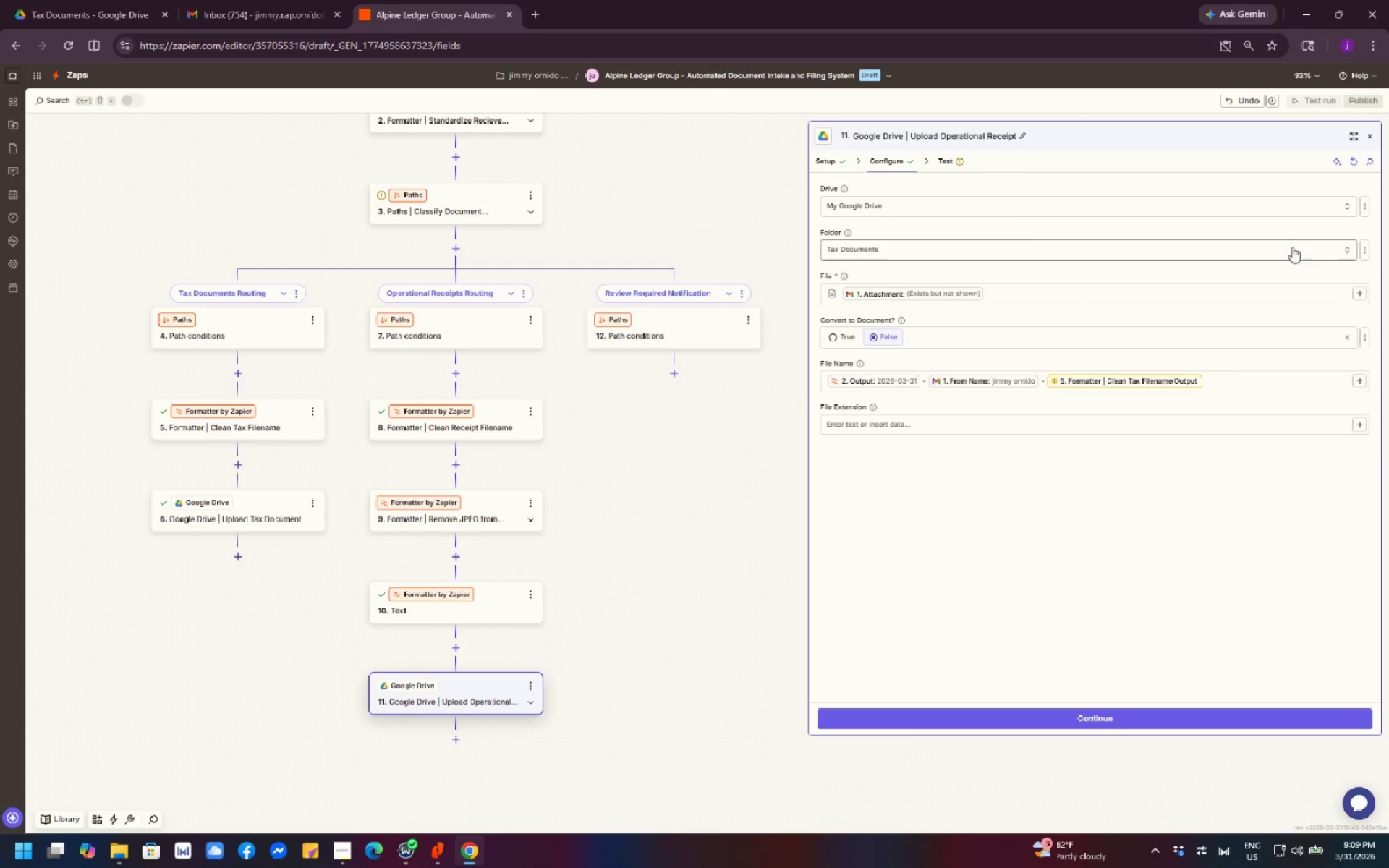 
left_click([1331, 248])
 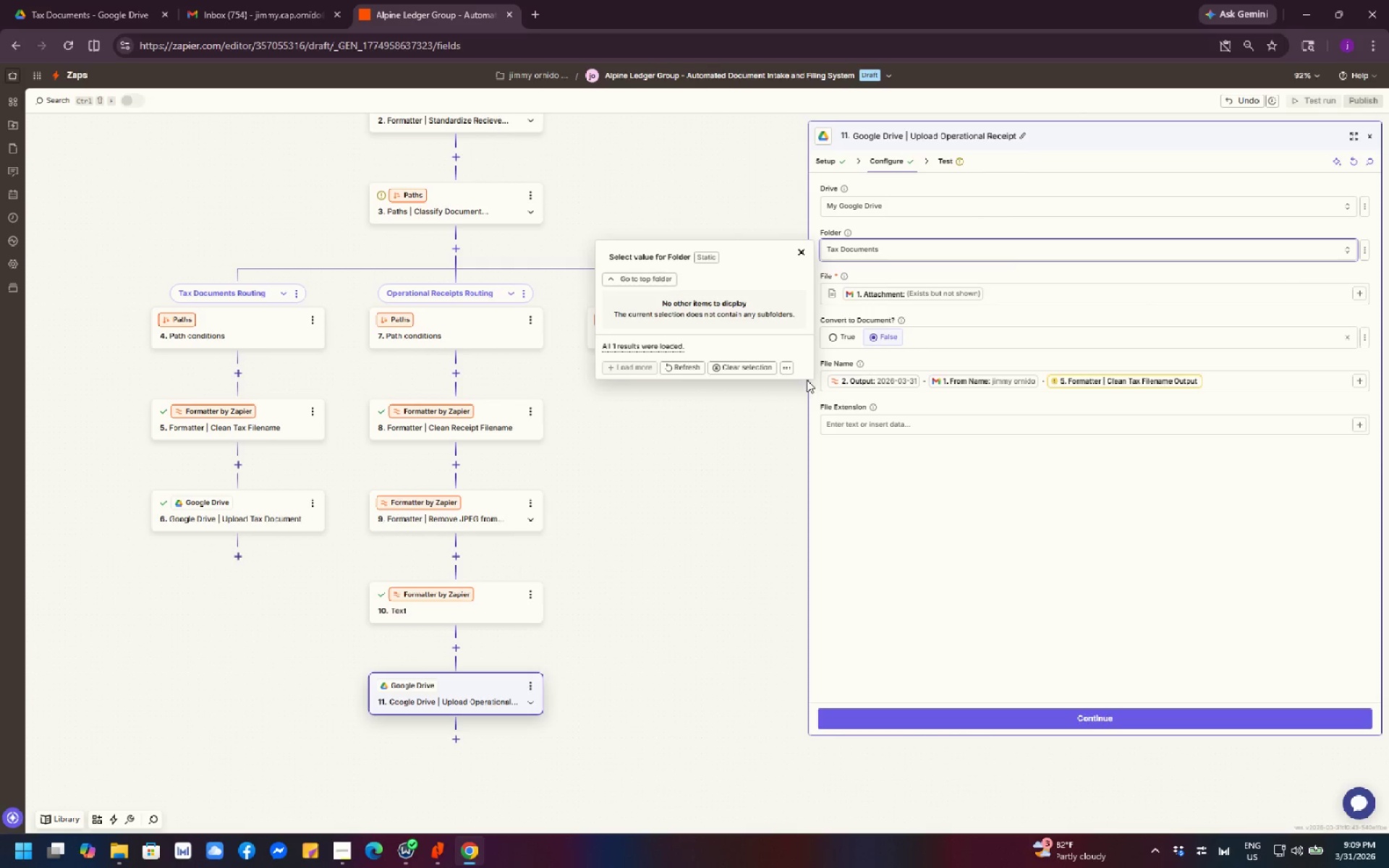 
left_click([785, 360])
 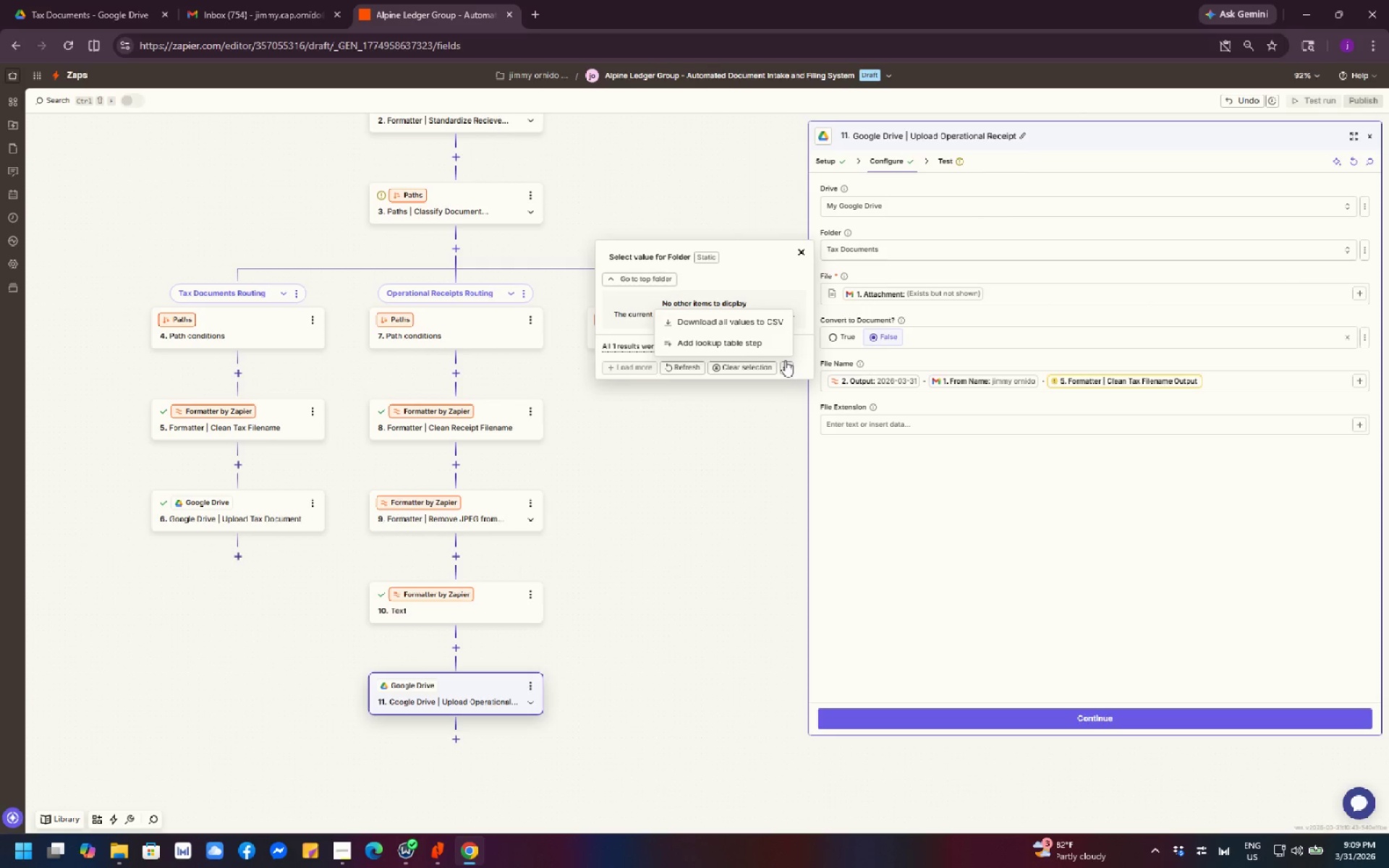 
left_click([767, 396])
 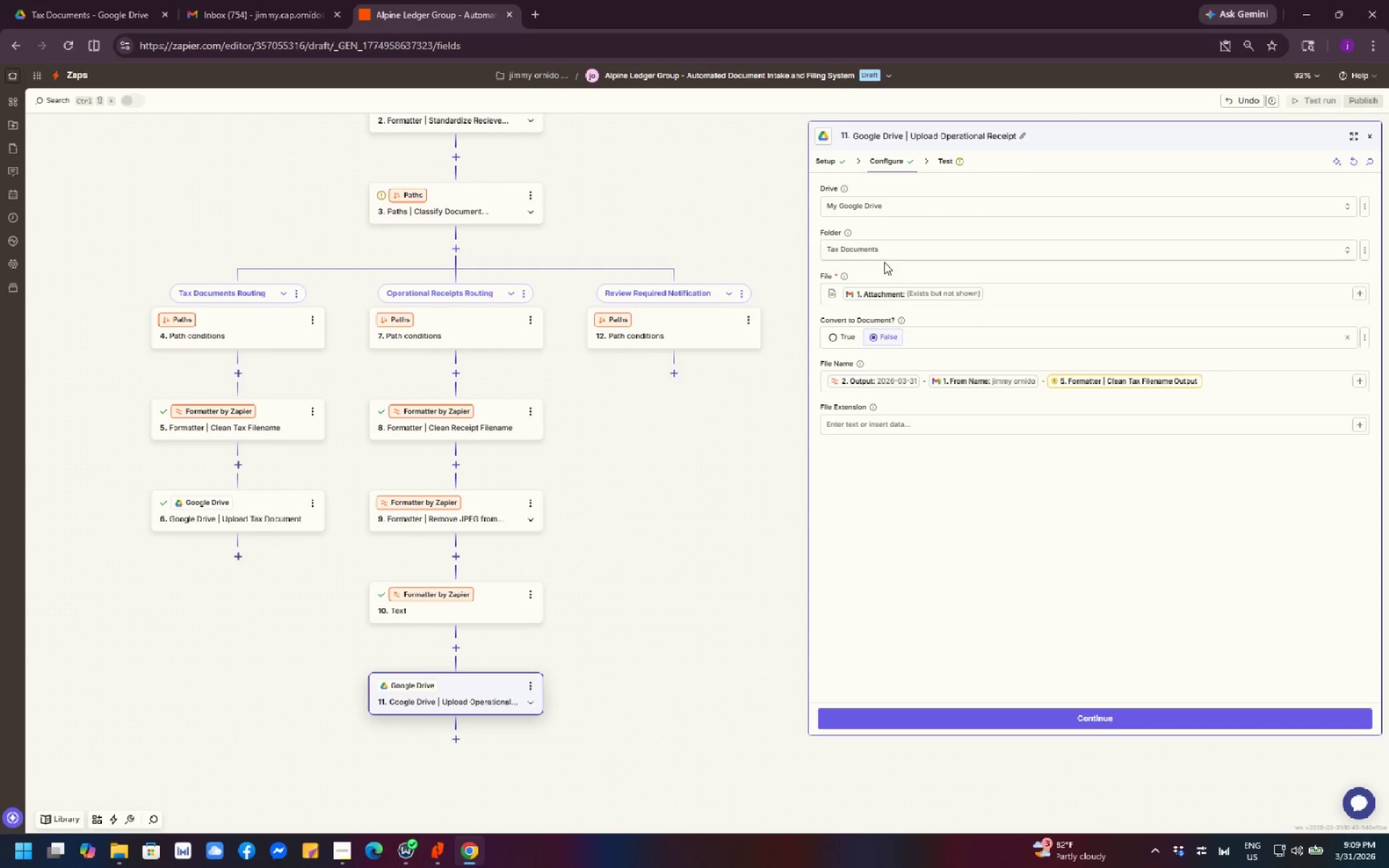 
left_click([892, 253])
 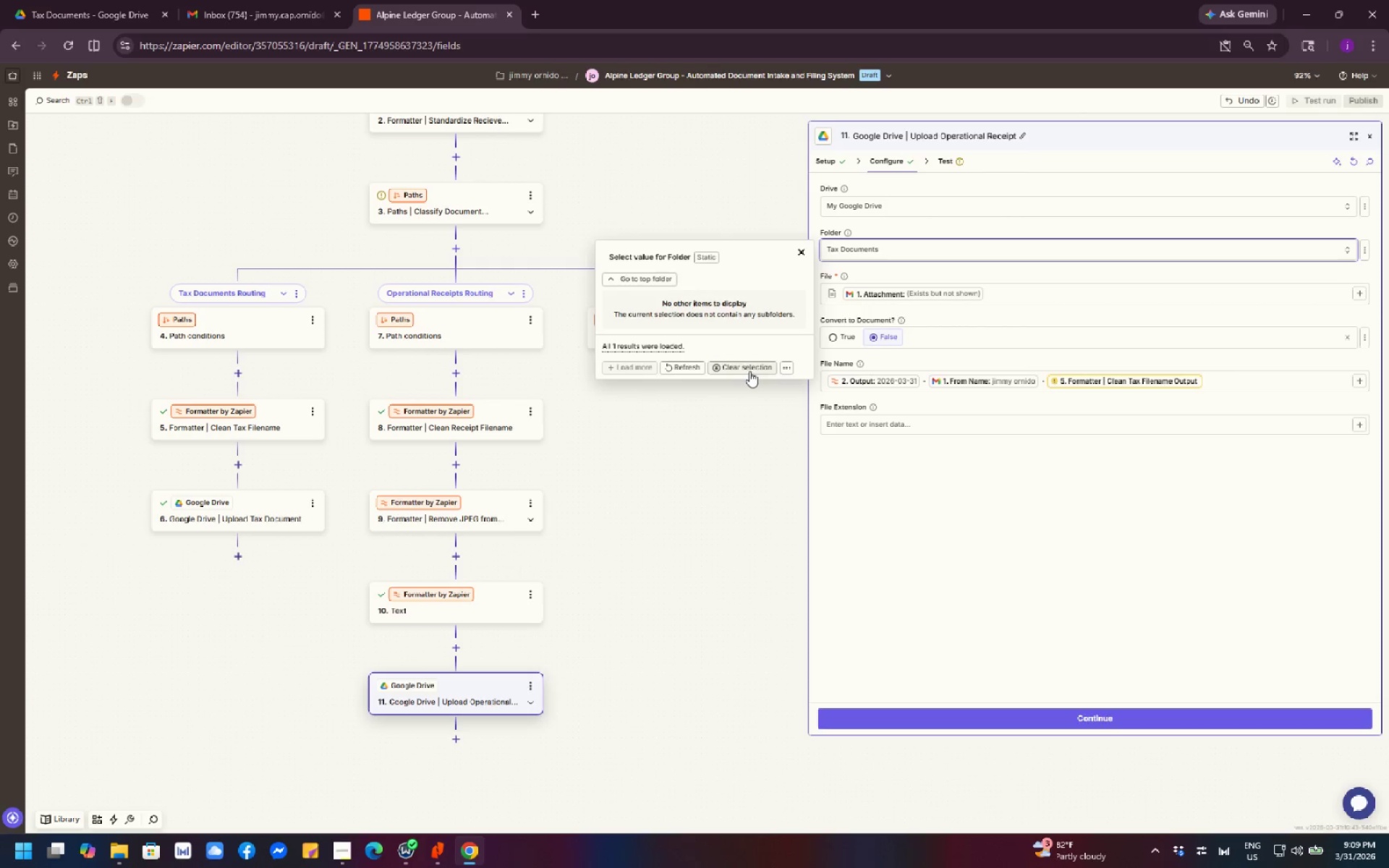 
left_click([749, 371])
 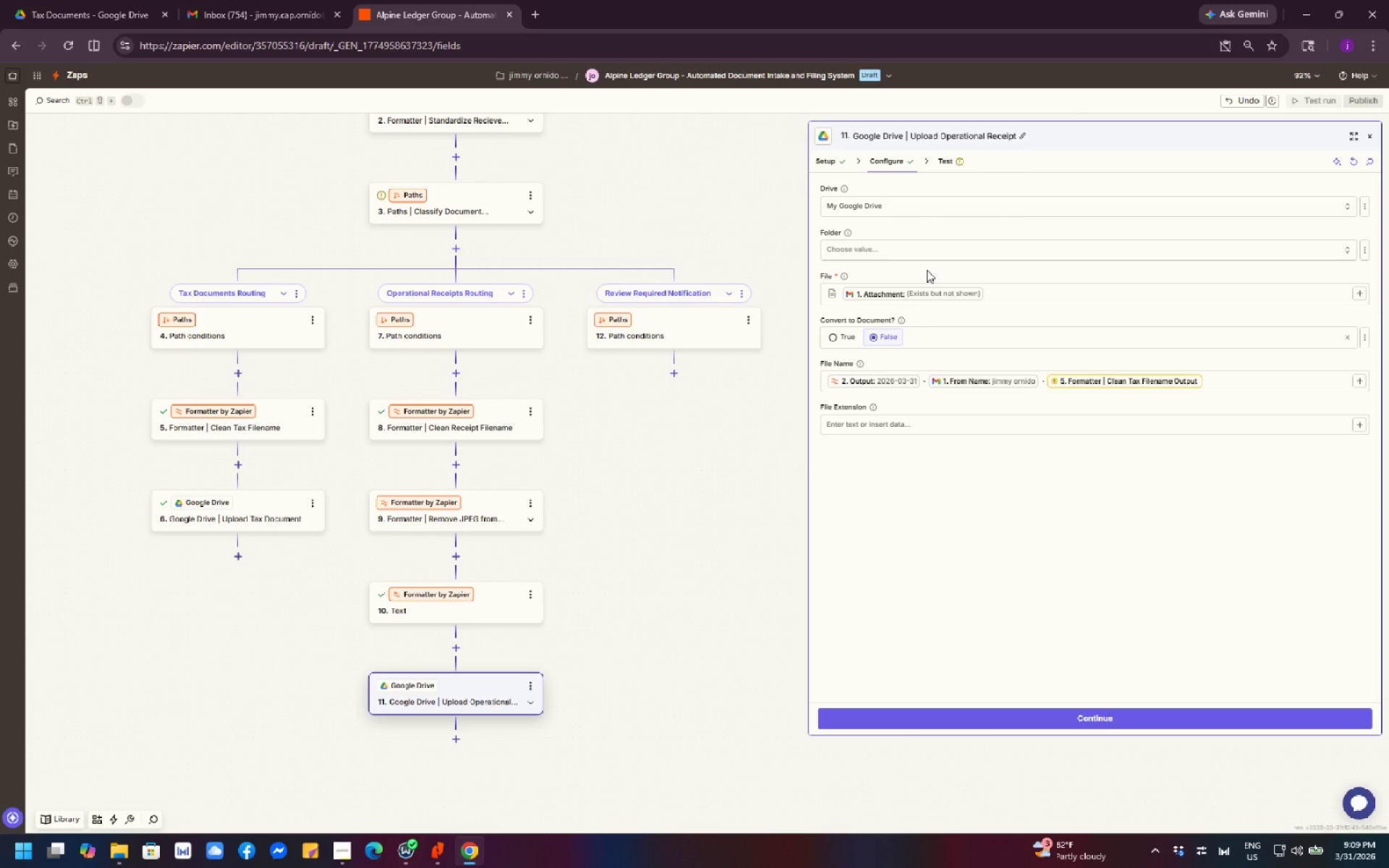 
left_click([959, 235])
 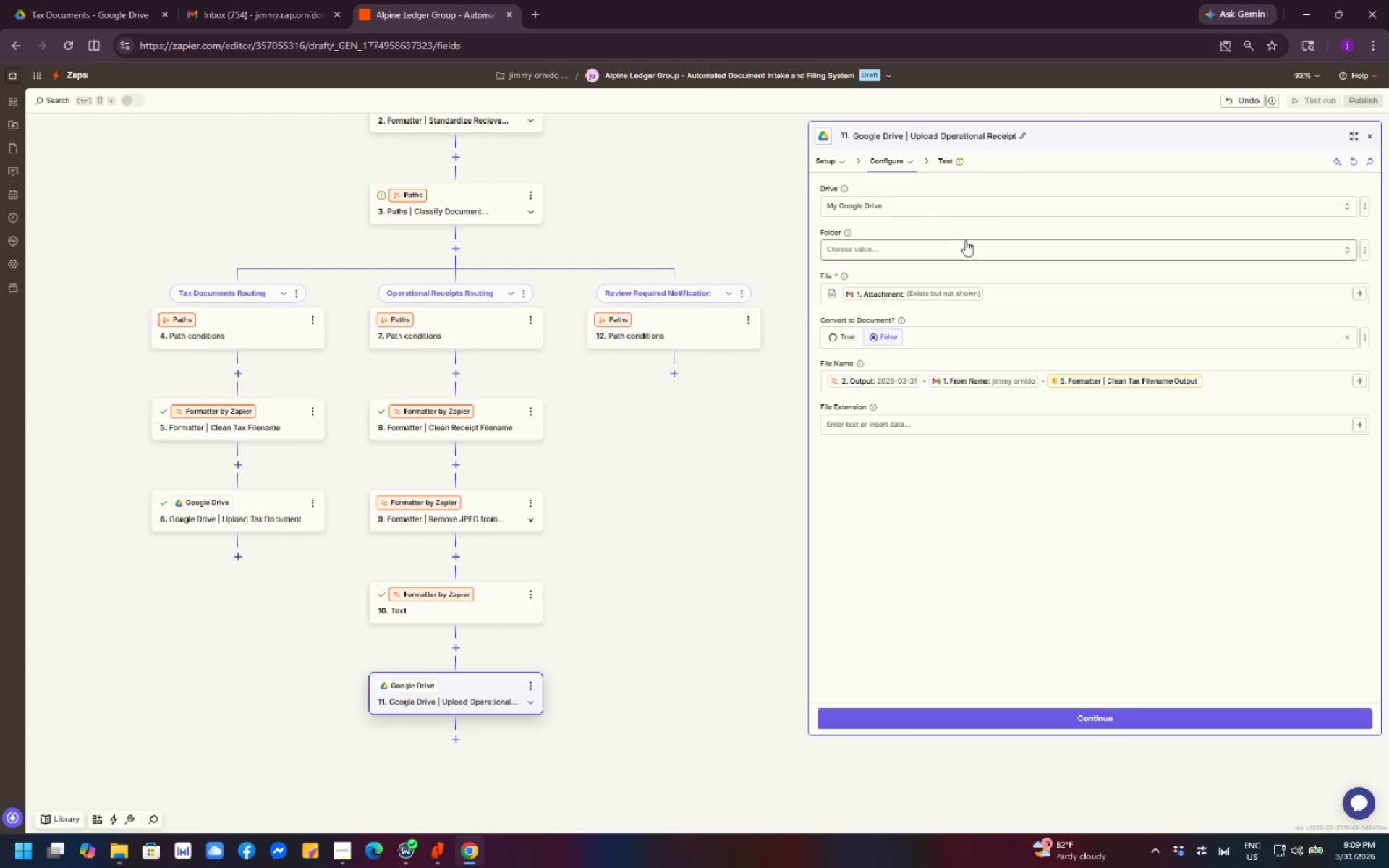 
left_click([965, 240])
 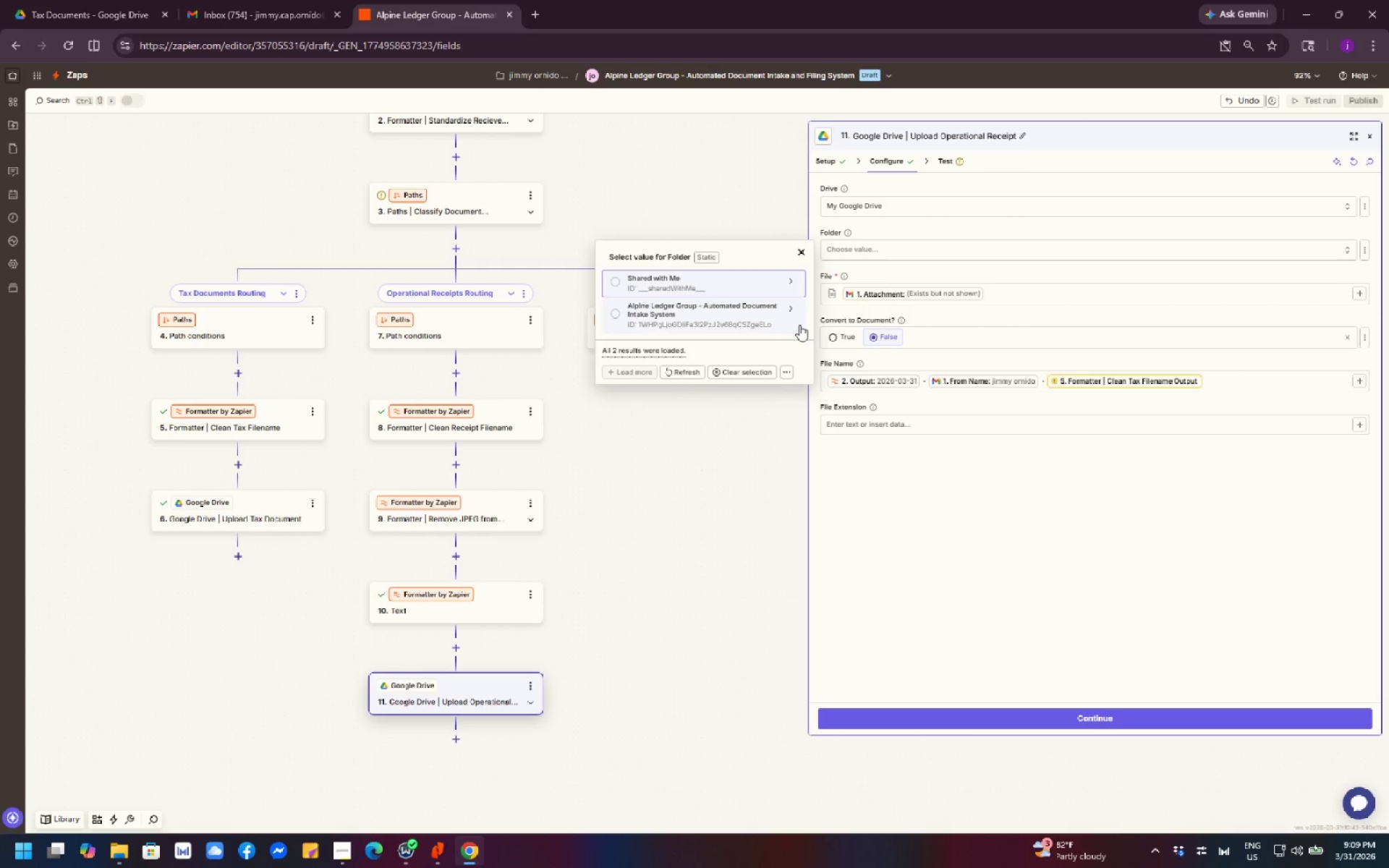 
left_click([793, 309])
 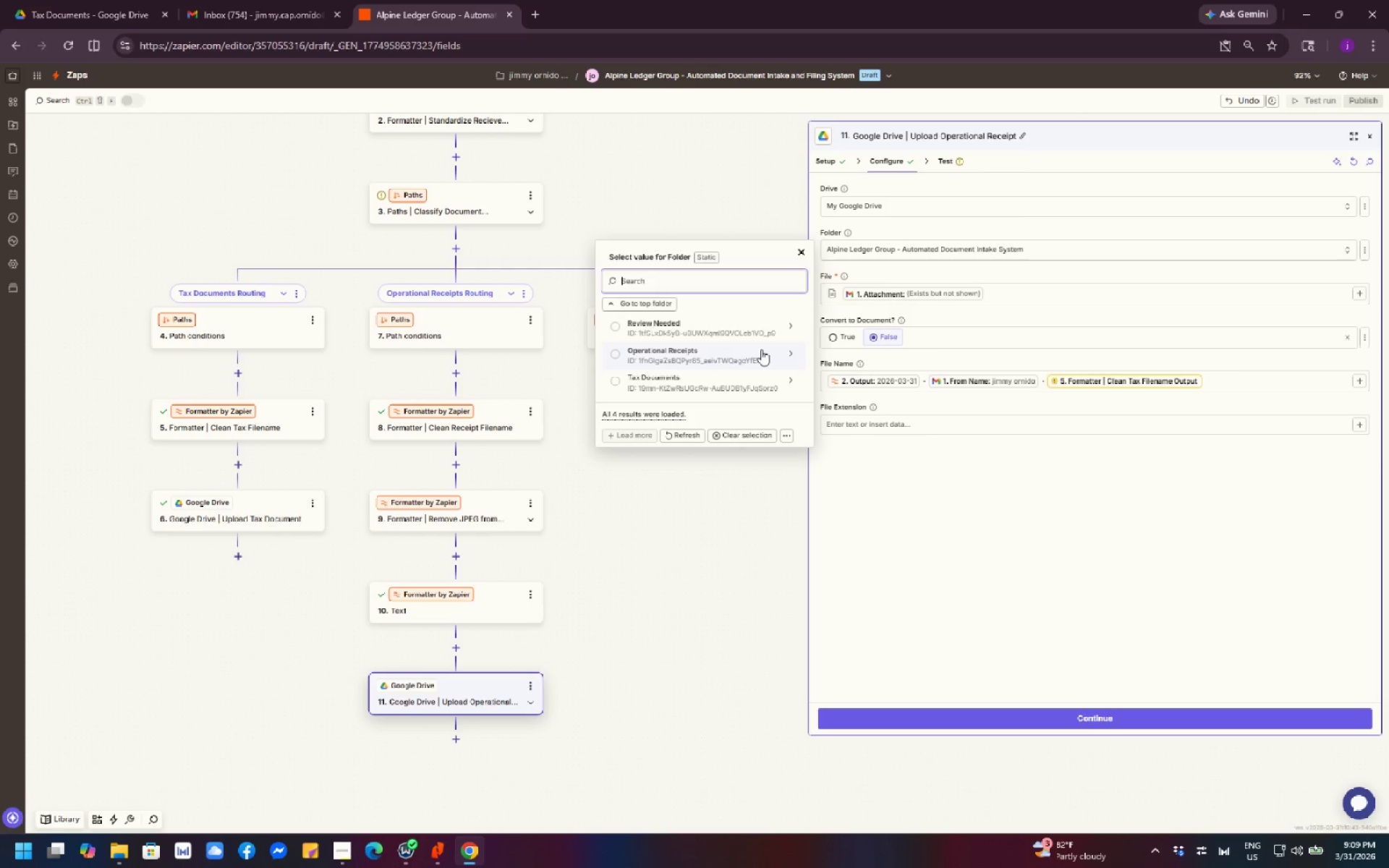 
wait(8.44)
 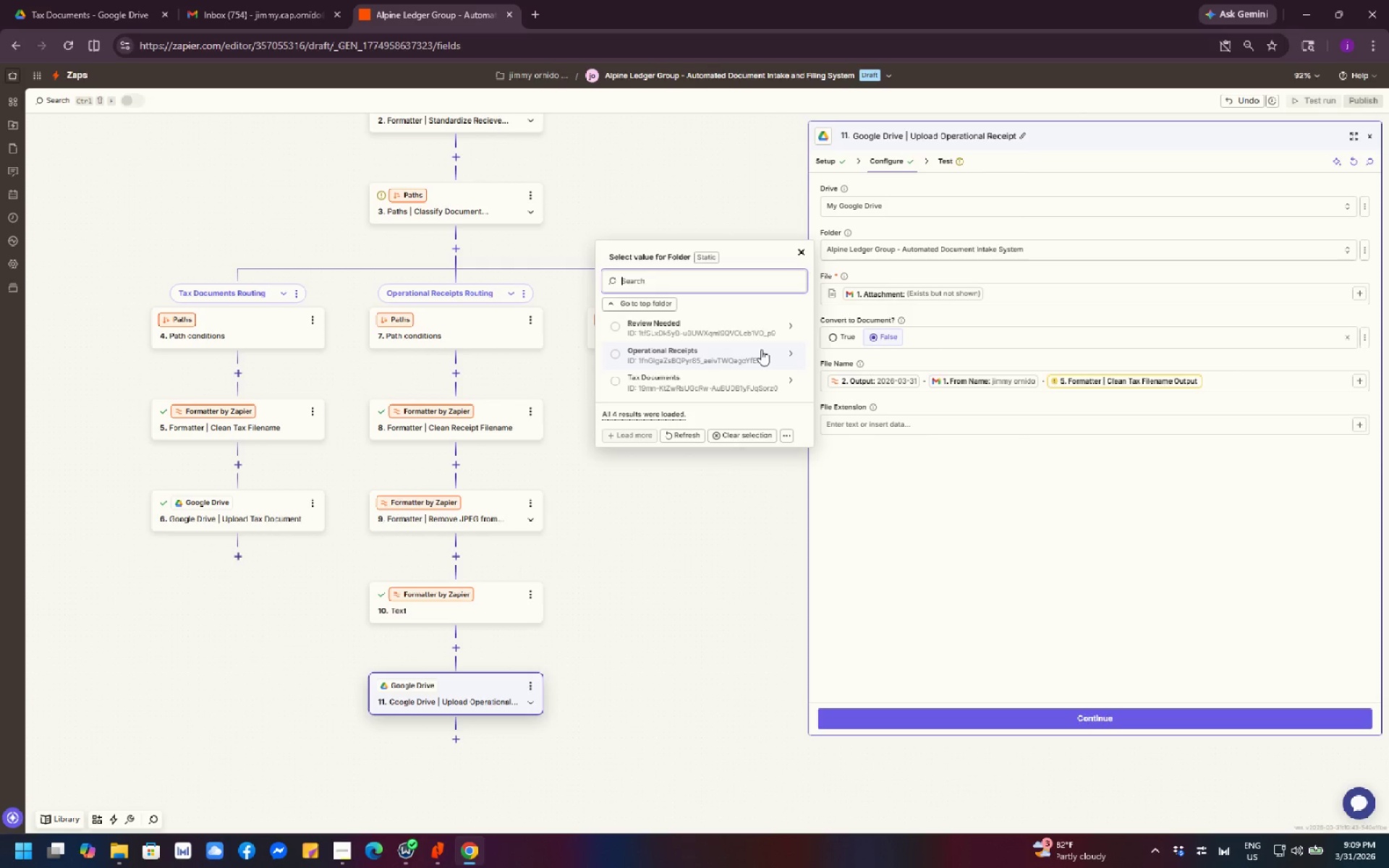 
left_click([757, 355])
 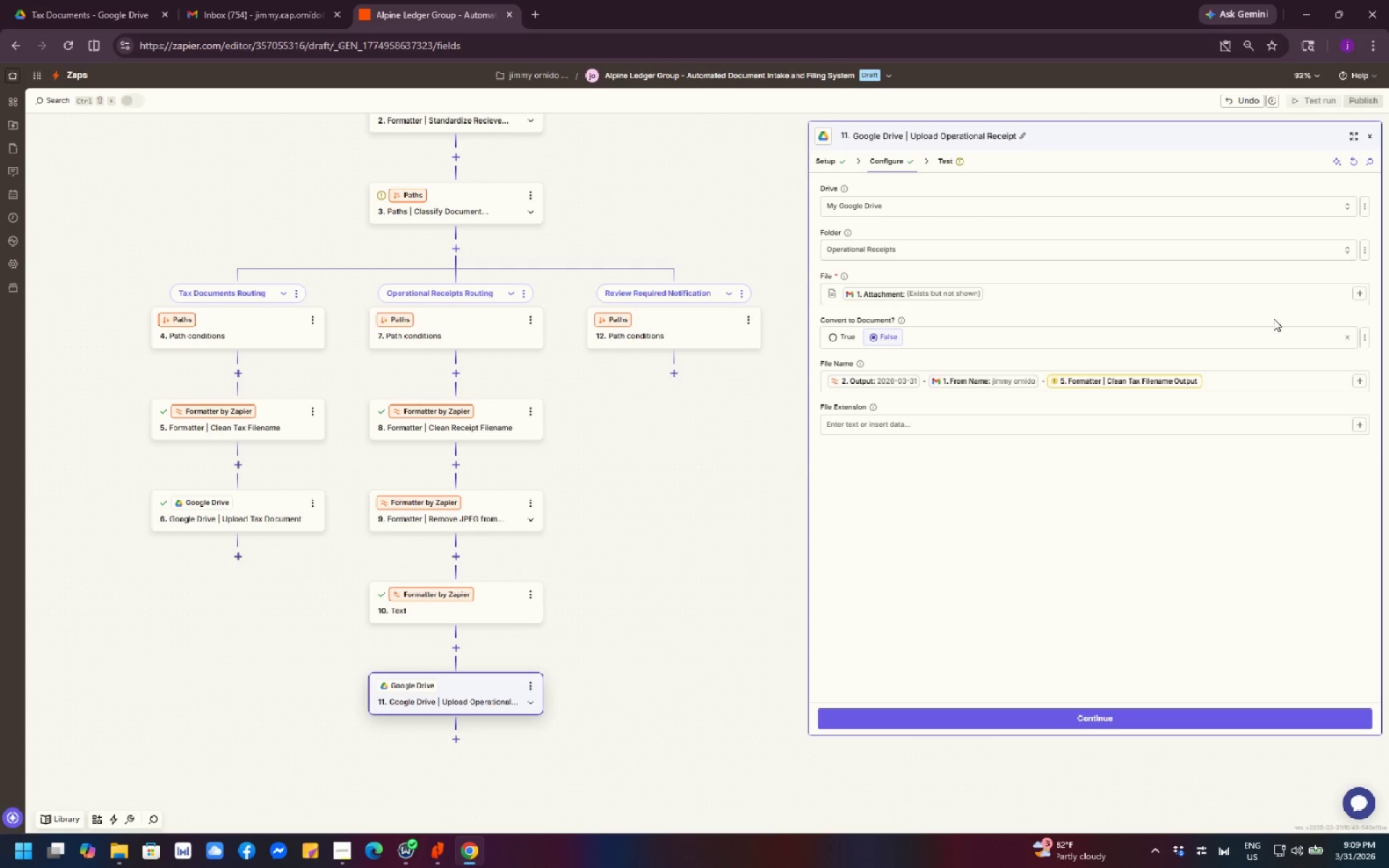 
wait(15.02)
 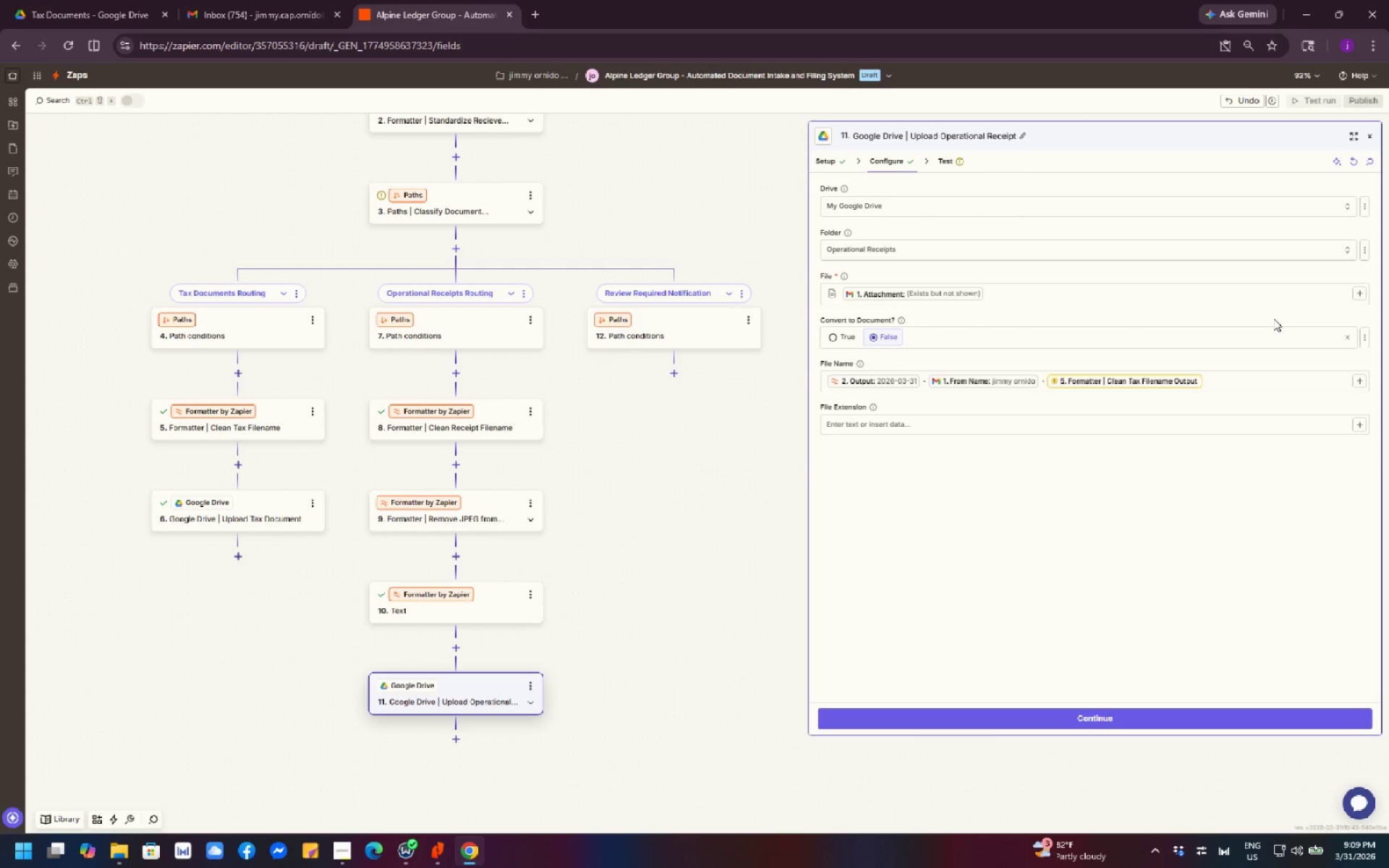 
left_click([1031, 293])
 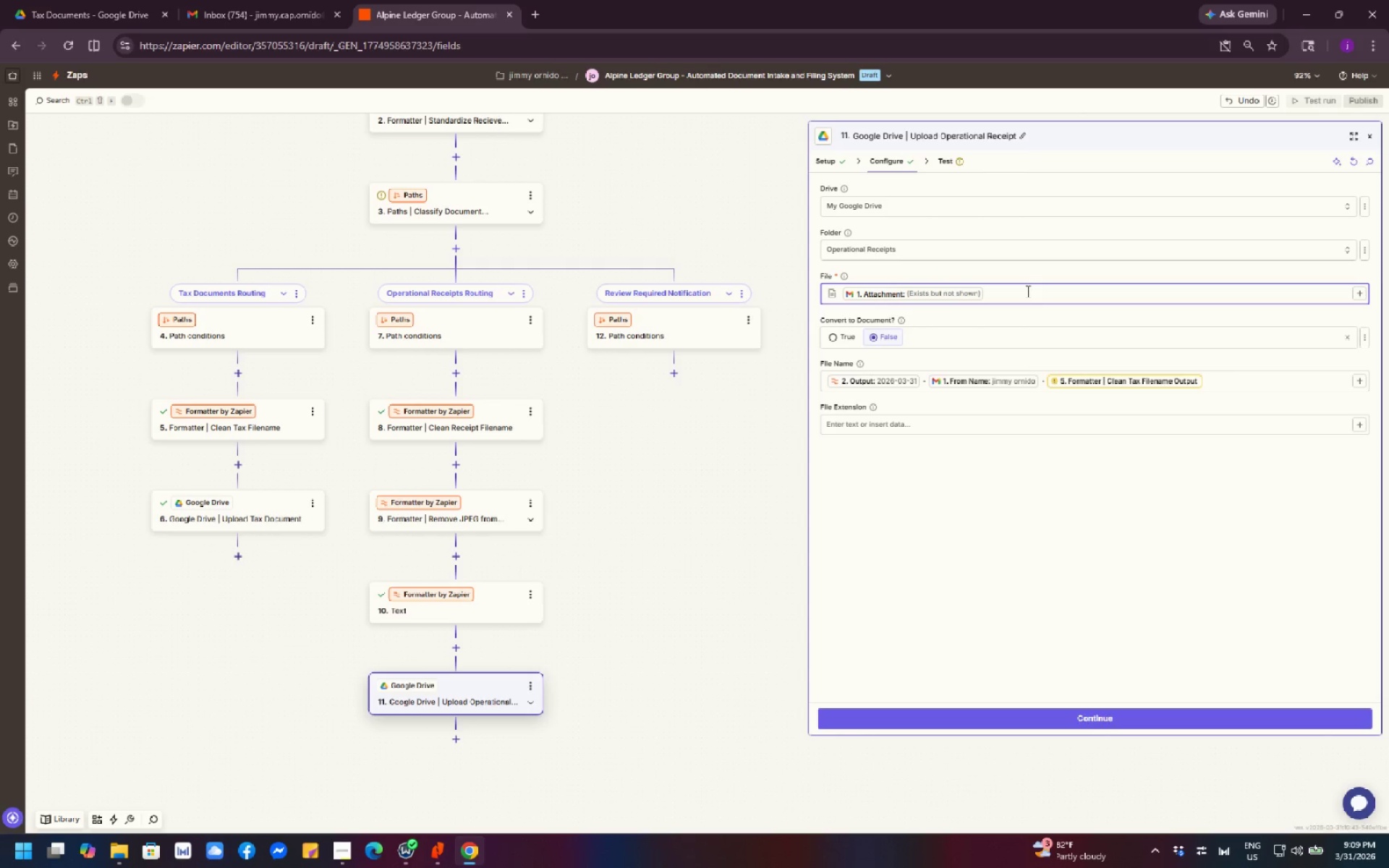 
key(Backspace)
 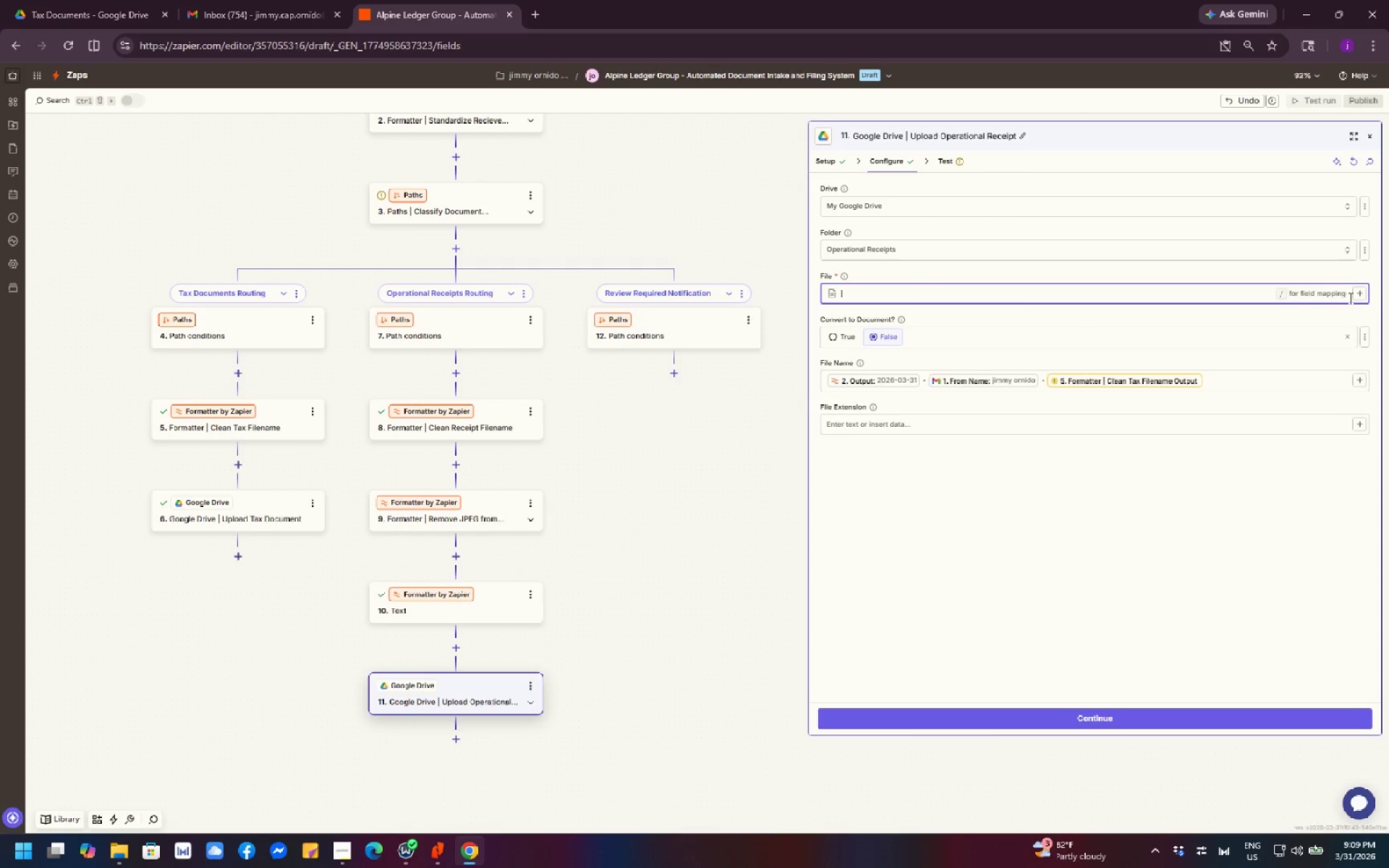 
left_click([1354, 294])
 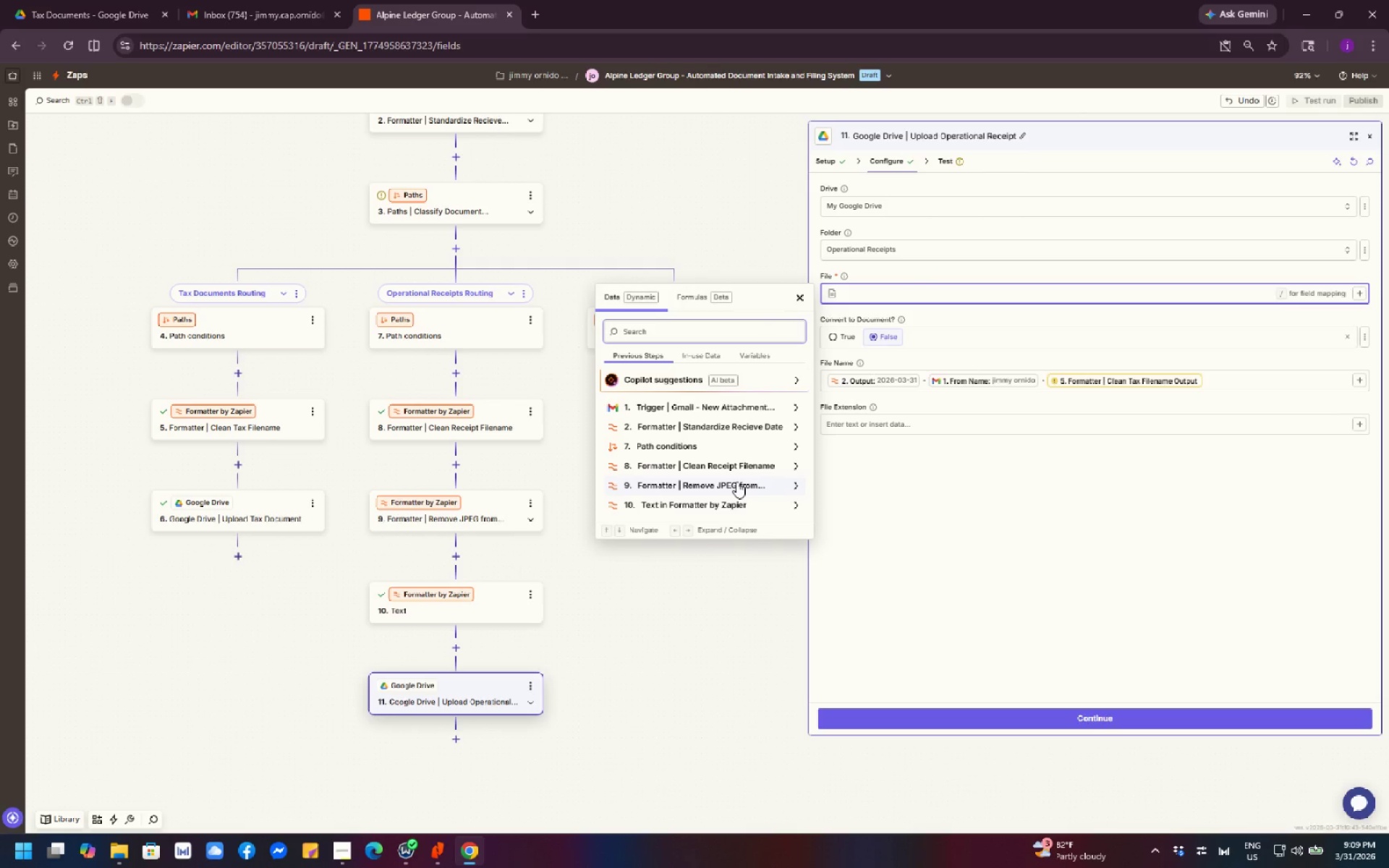 
left_click([739, 419])
 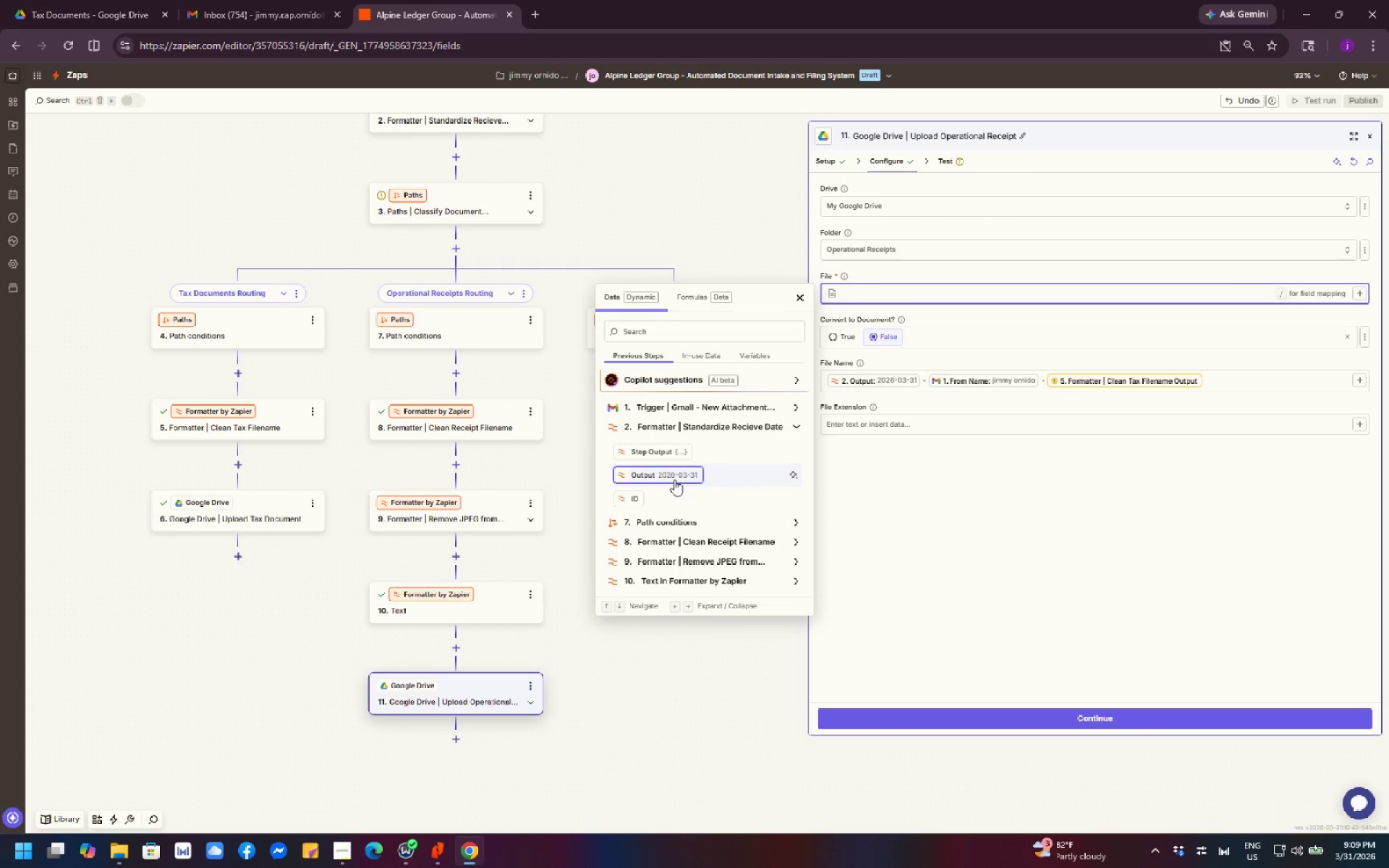 
wait(6.08)
 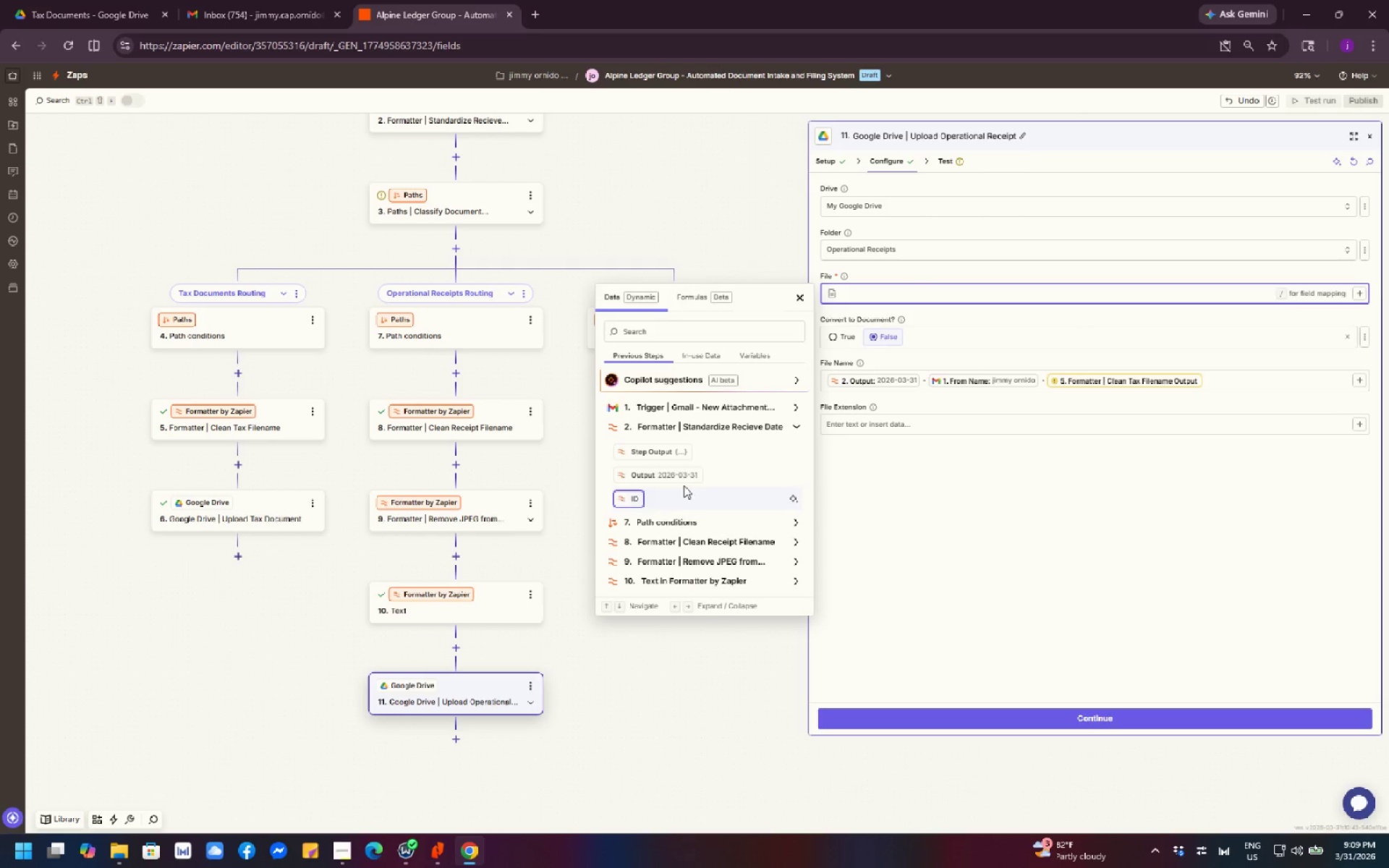 
left_click([674, 480])
 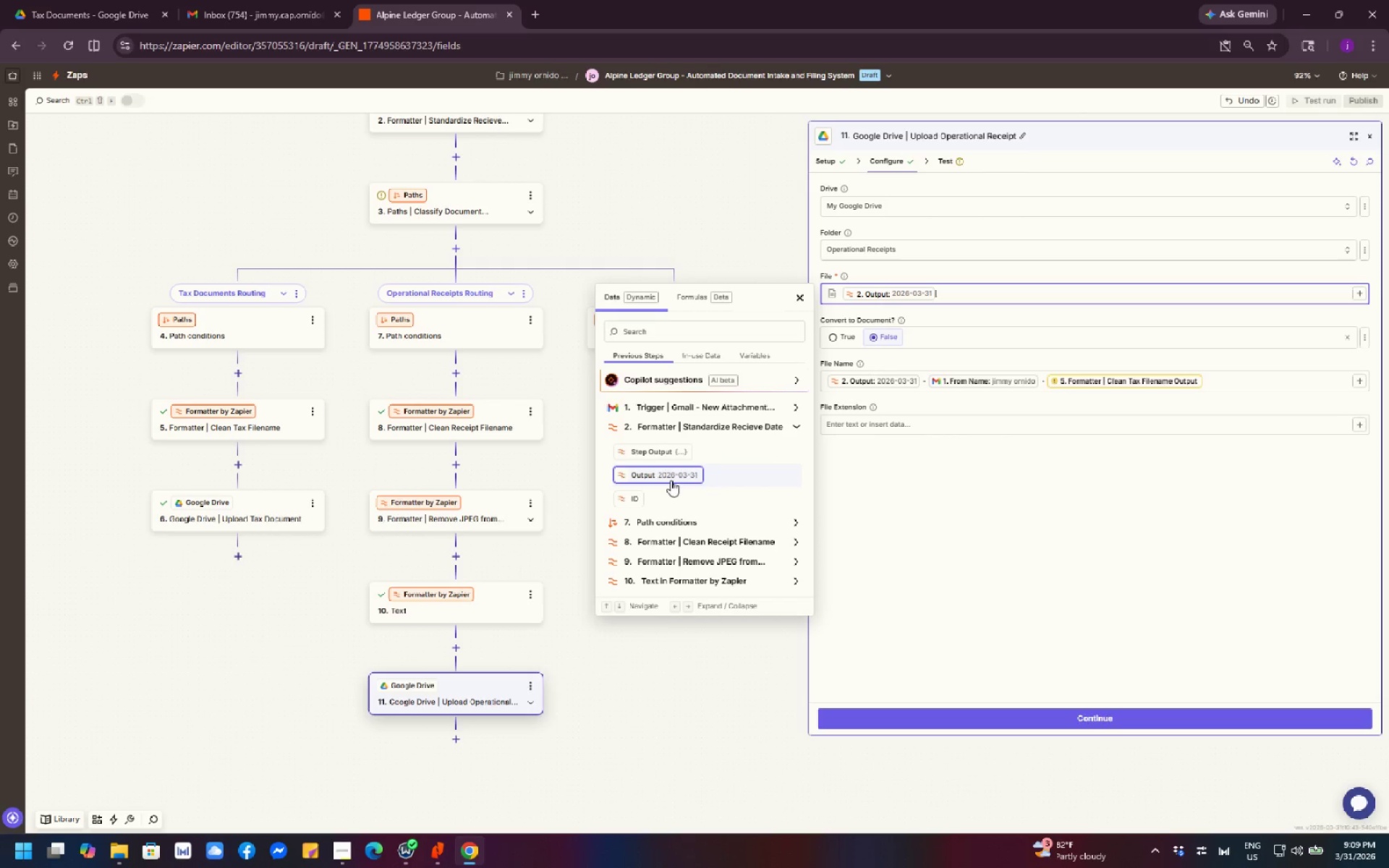 
key(Backspace)
 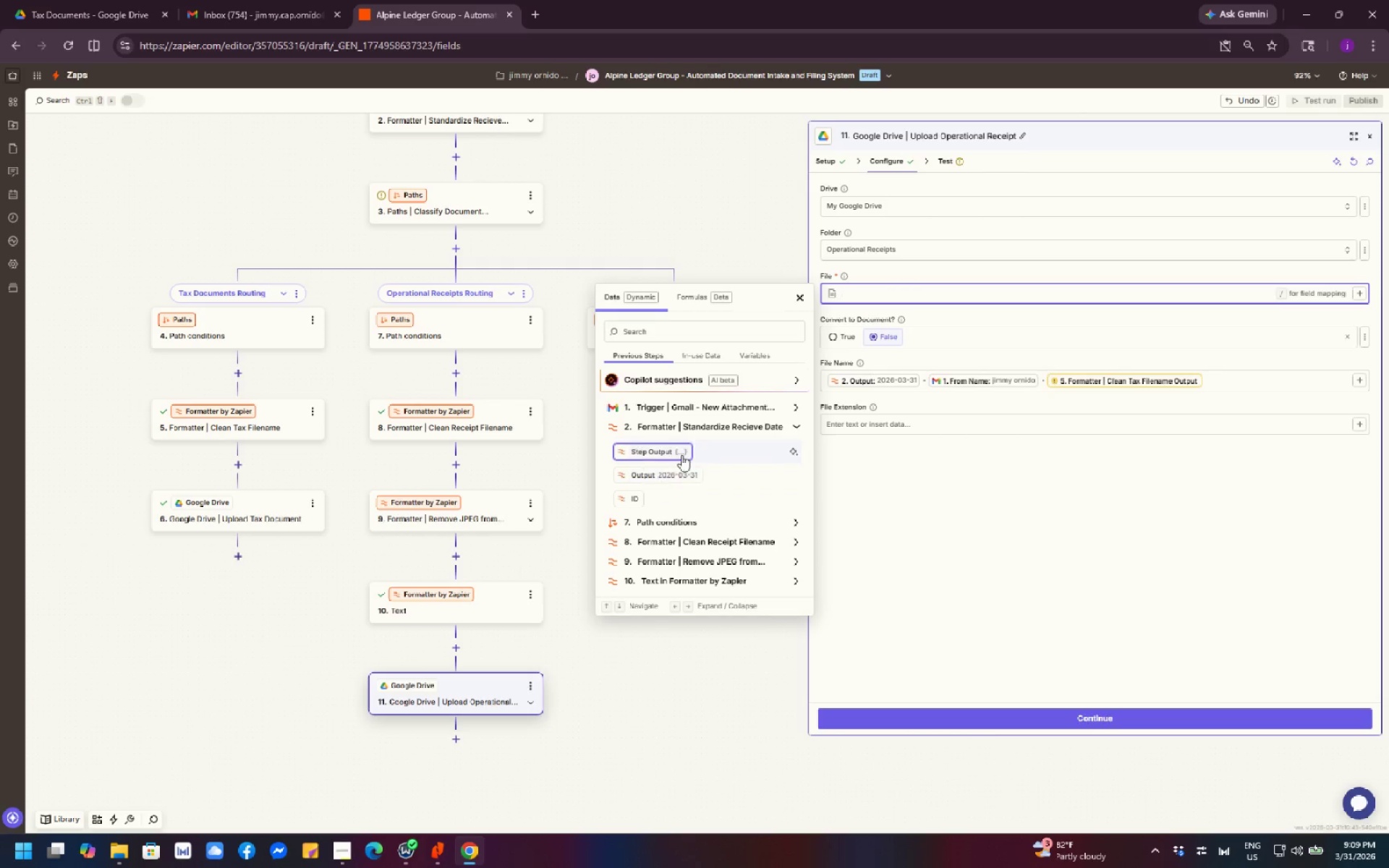 
left_click([701, 432])
 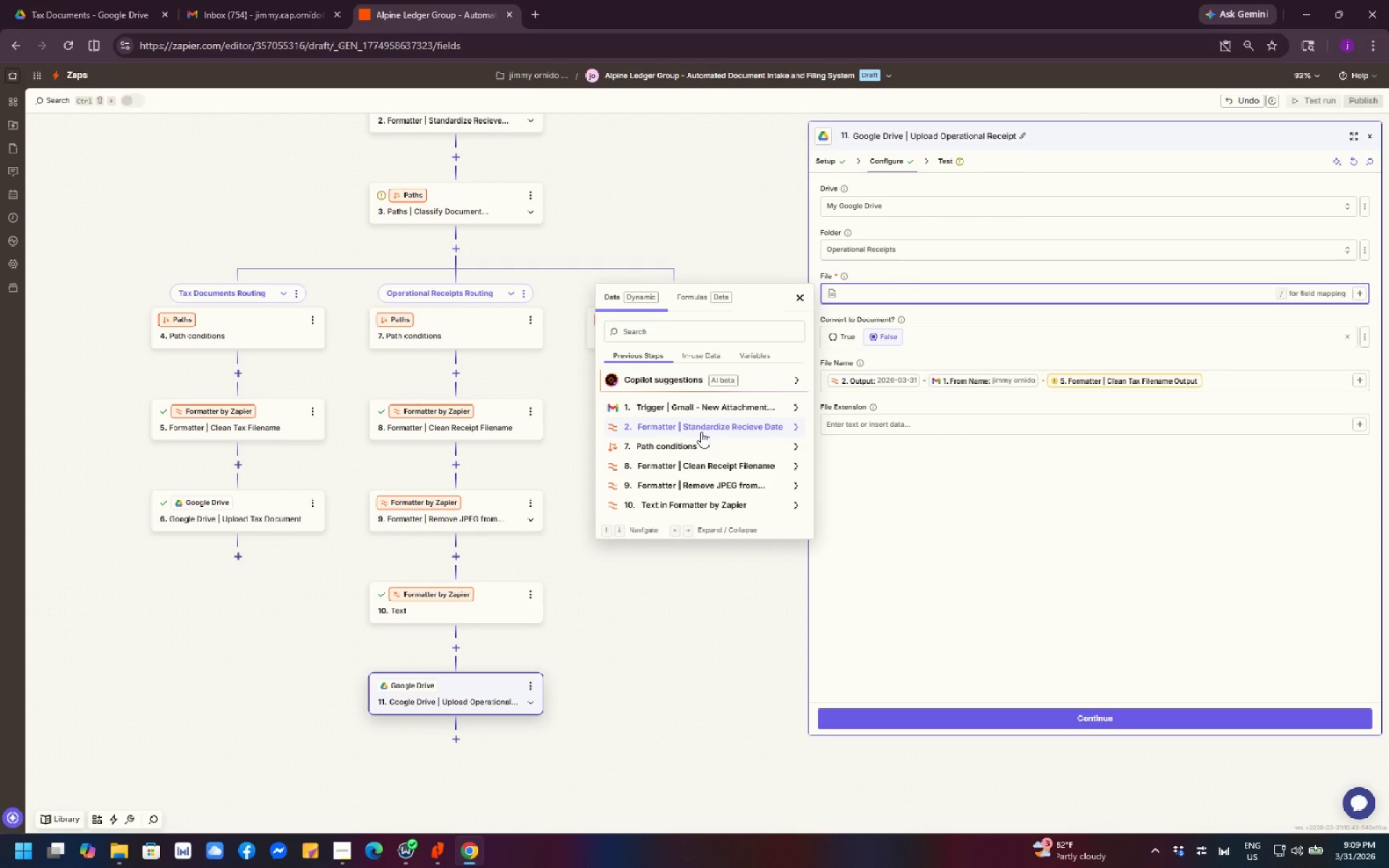 
left_click([701, 432])
 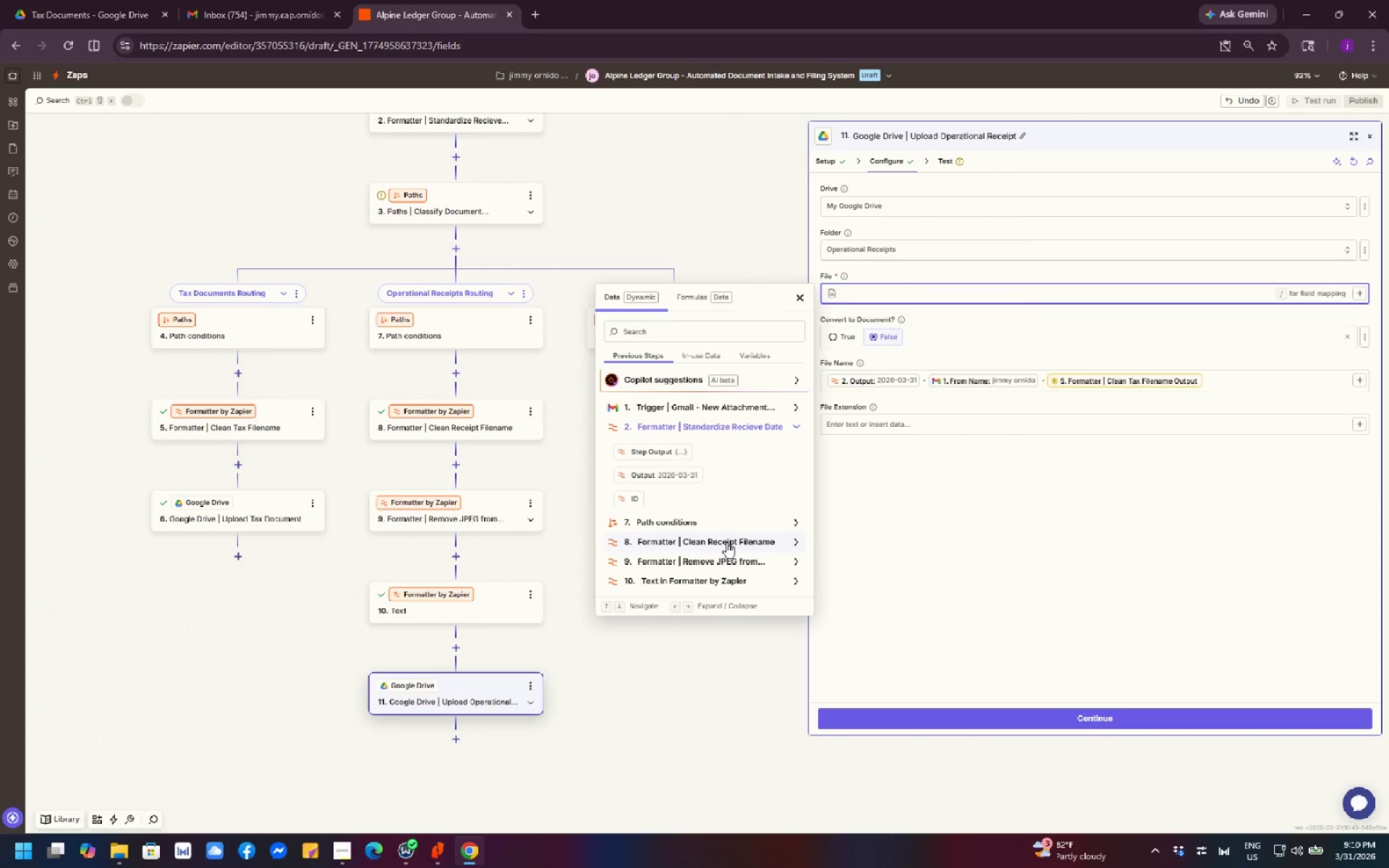 
wait(5.03)
 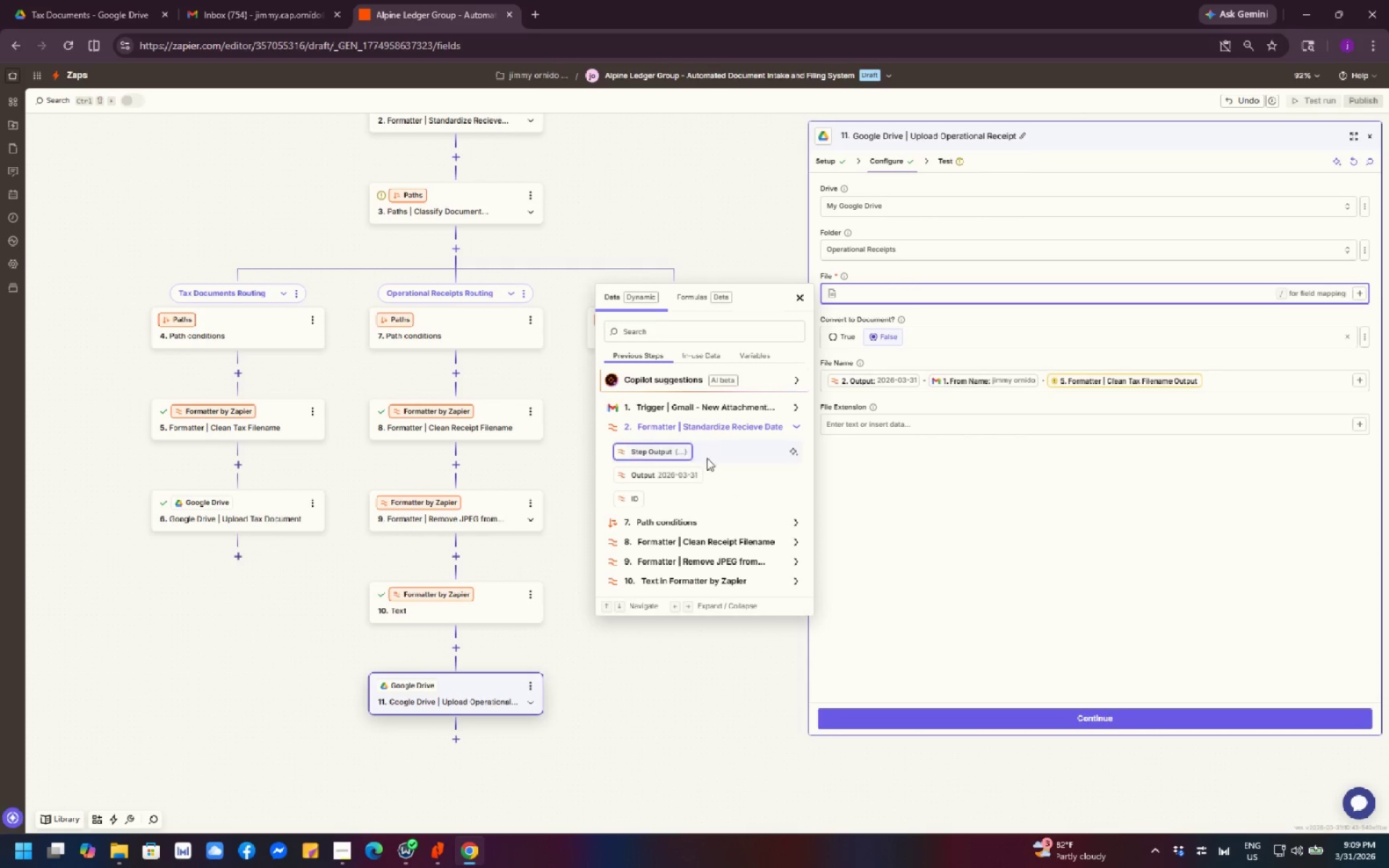 
left_click([724, 583])
 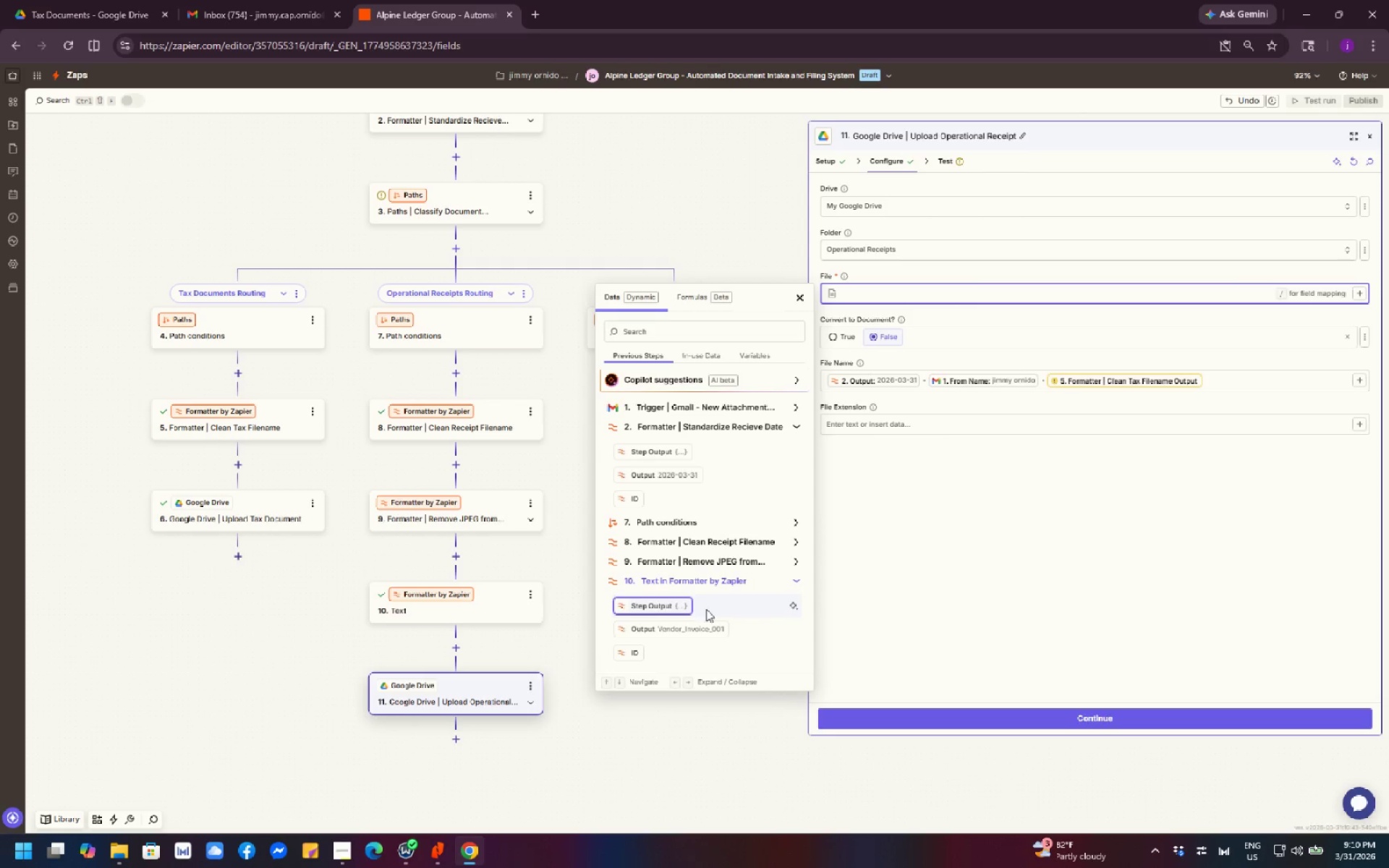 
left_click([697, 625])
 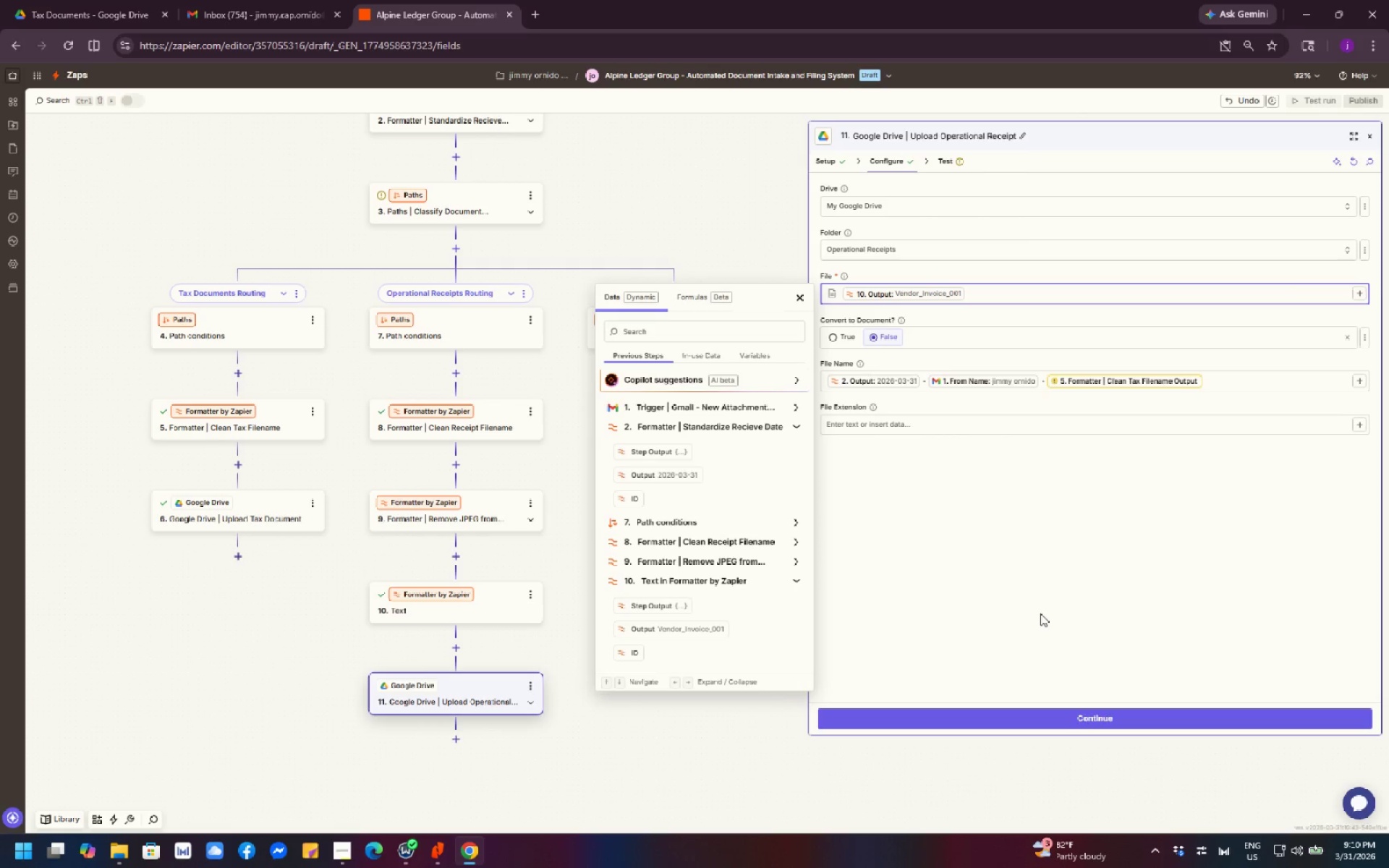 
wait(5.27)
 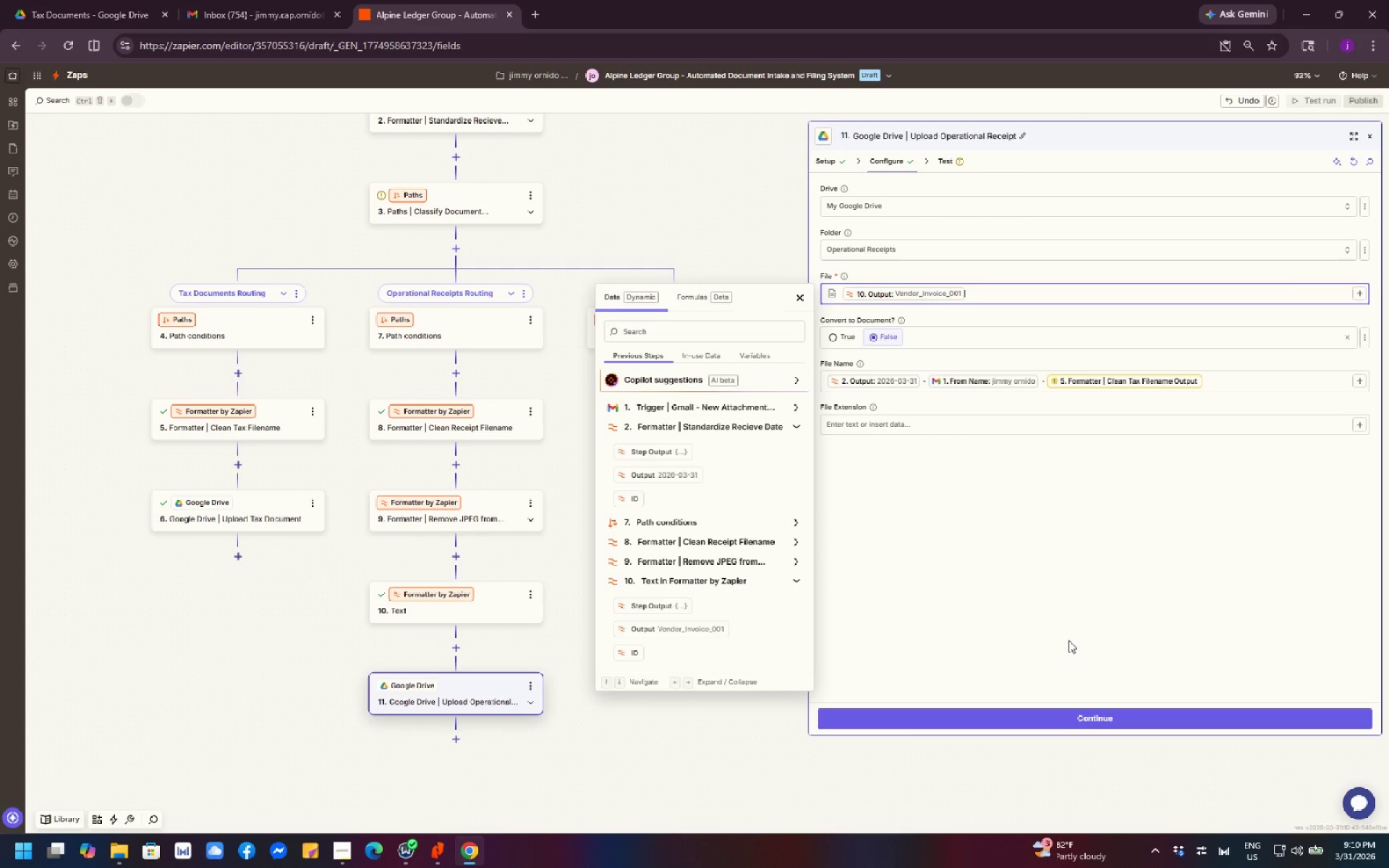 
left_click([1077, 585])
 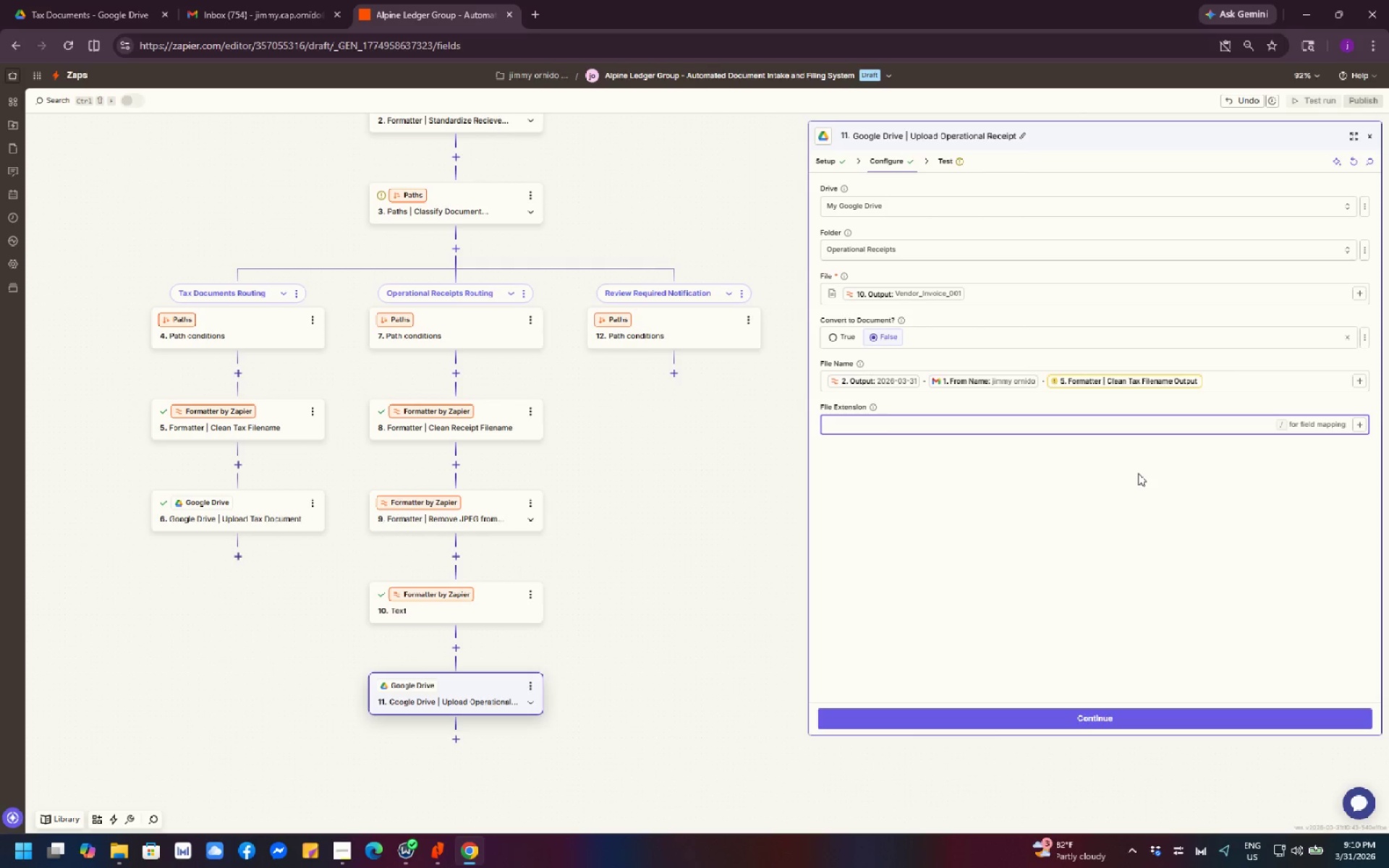 
wait(14.3)
 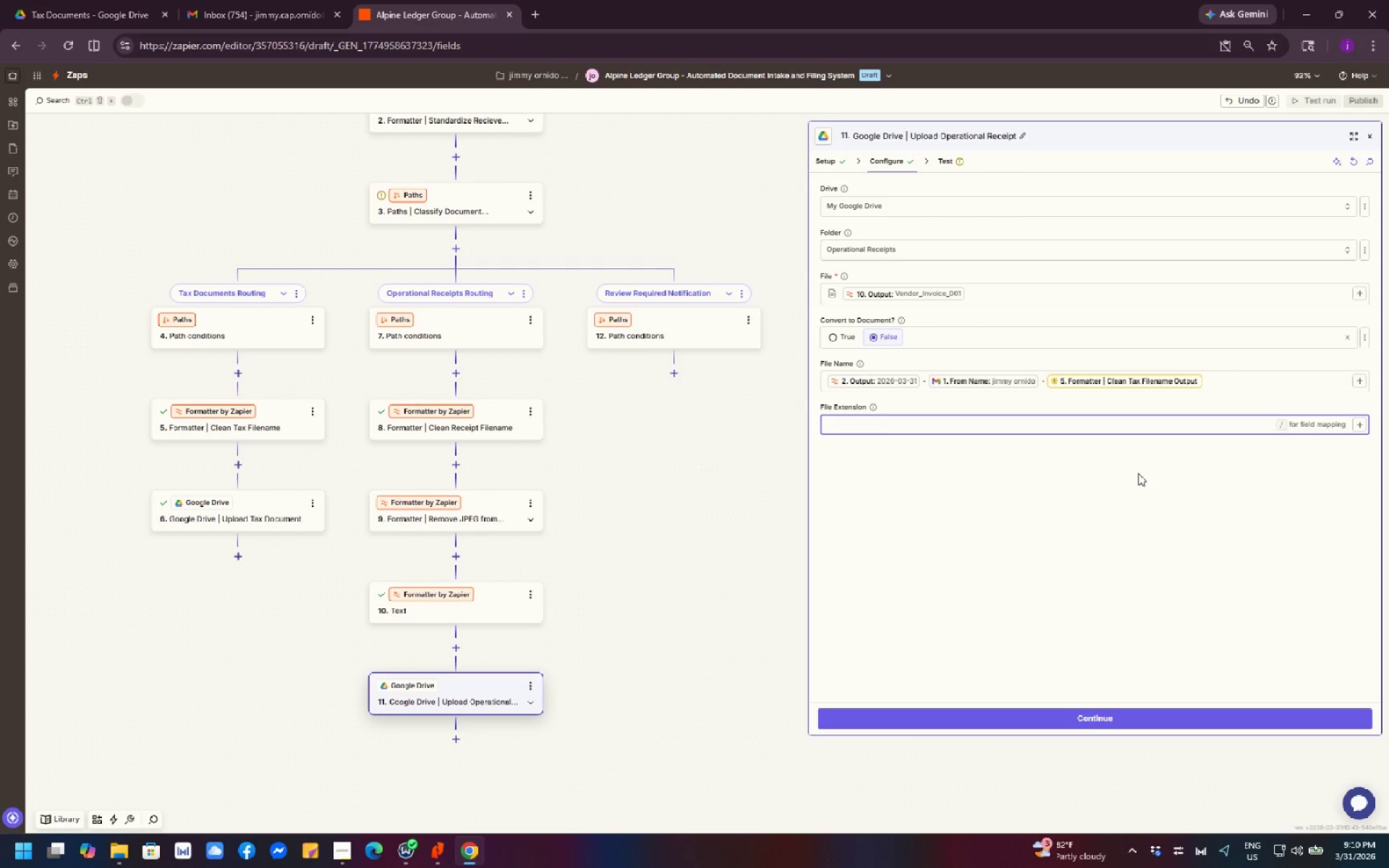 
left_click([1185, 385])
 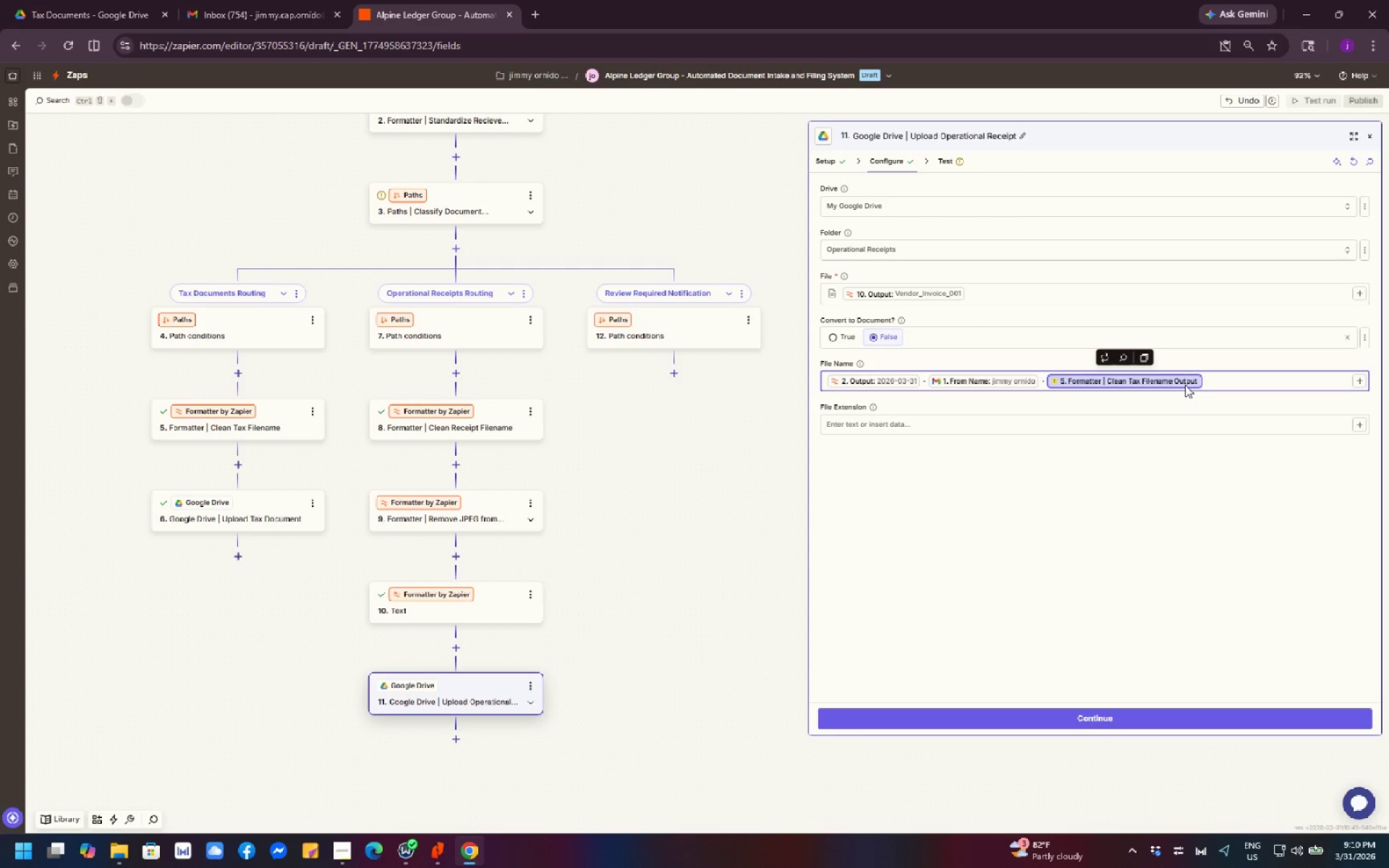 
key(Backspace)
 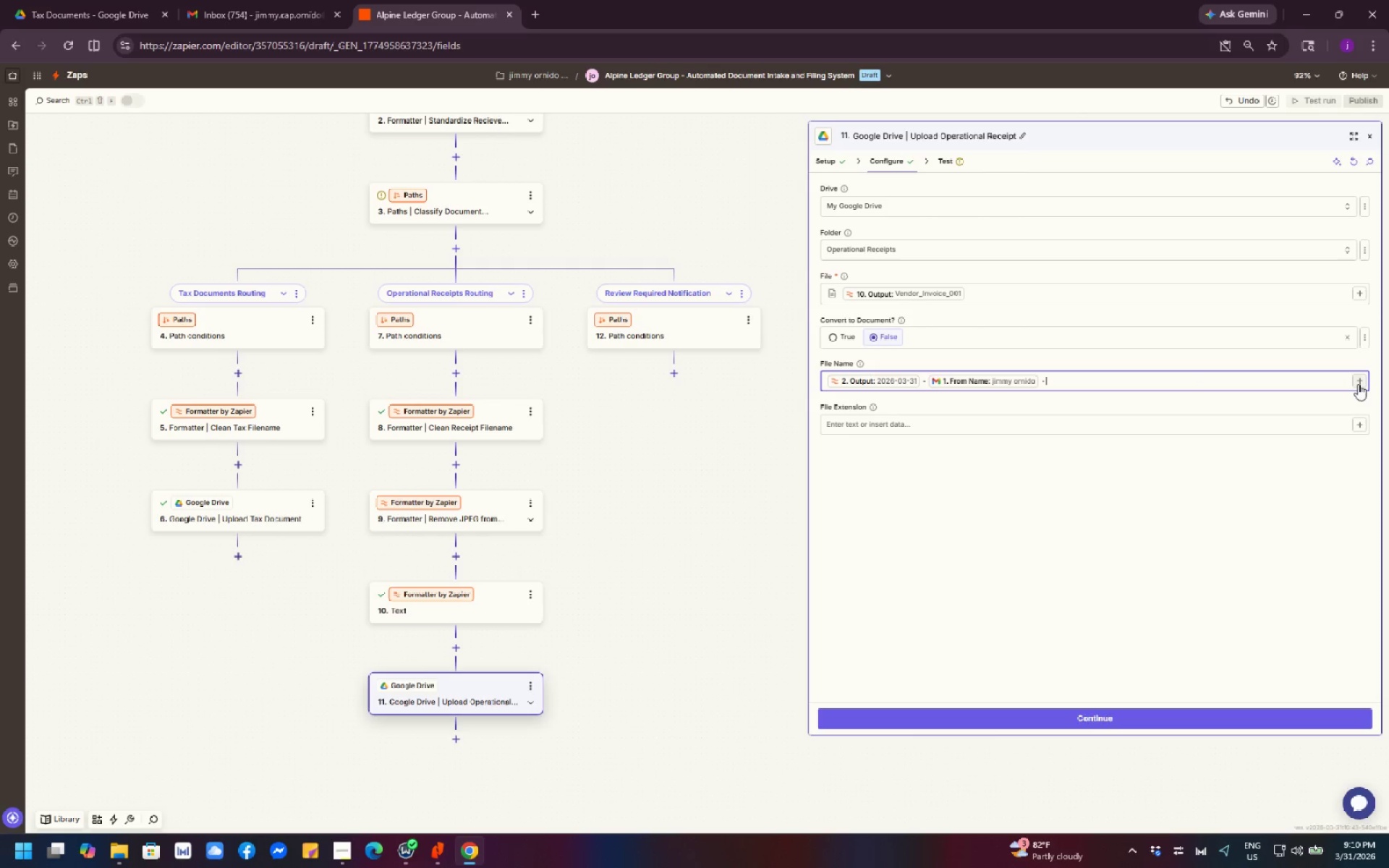 
left_click([1358, 384])
 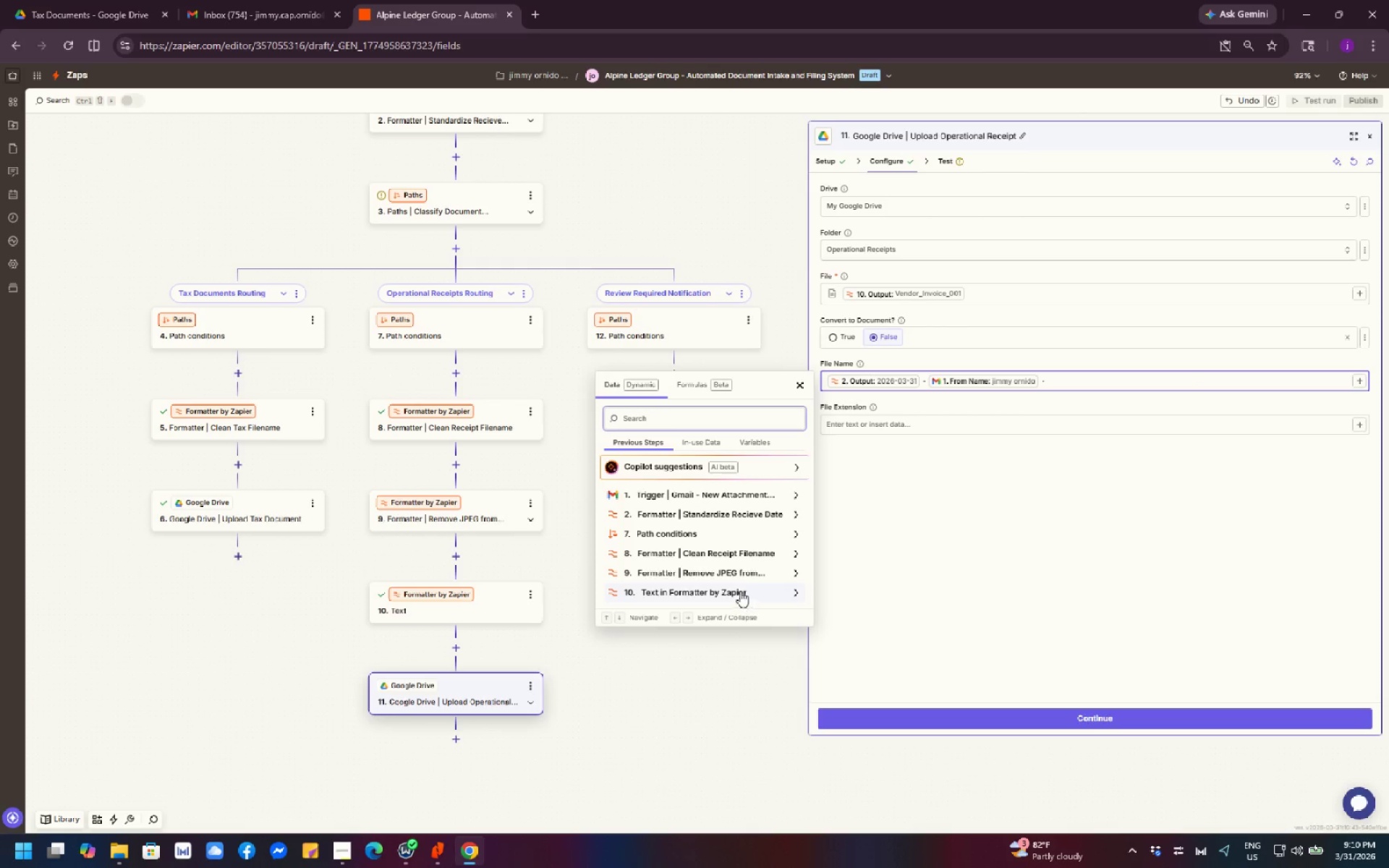 
wait(8.12)
 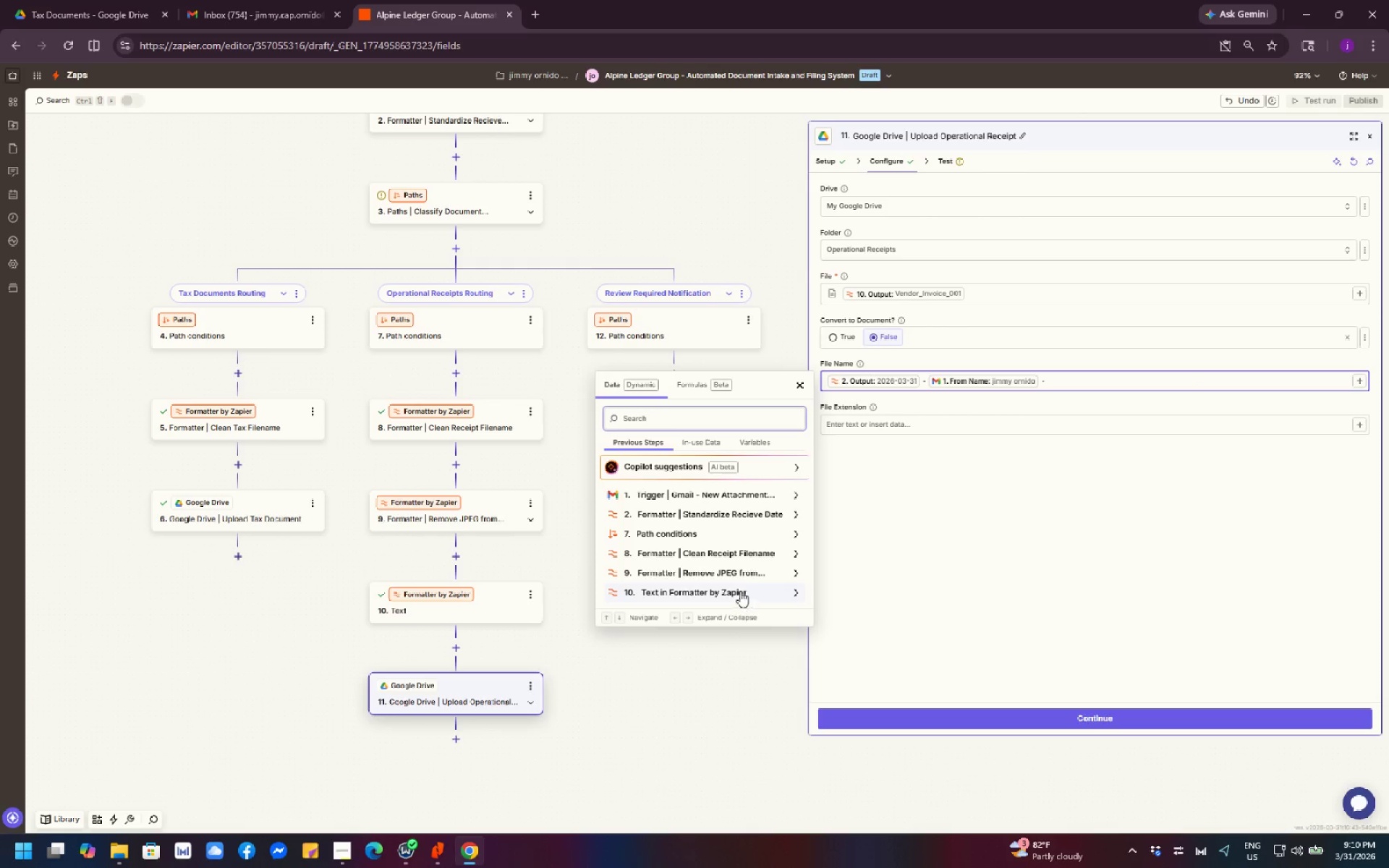 
left_click([739, 592])
 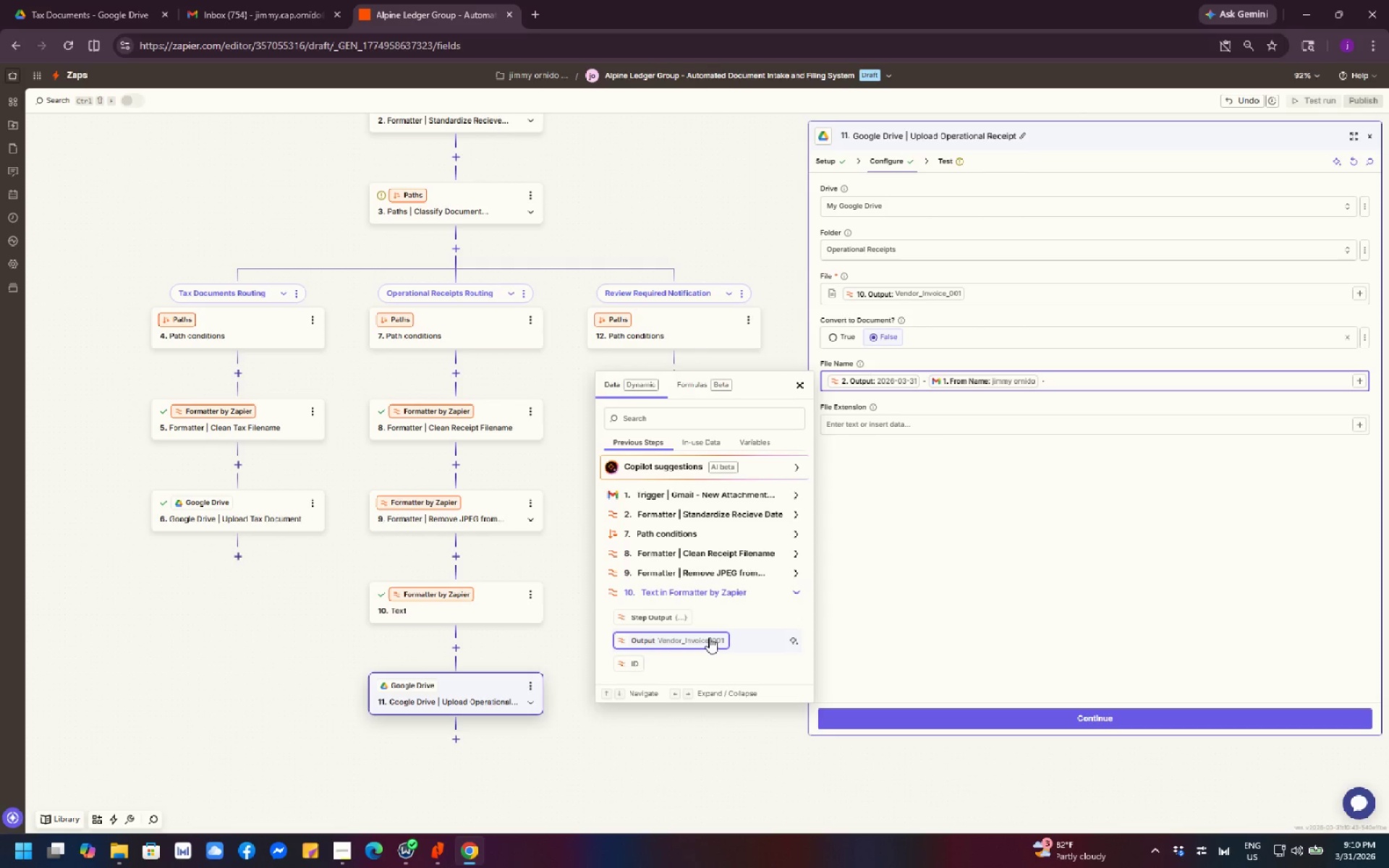 
wait(7.11)
 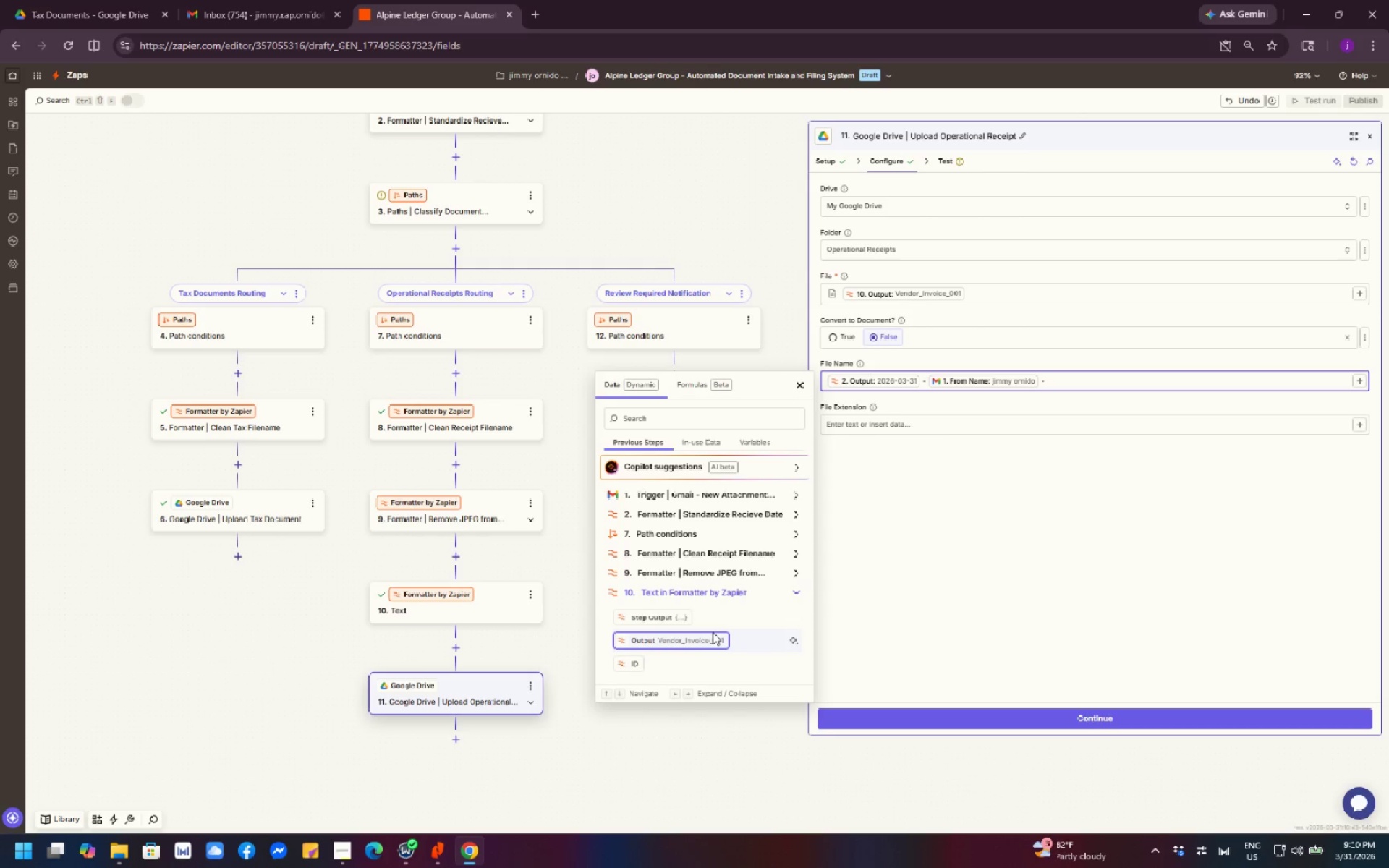 
left_click([709, 637])
 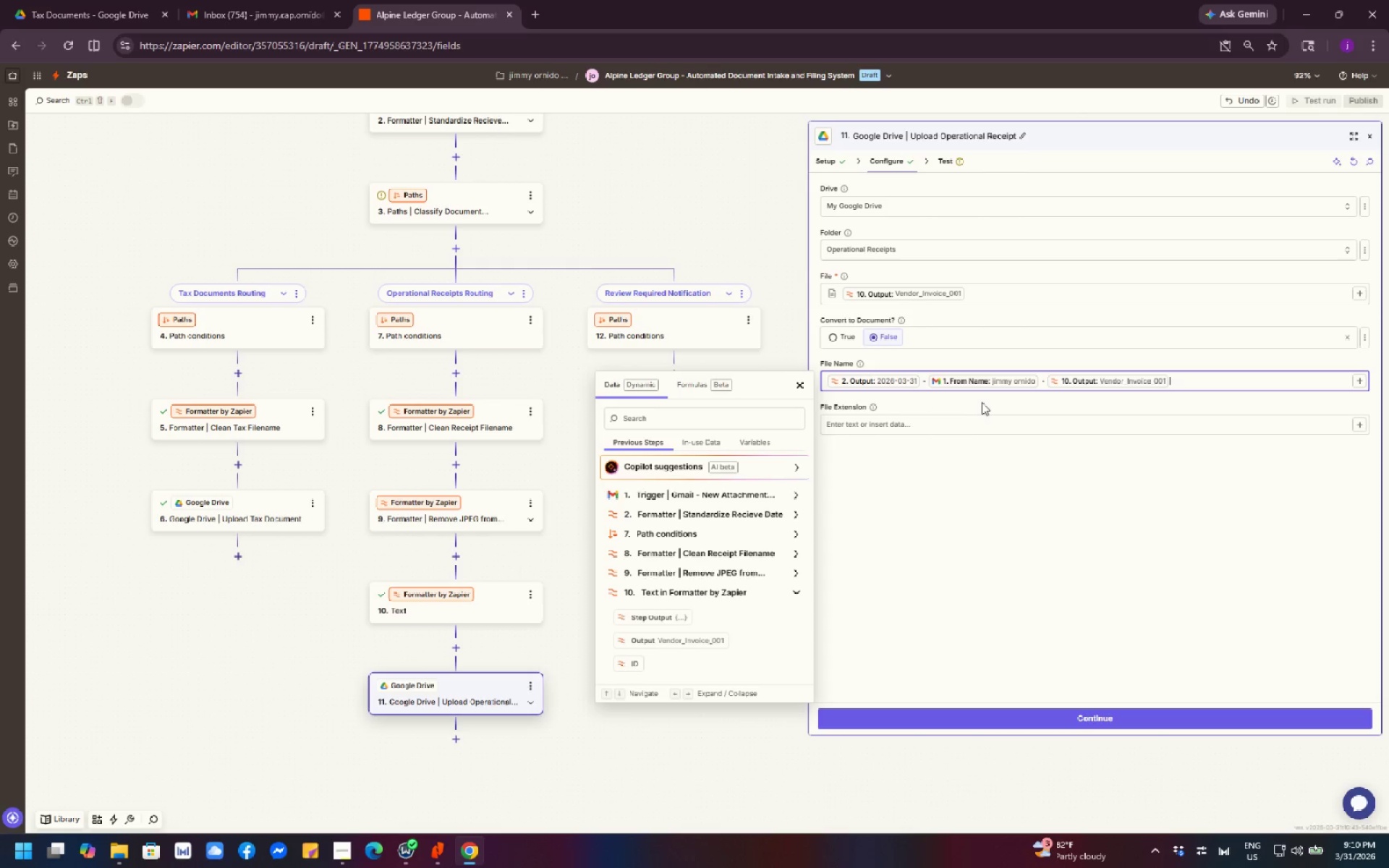 
wait(20.19)
 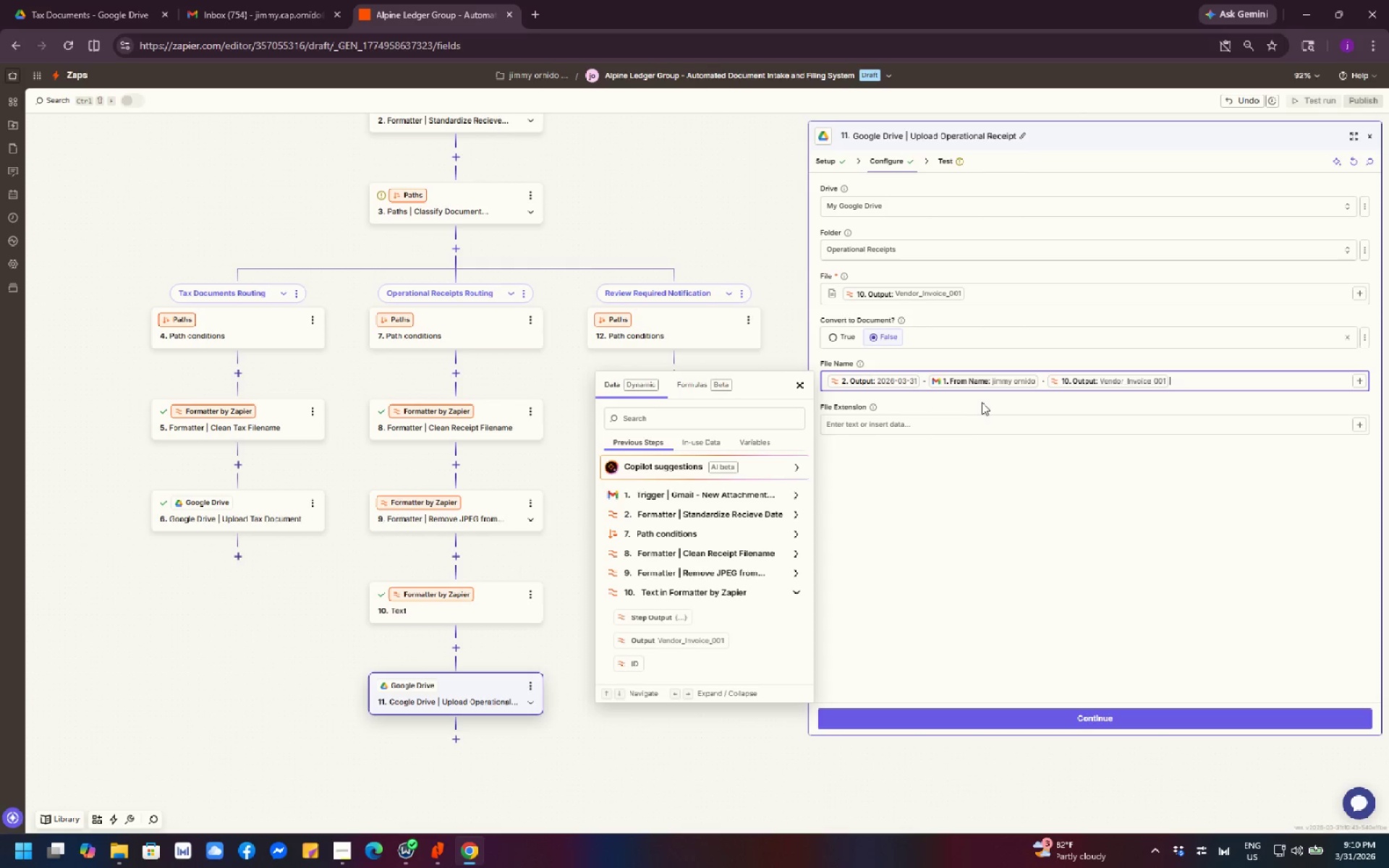 
left_click([959, 498])
 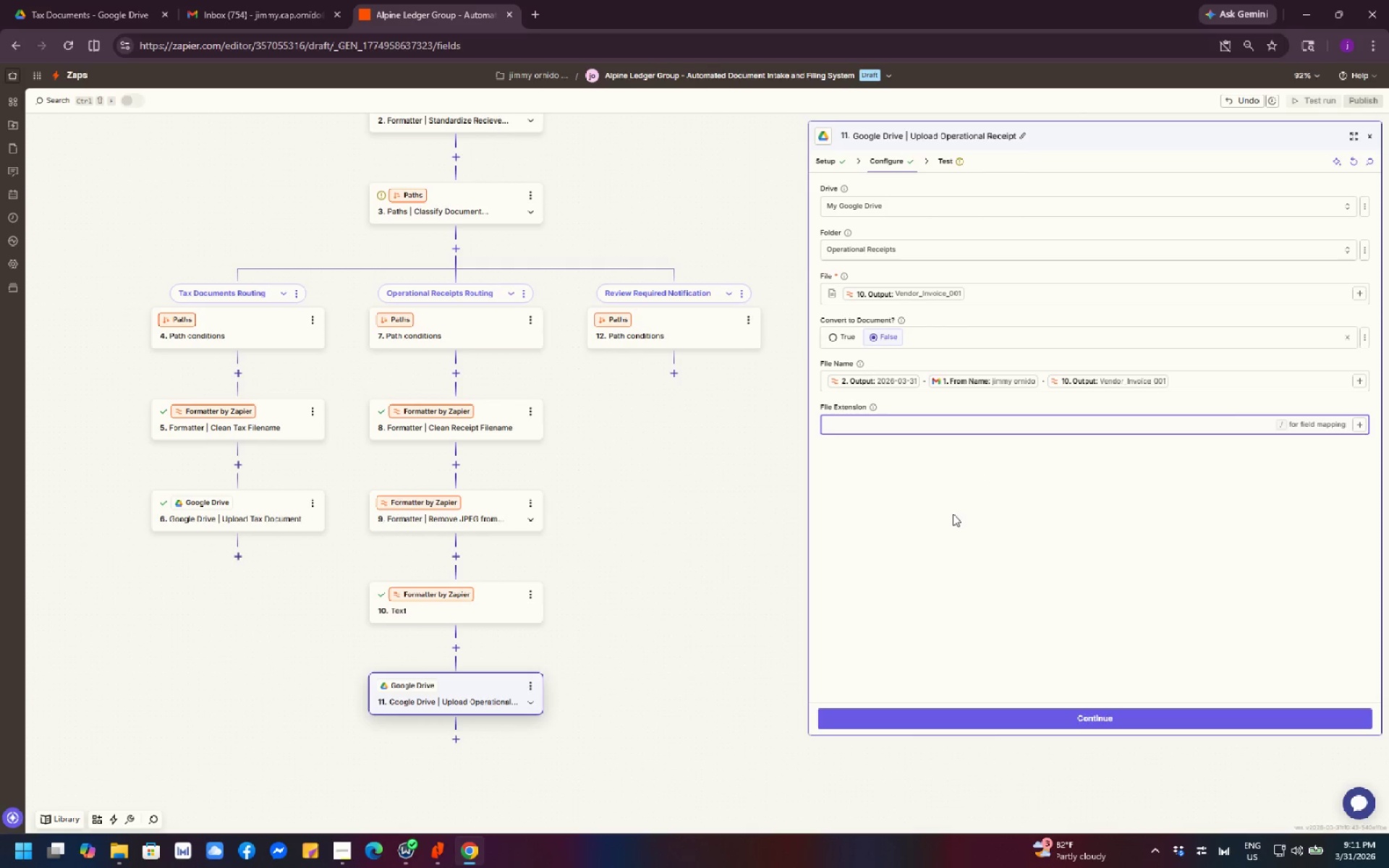 
left_click([953, 515])
 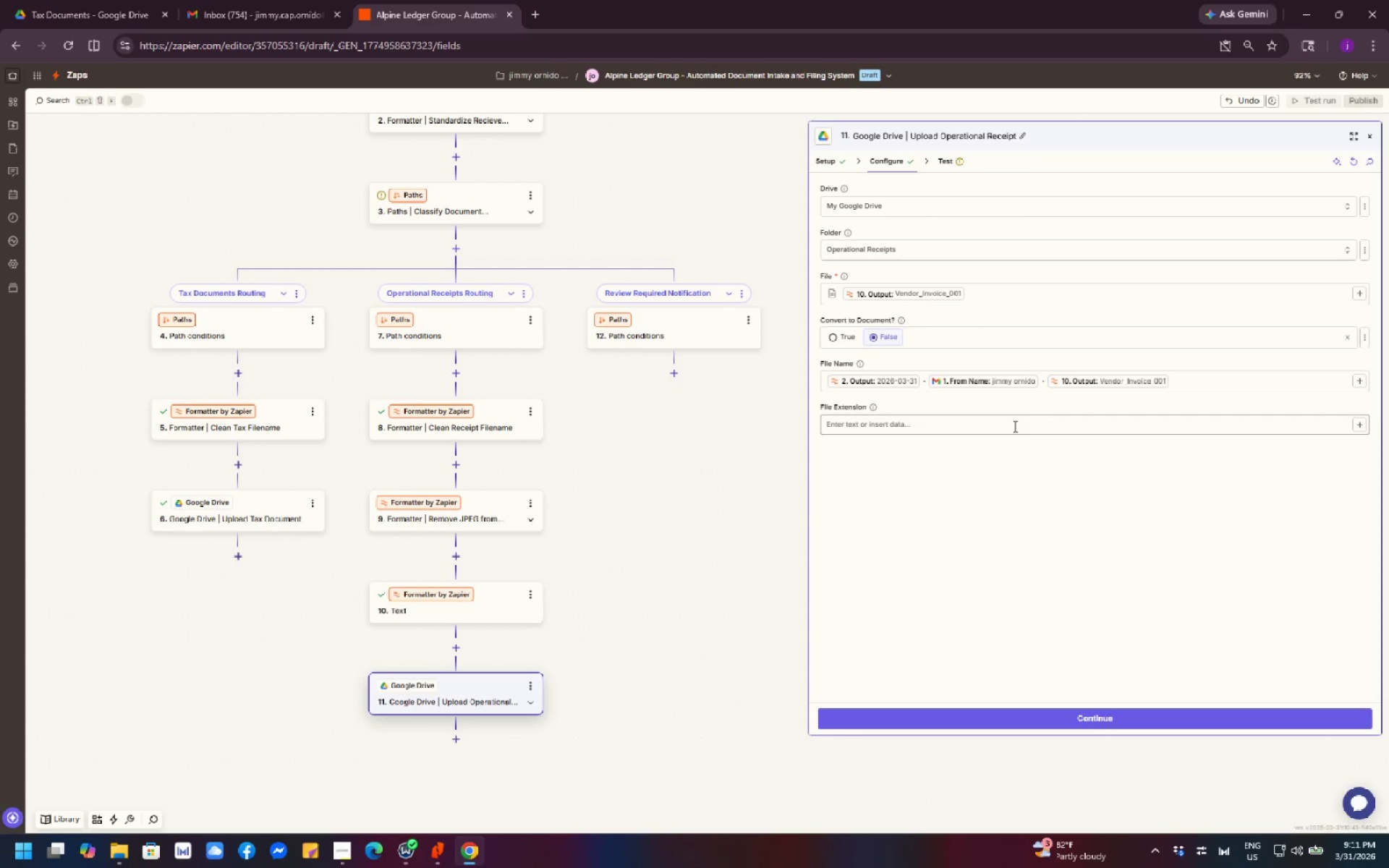 
wait(32.23)
 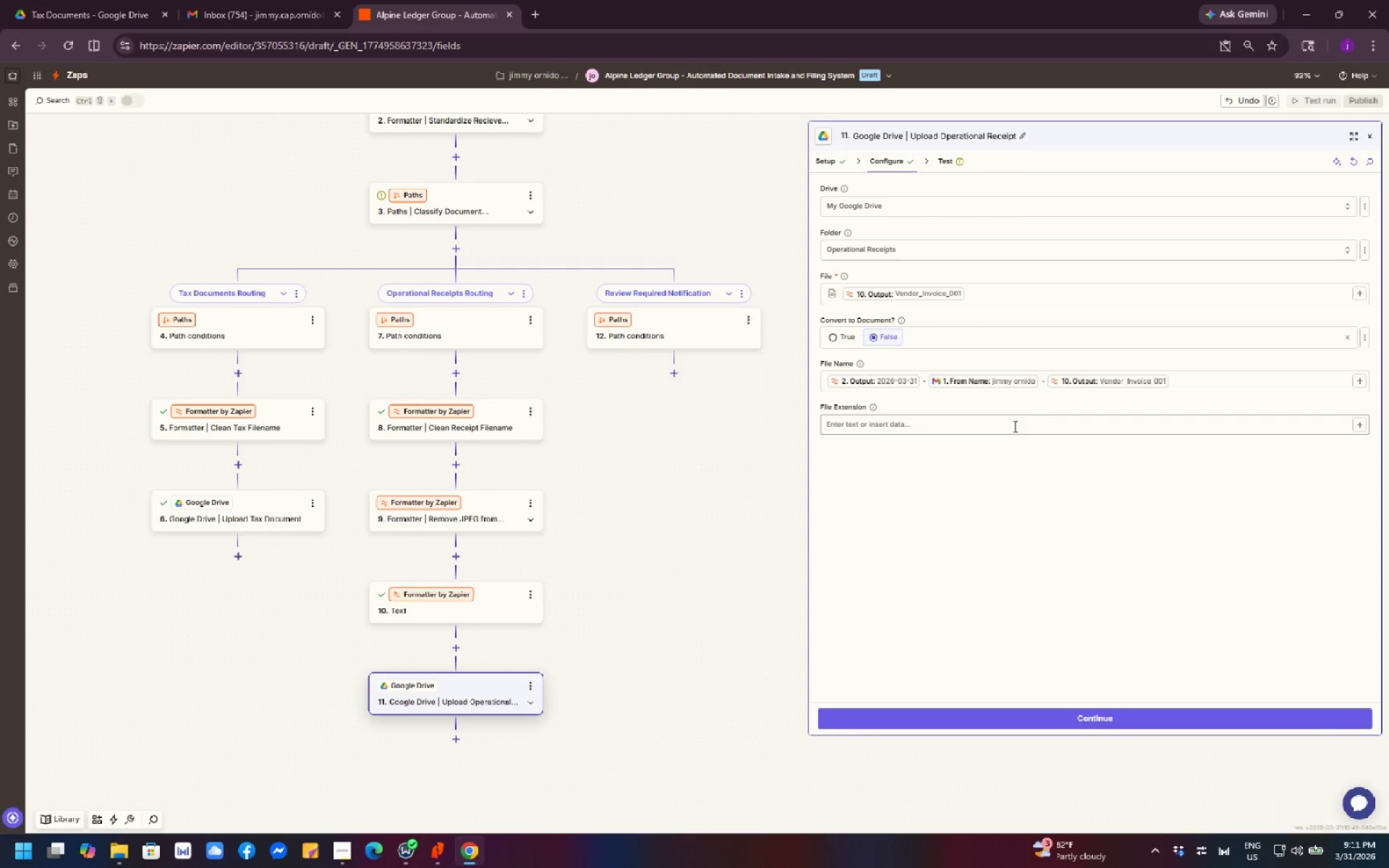 
scroll: coordinate [668, 382], scroll_direction: none, amount: 0.0
 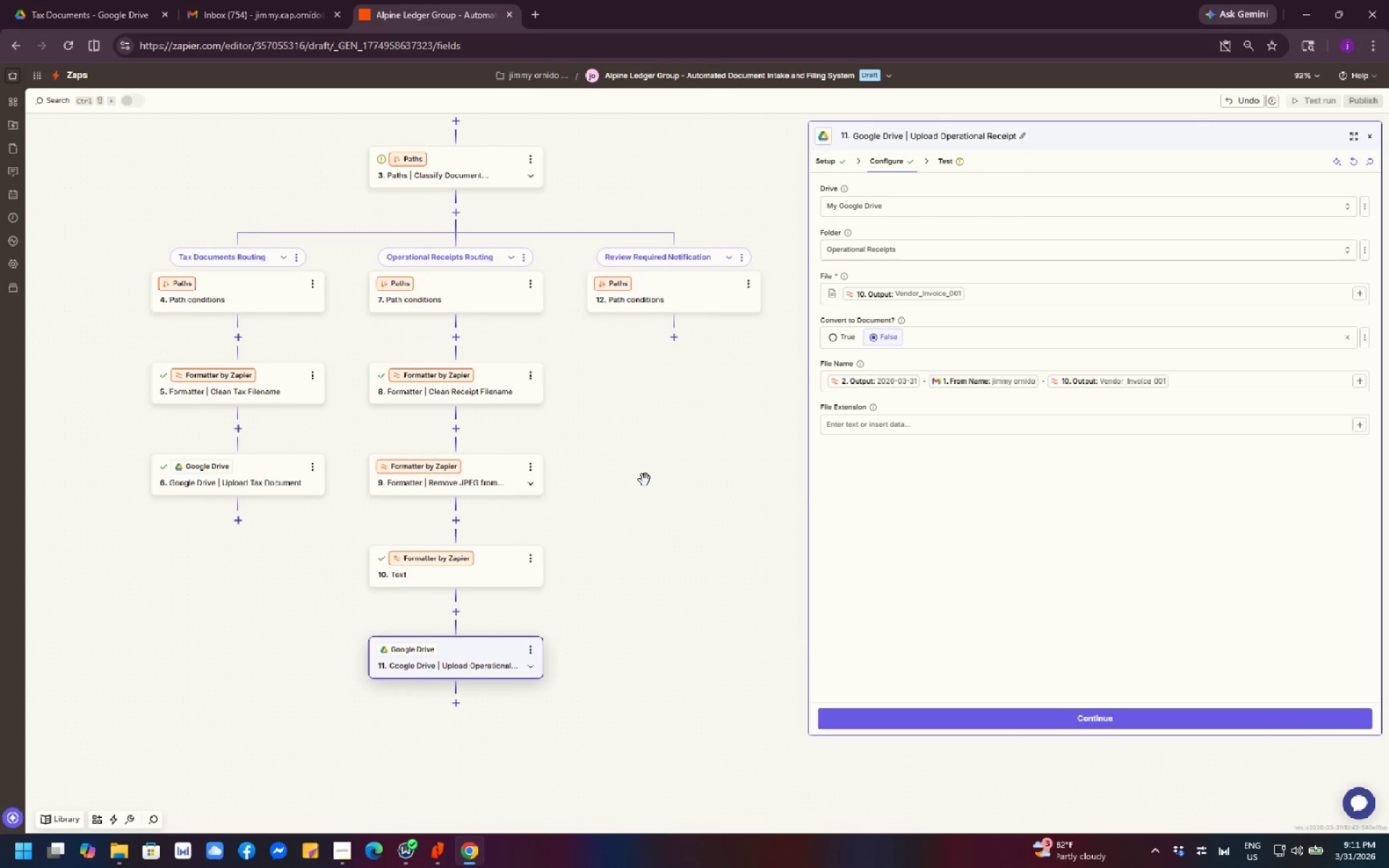 
left_click_drag(start_coordinate=[641, 483], to_coordinate=[578, 359])
 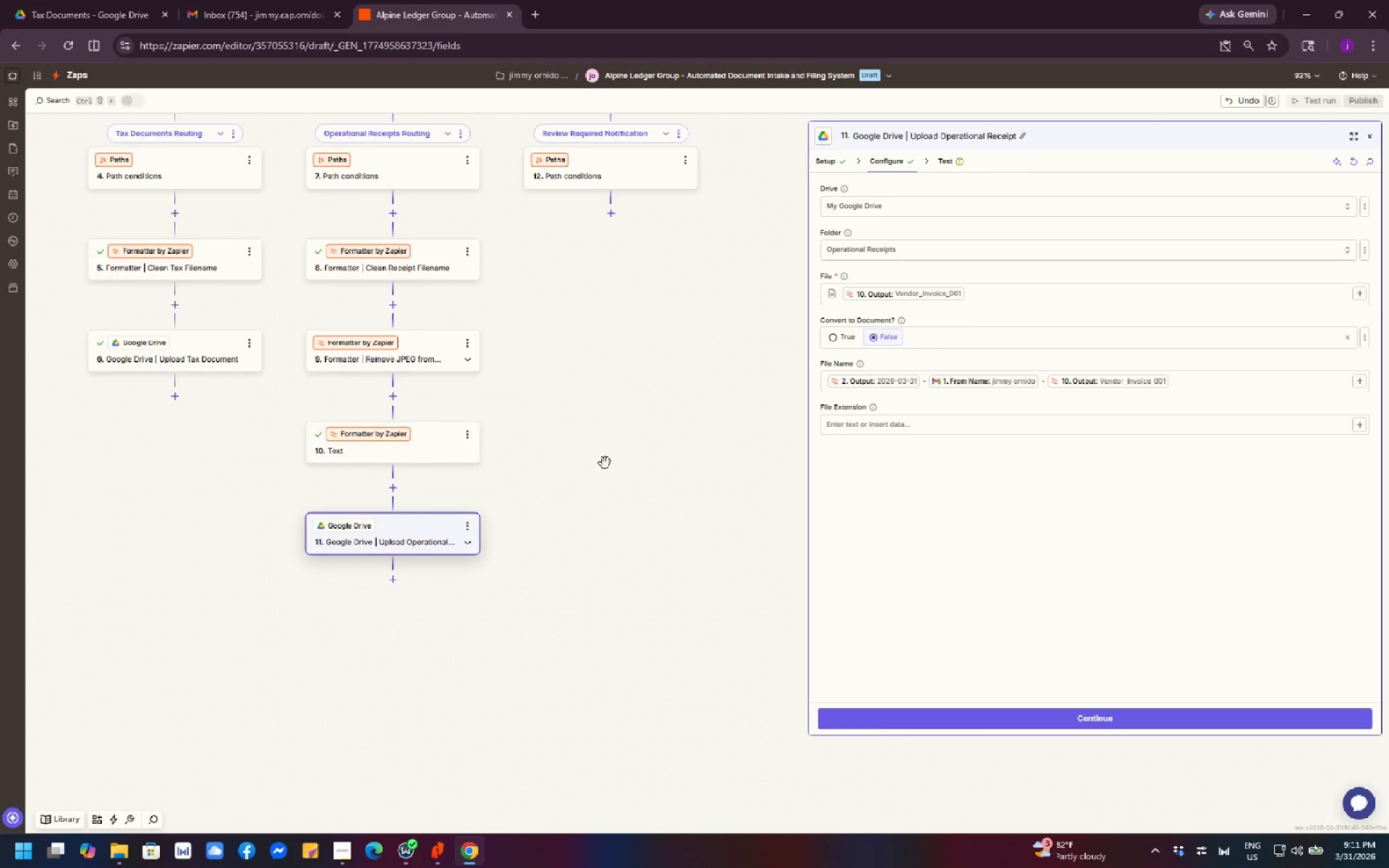 
left_click_drag(start_coordinate=[605, 463], to_coordinate=[619, 316])
 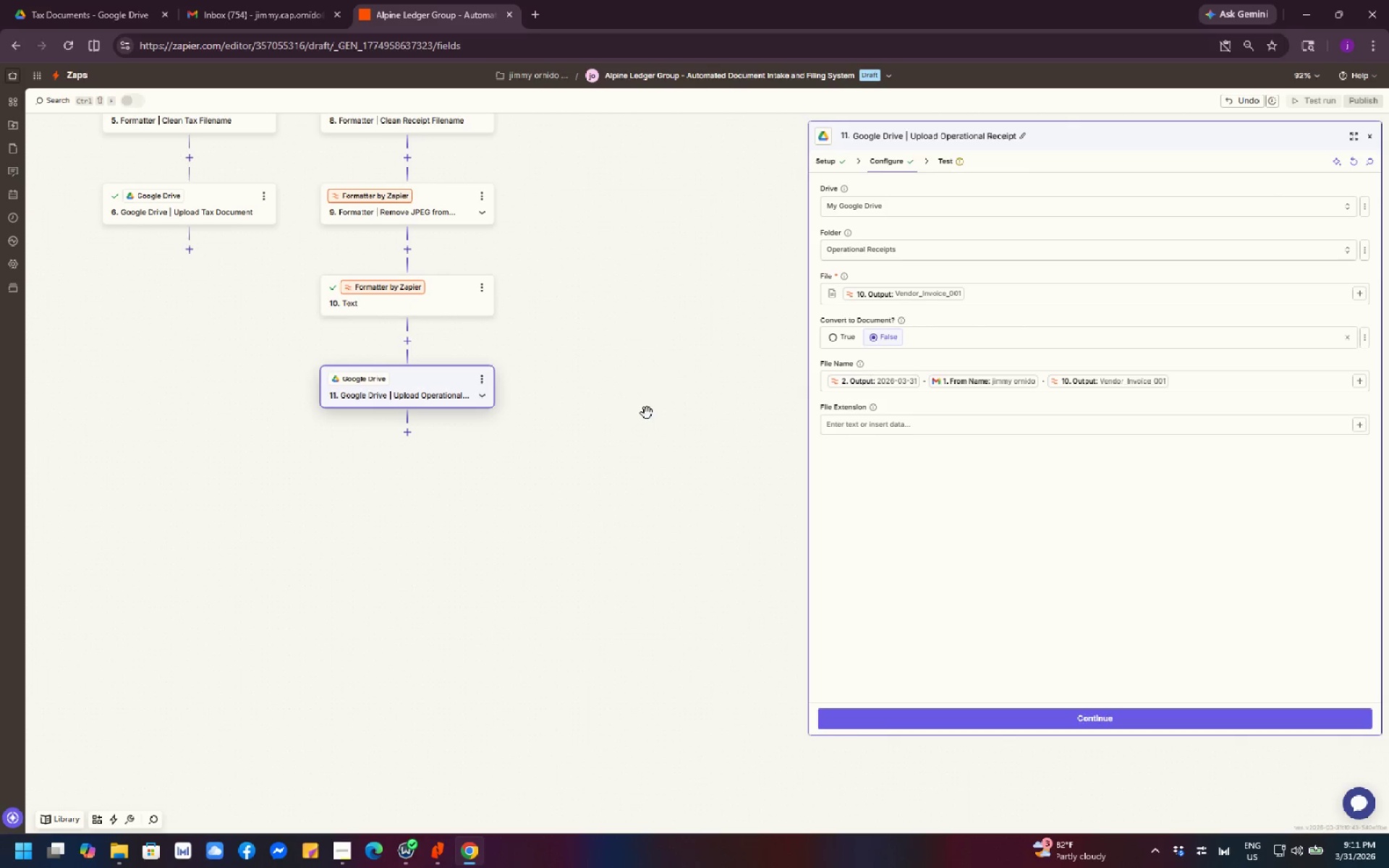 
left_click_drag(start_coordinate=[649, 413], to_coordinate=[653, 305])
 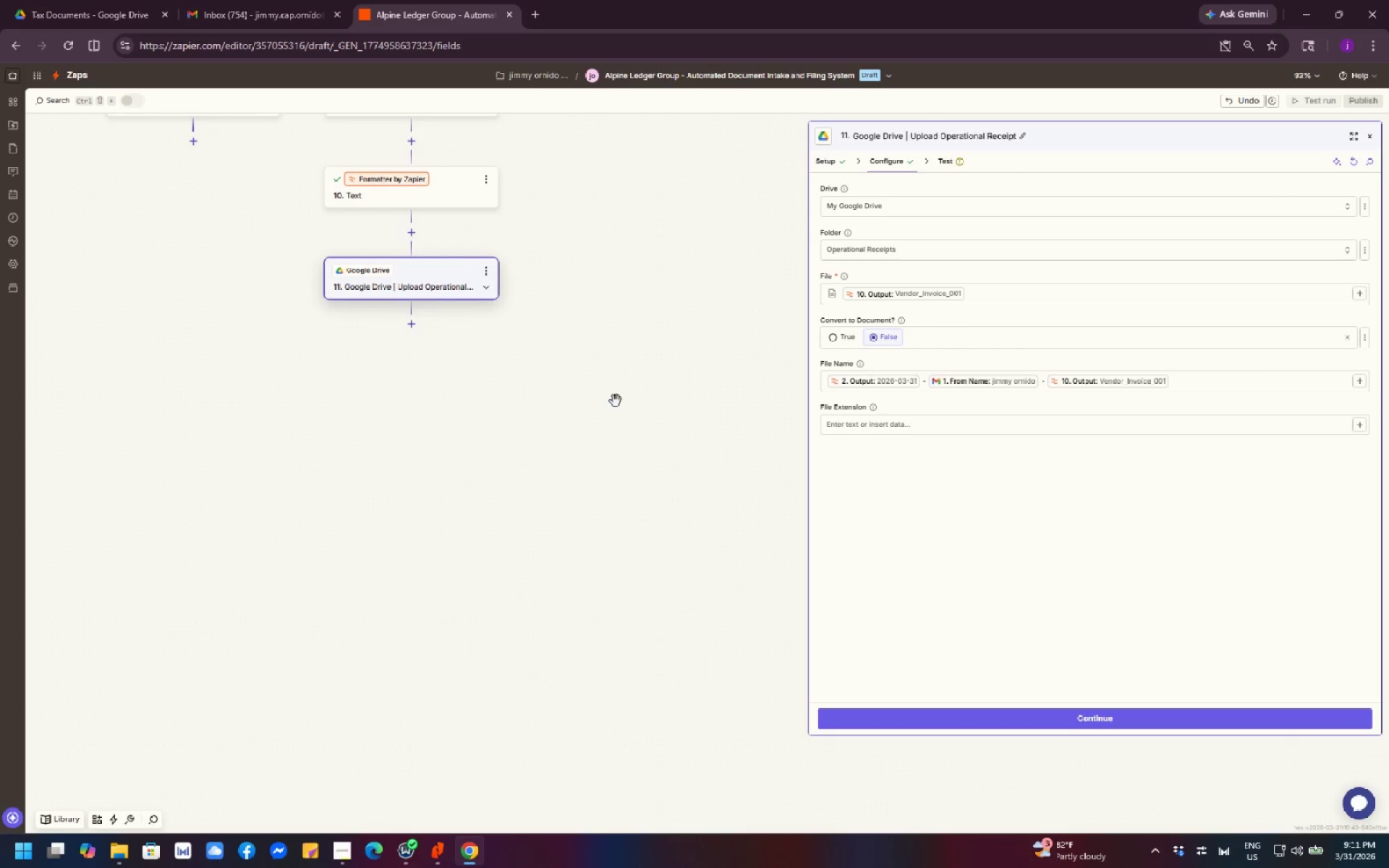 
left_click_drag(start_coordinate=[613, 412], to_coordinate=[641, 623])
 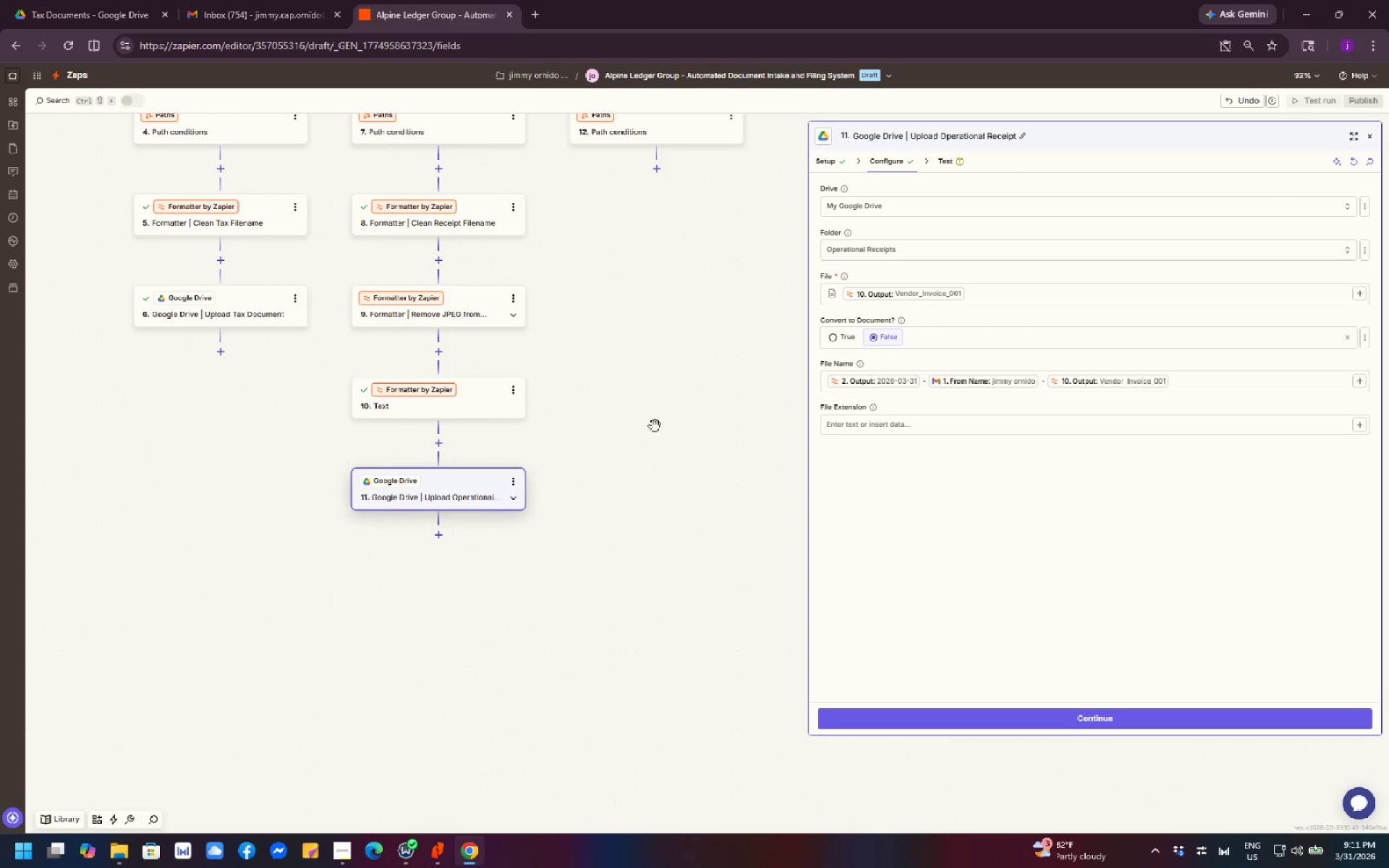 
left_click_drag(start_coordinate=[653, 346], to_coordinate=[663, 684])
 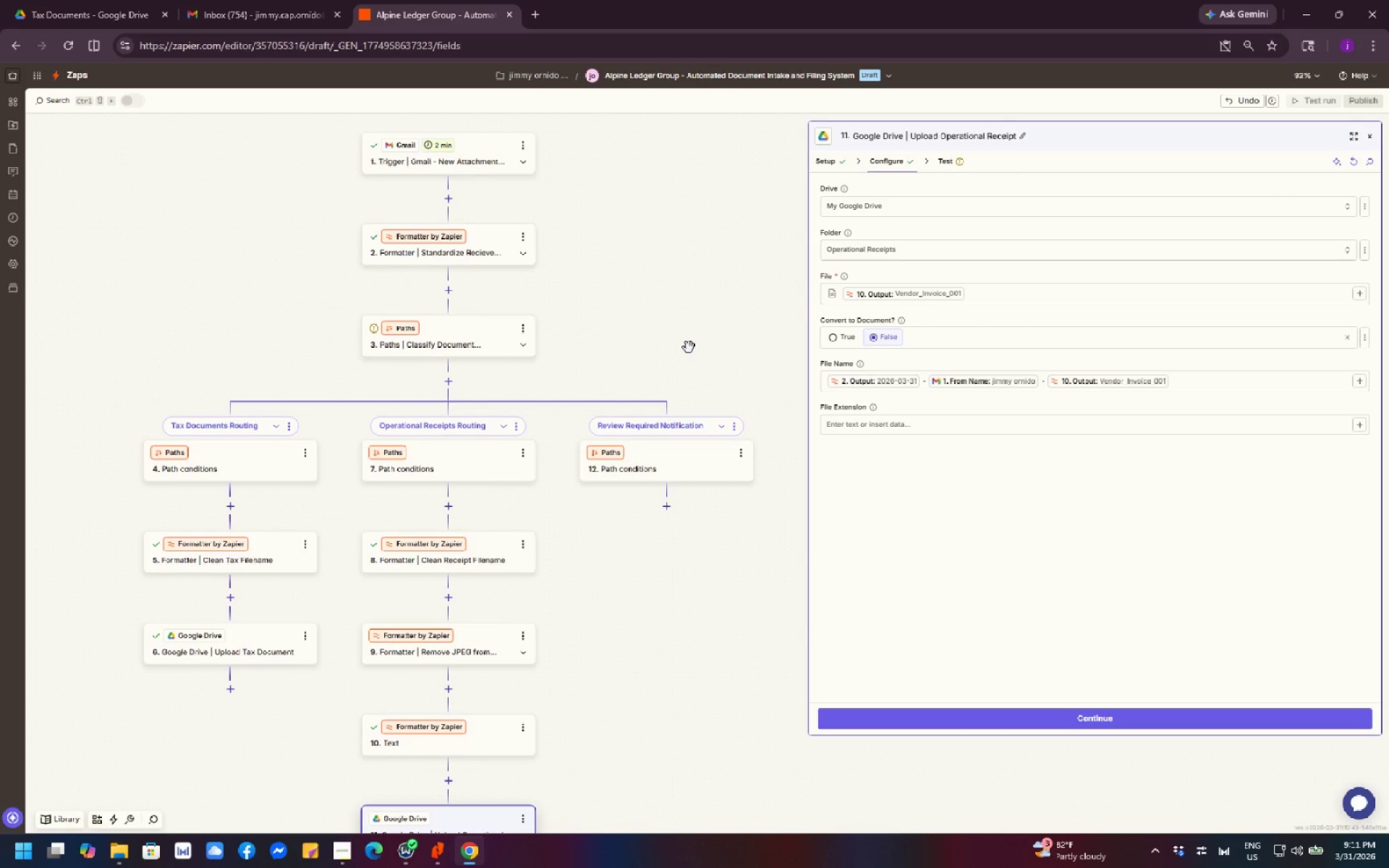 
left_click_drag(start_coordinate=[686, 338], to_coordinate=[341, 275])
 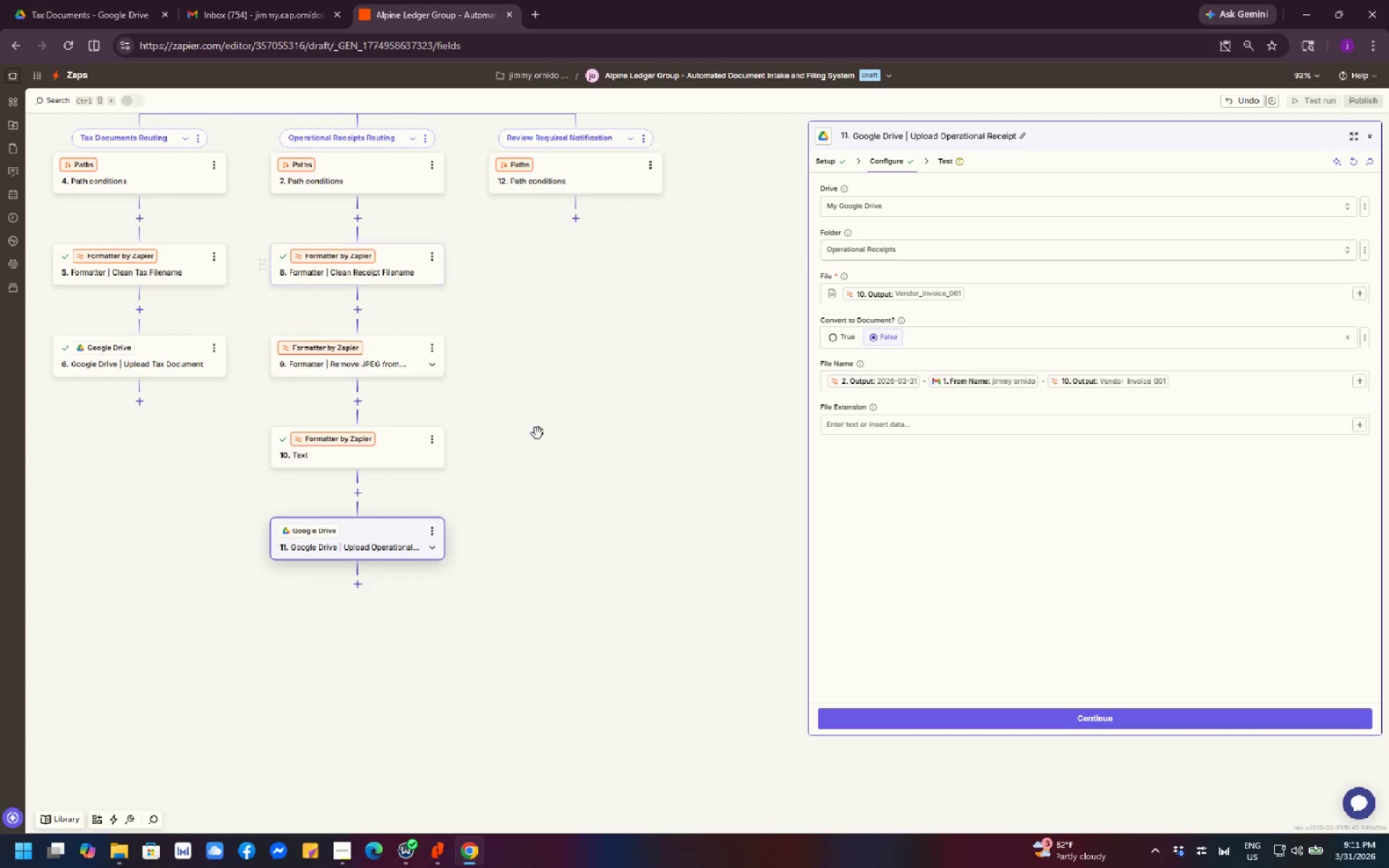 
left_click_drag(start_coordinate=[549, 456], to_coordinate=[681, 682])
 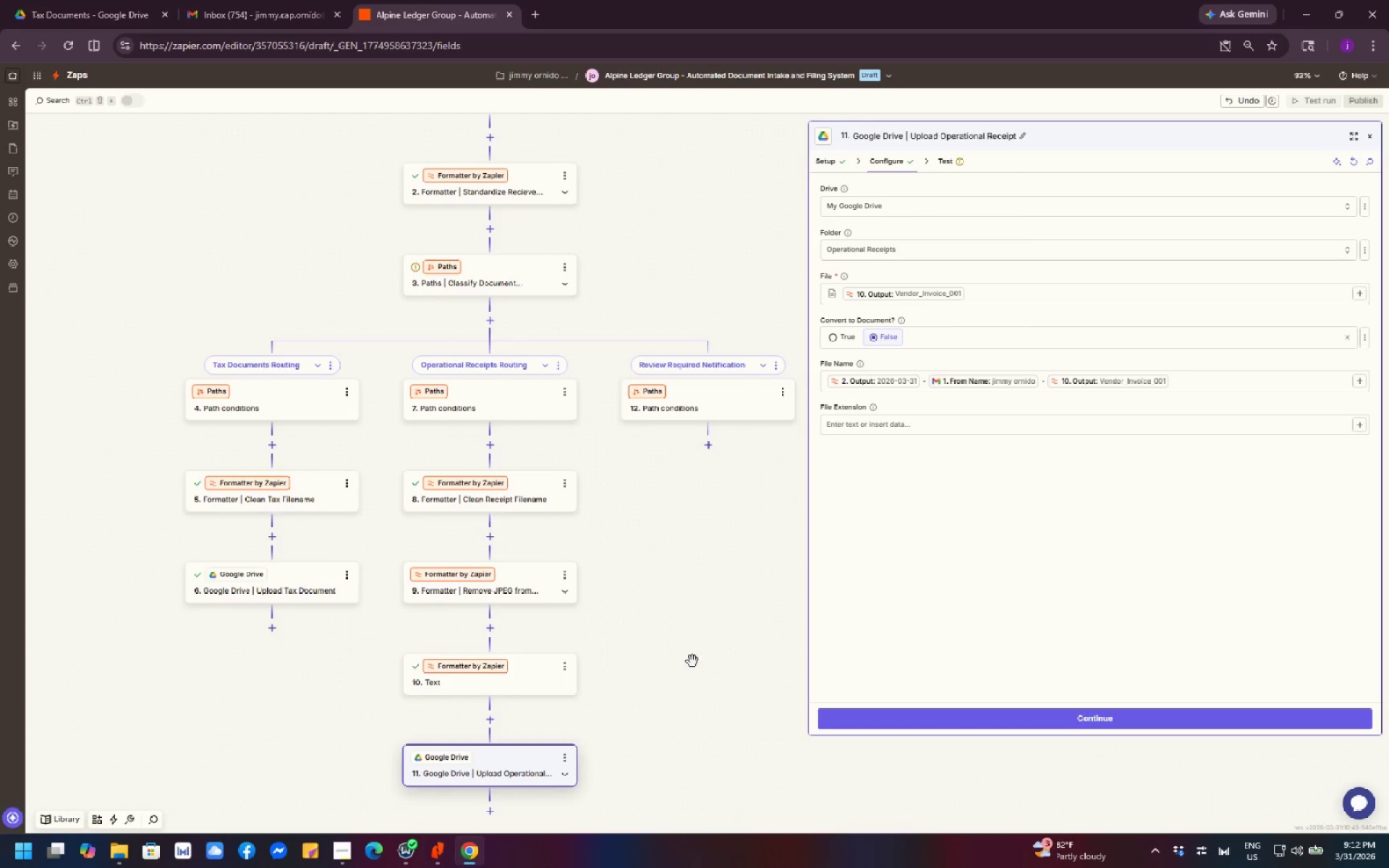 
left_click_drag(start_coordinate=[693, 661], to_coordinate=[556, 714])
 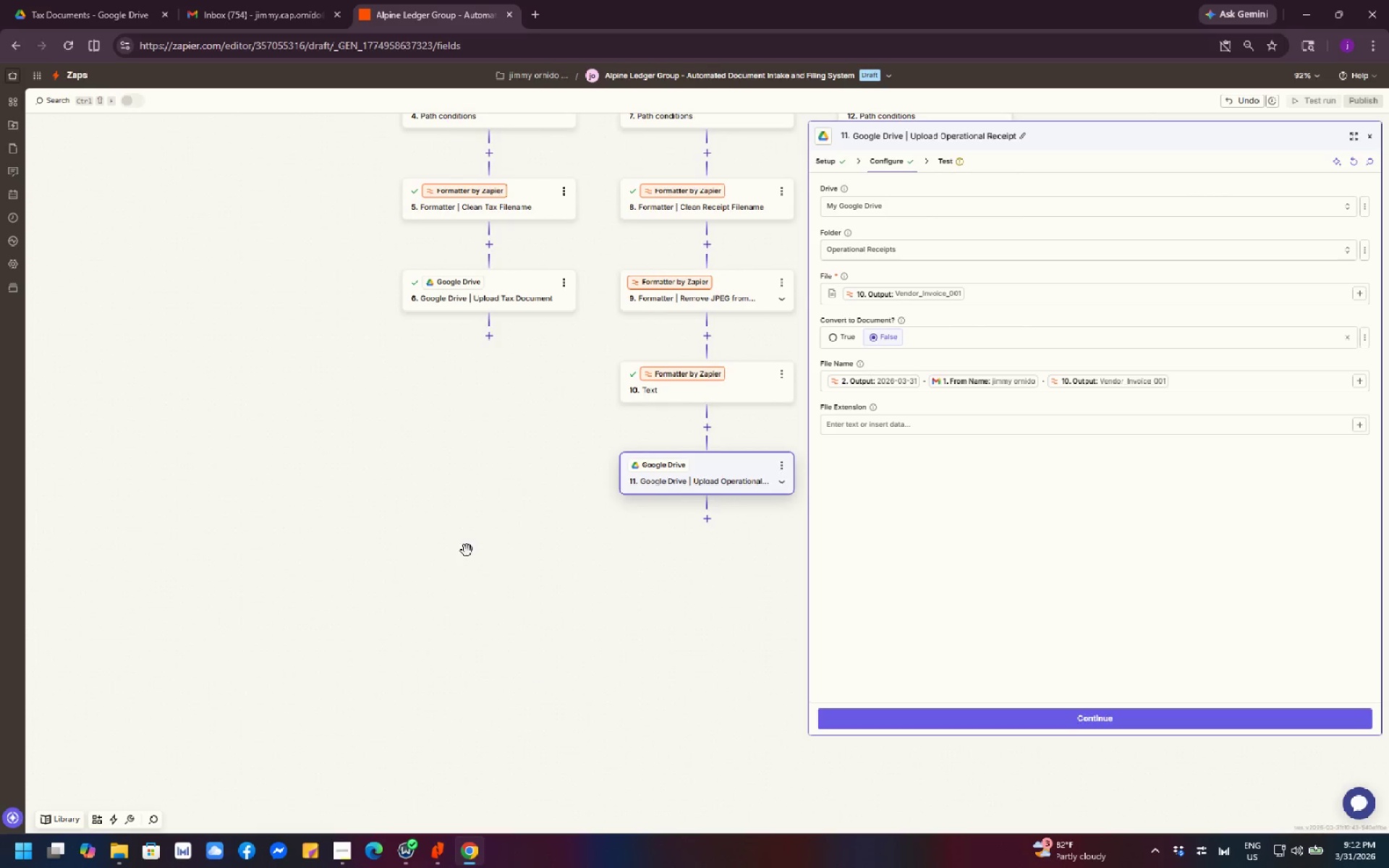 
left_click_drag(start_coordinate=[466, 542], to_coordinate=[182, 766])
 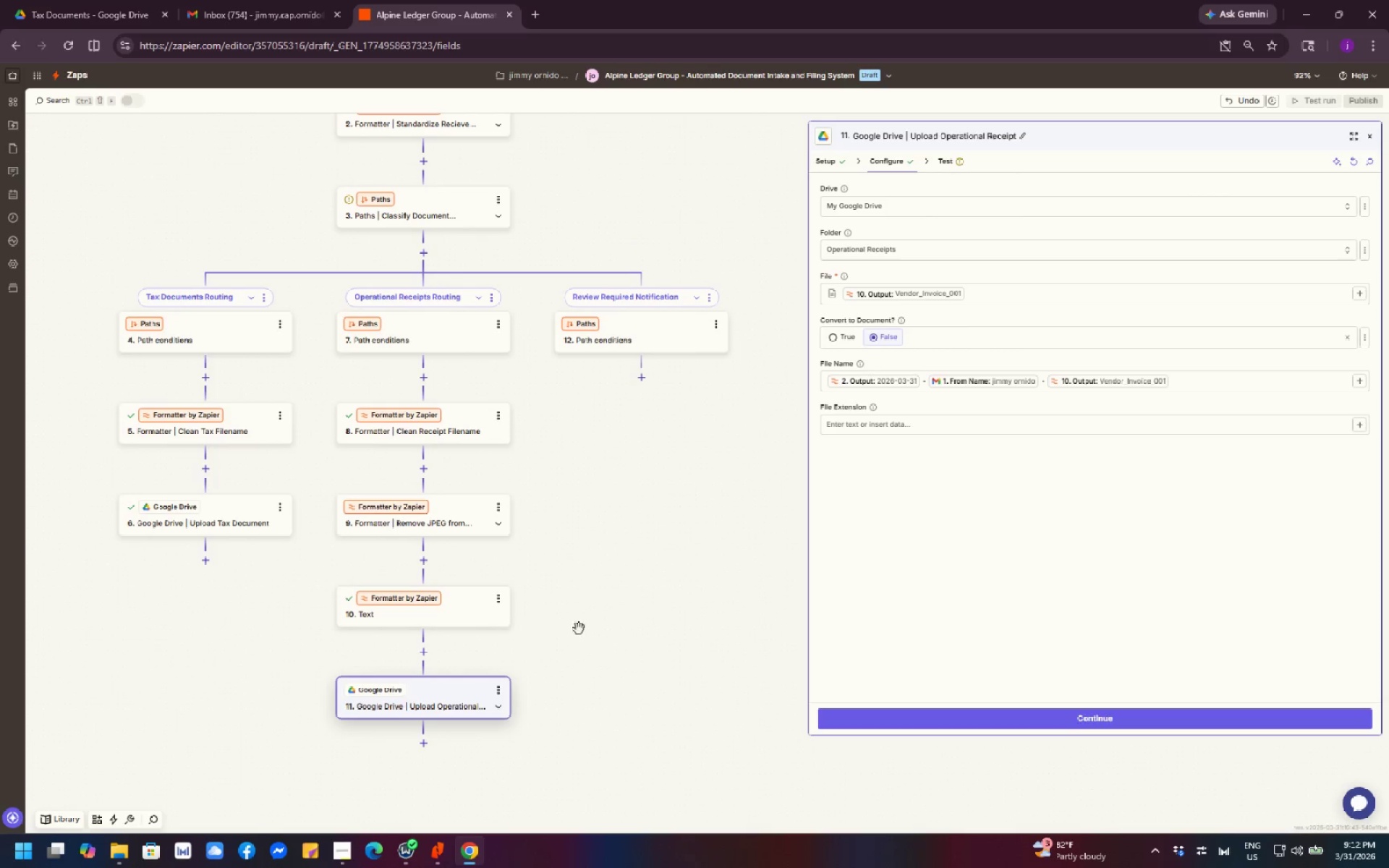 
left_click_drag(start_coordinate=[616, 605], to_coordinate=[595, 515])
 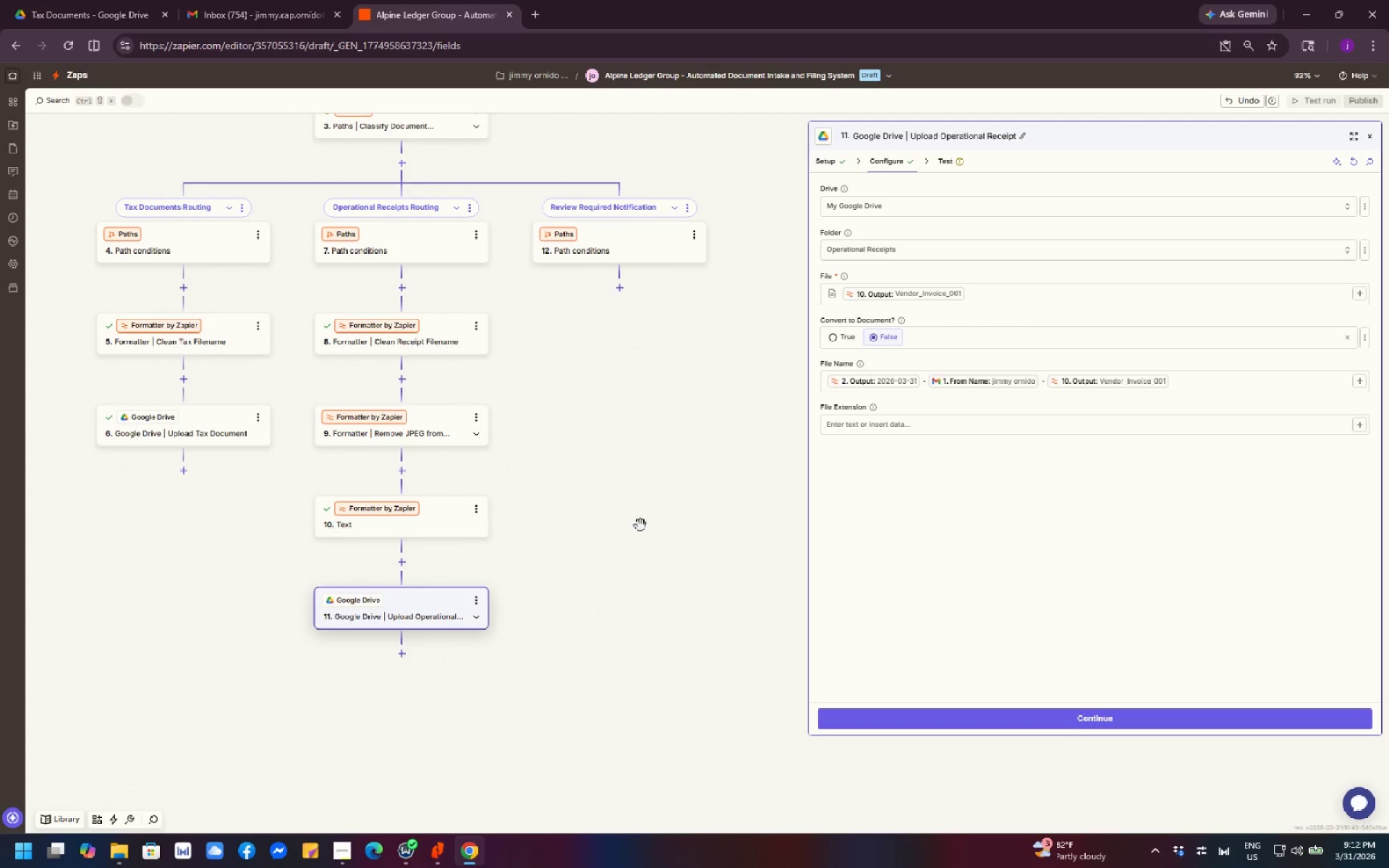 
left_click_drag(start_coordinate=[640, 525], to_coordinate=[653, 483])
 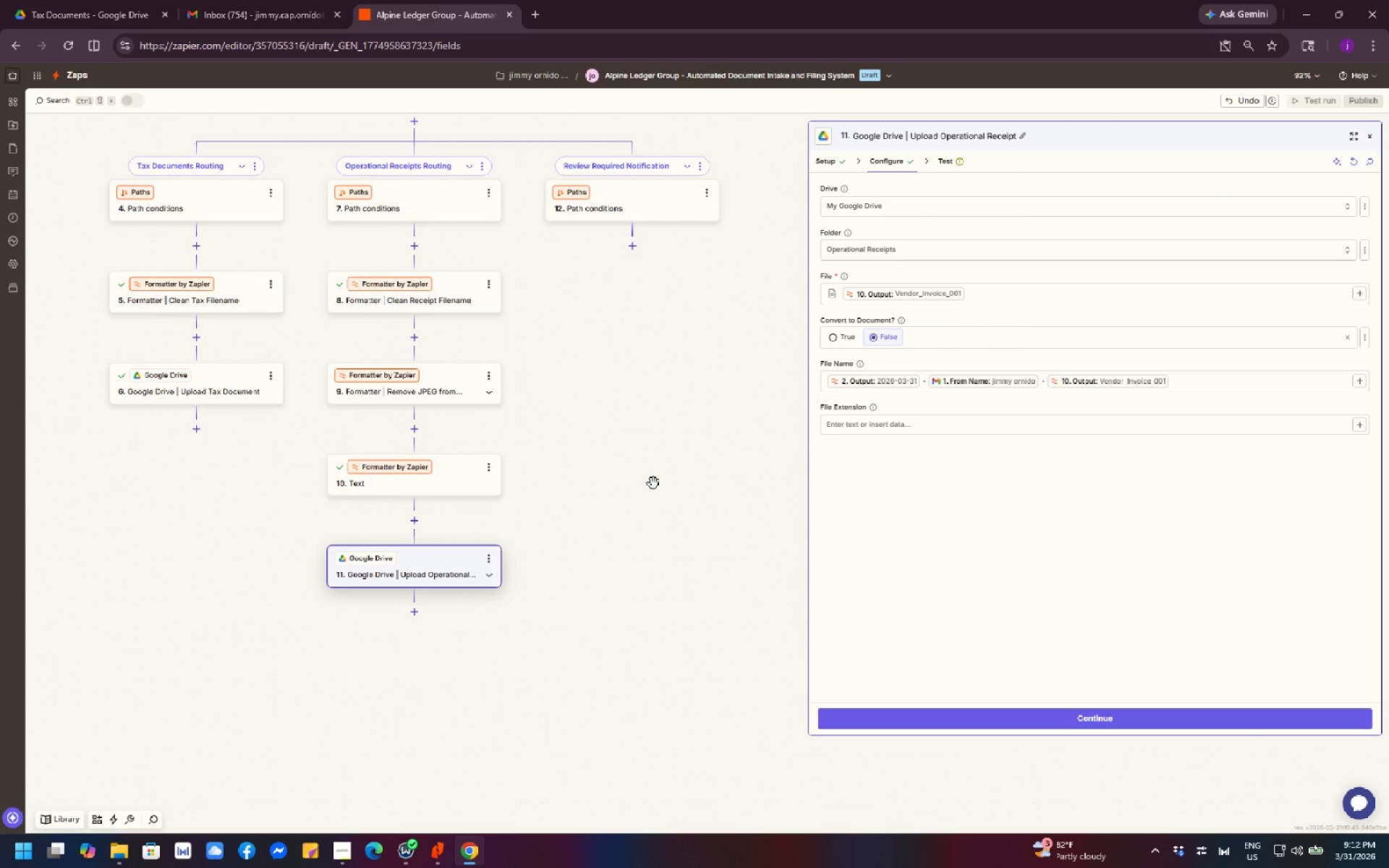 
wait(25.08)
 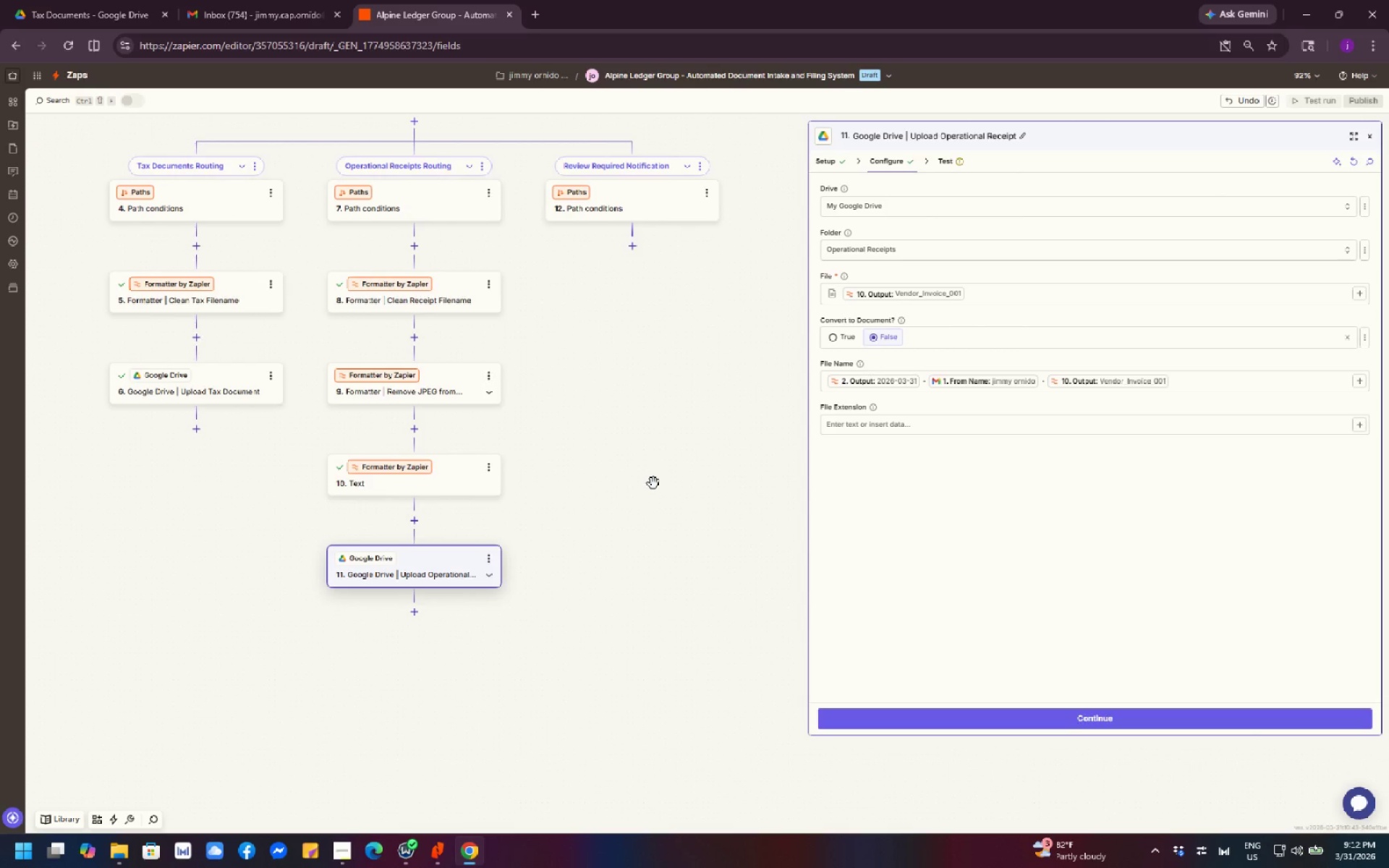 
scroll: coordinate [655, 503], scroll_direction: down, amount: 1.0
 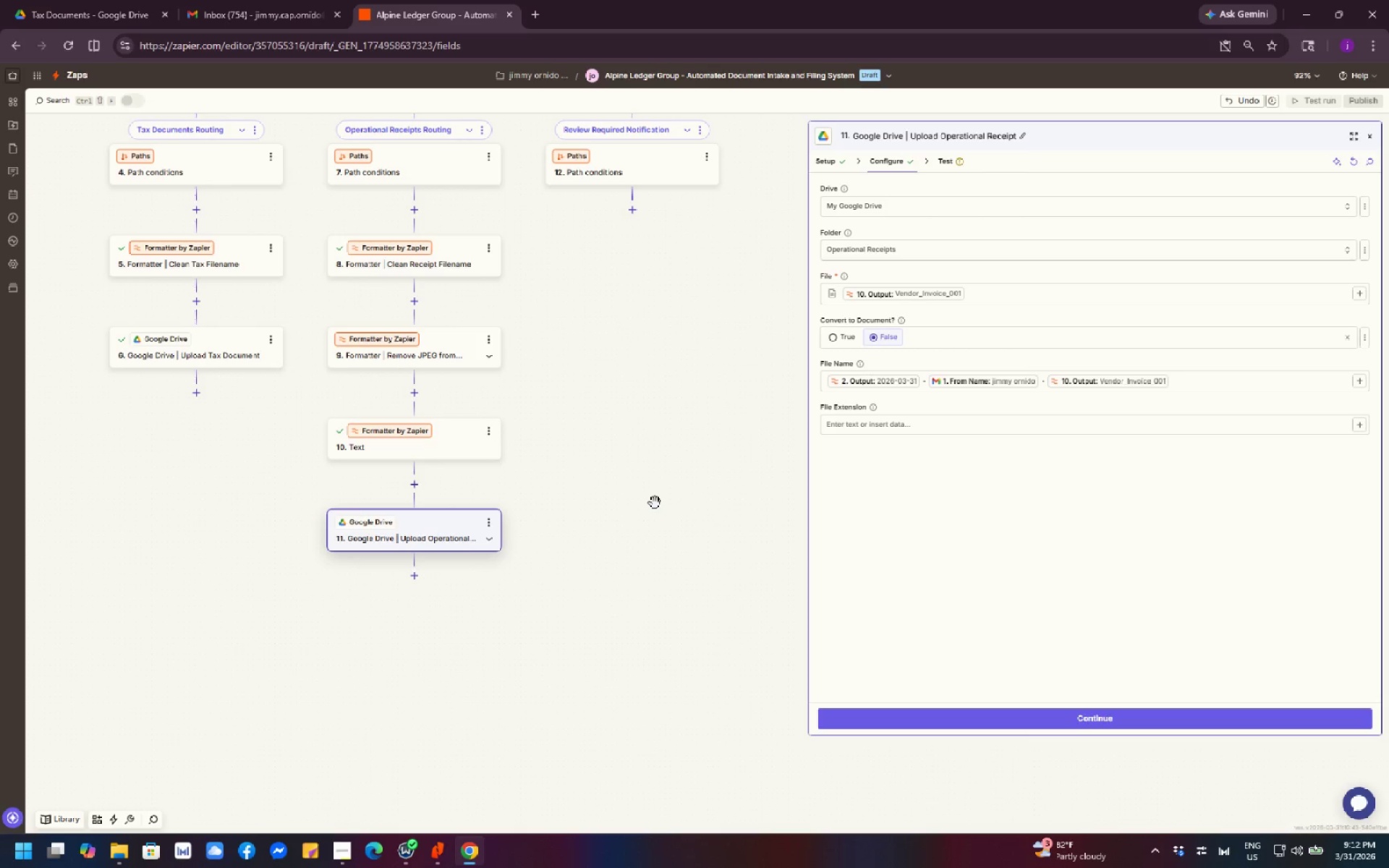 
scroll: coordinate [655, 503], scroll_direction: up, amount: 4.0
 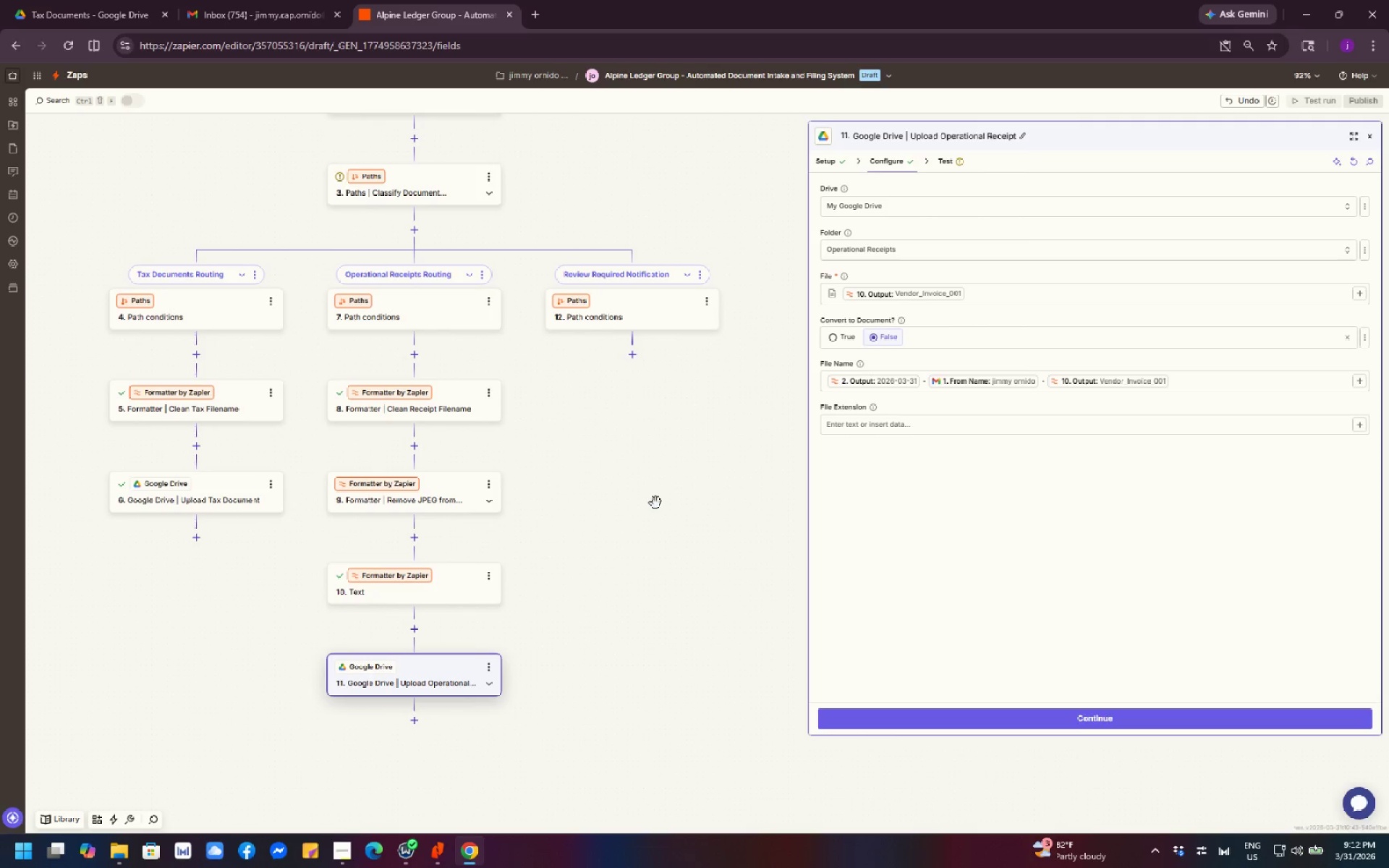 
wait(9.66)
 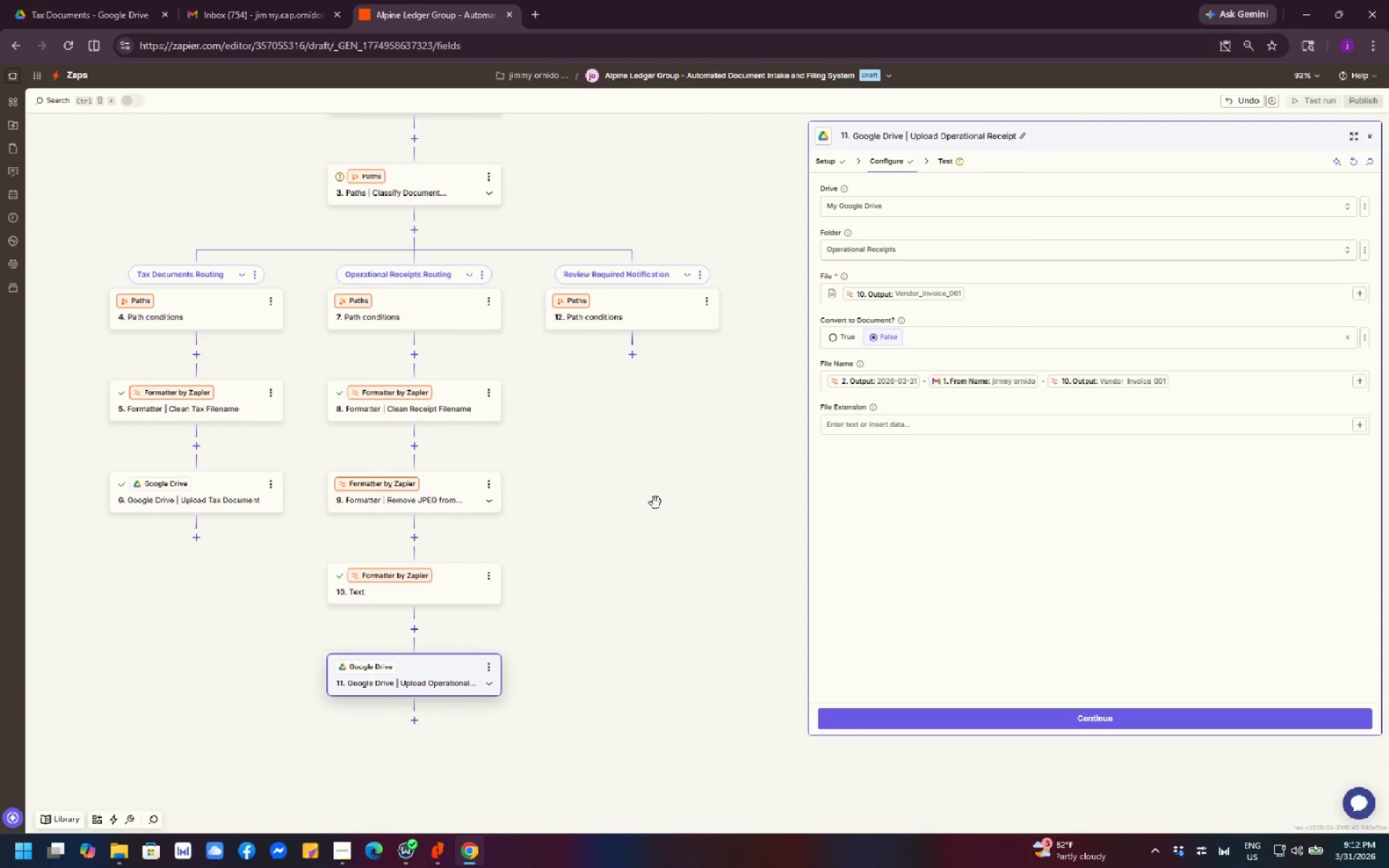 
left_click([980, 298])
 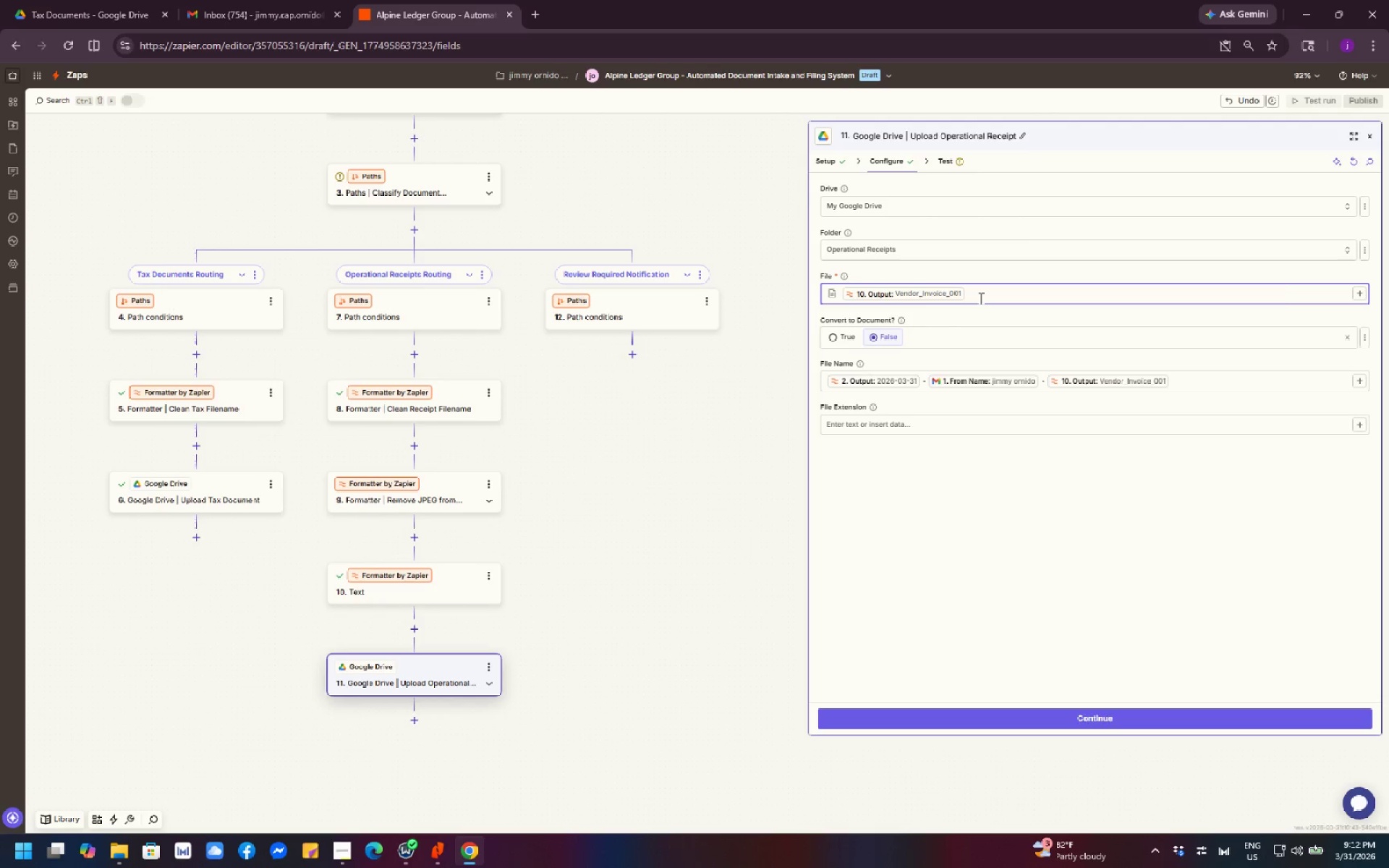 
key(Backspace)
 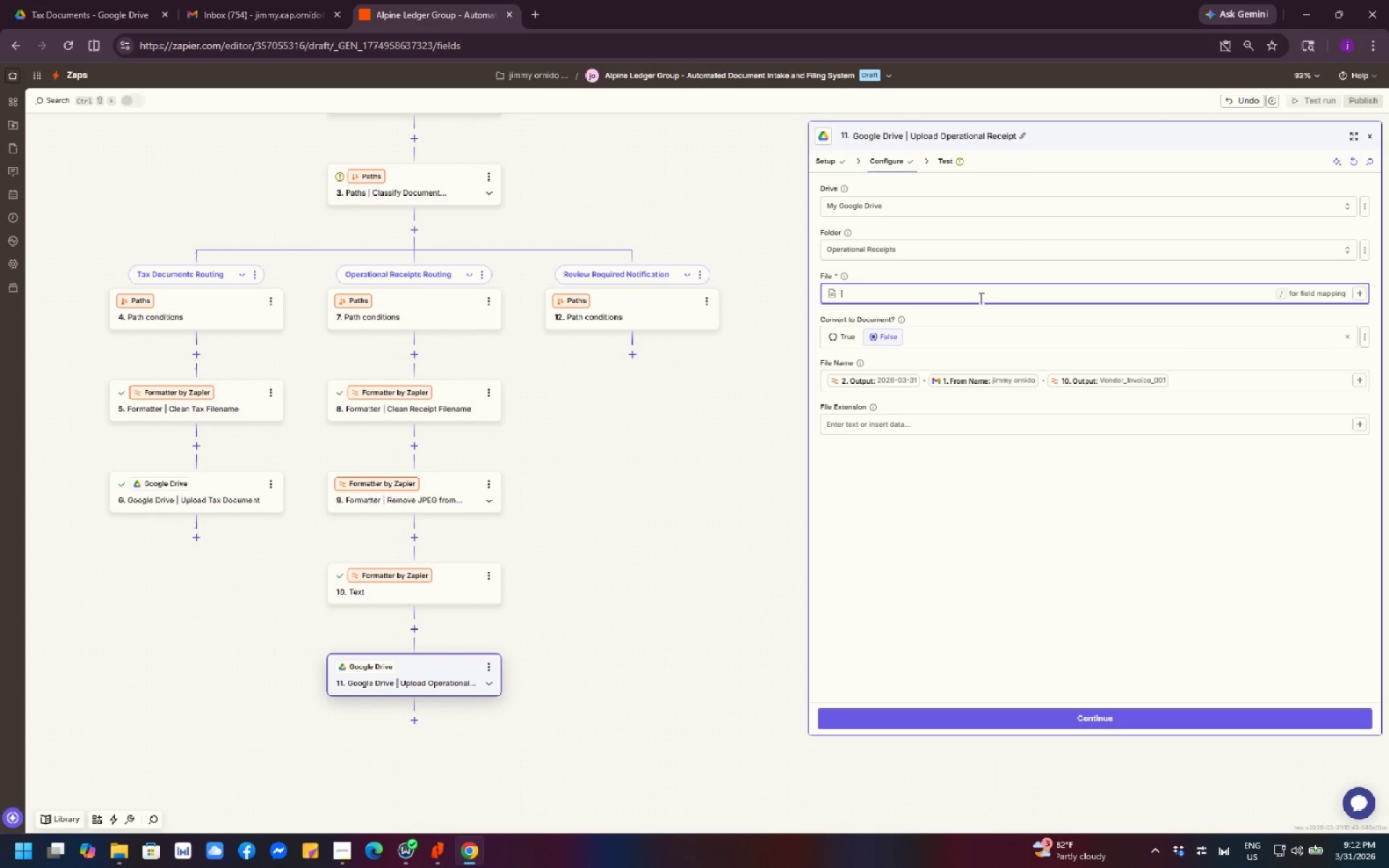 
wait(8.12)
 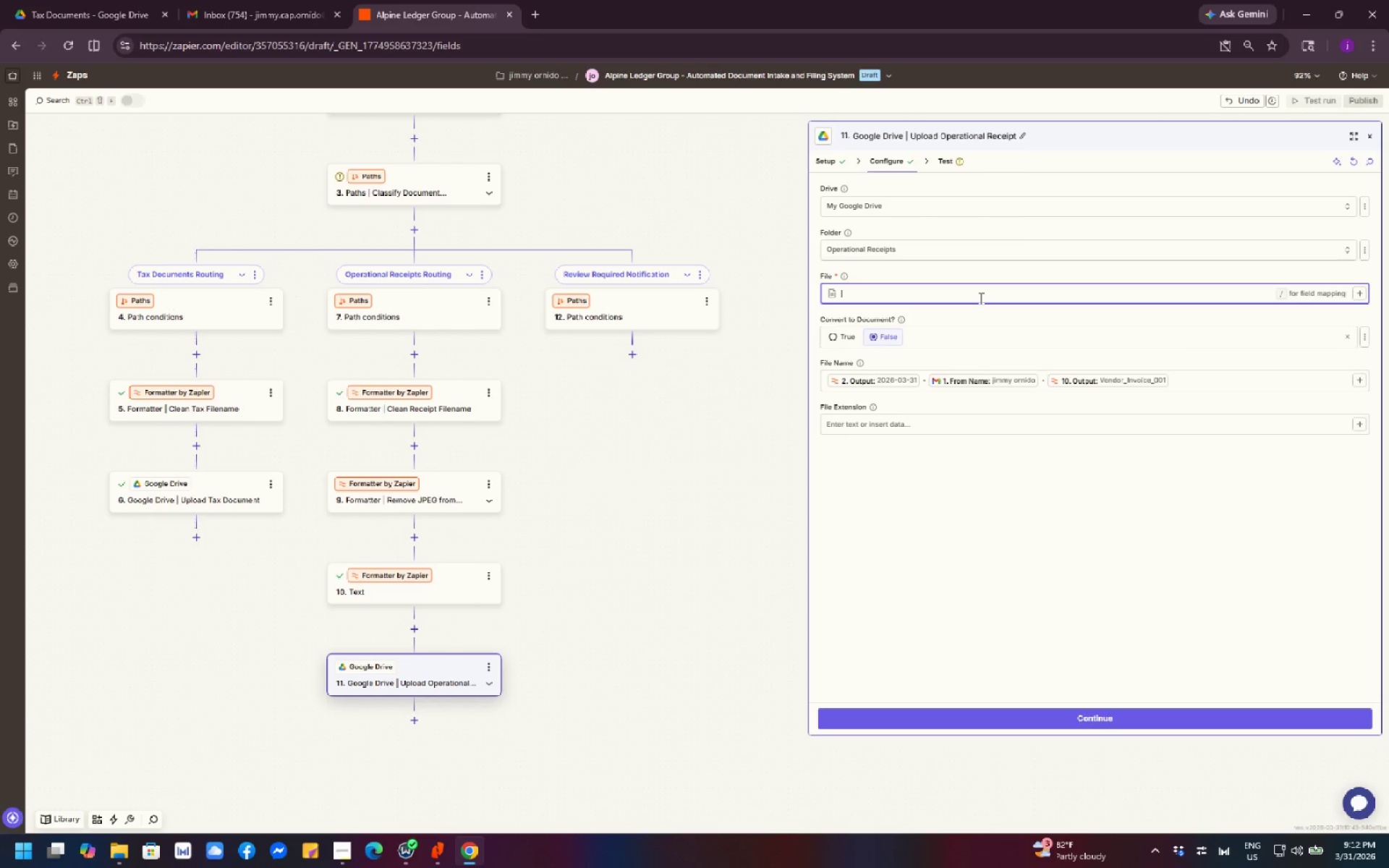 
left_click([1362, 292])
 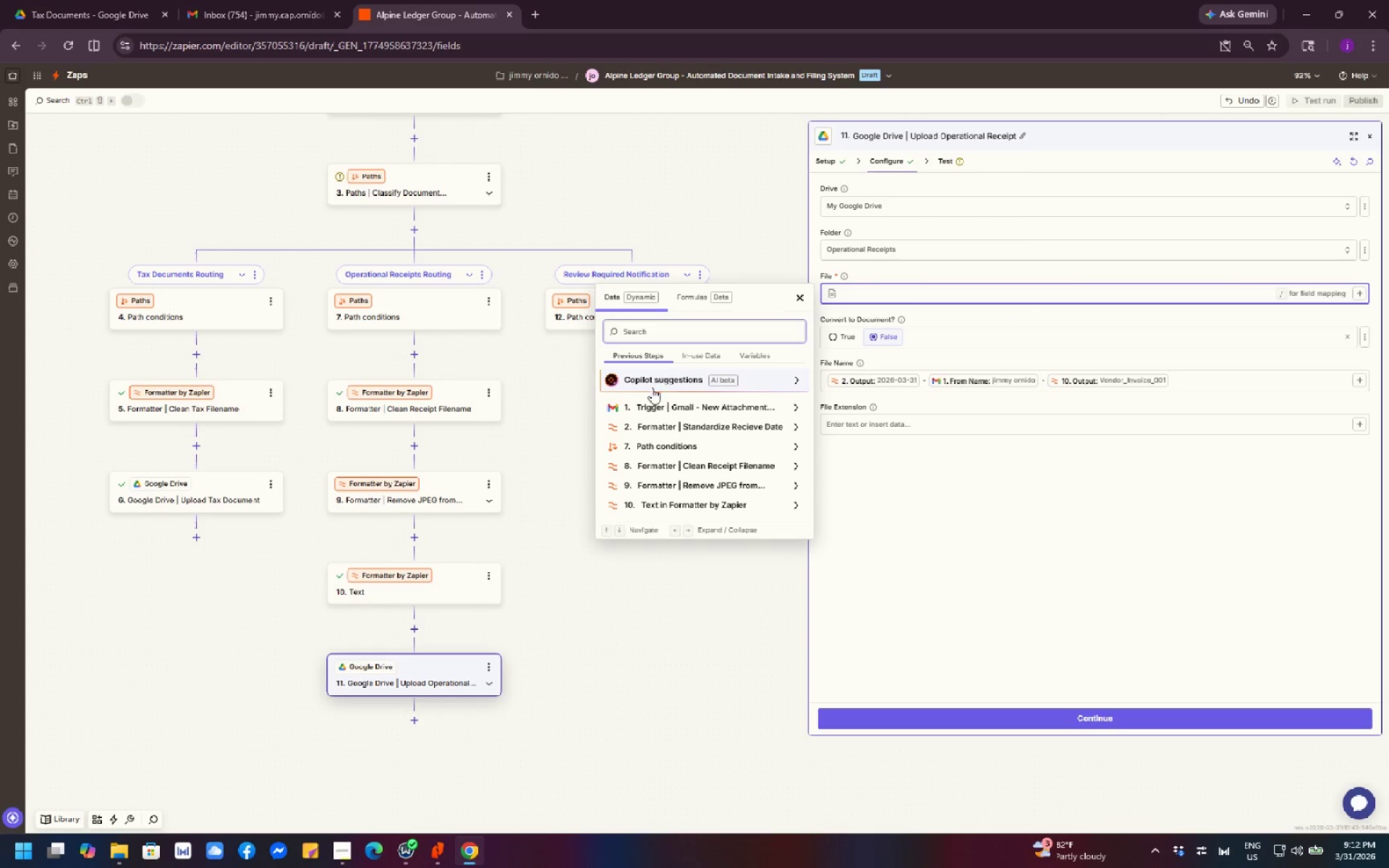 
left_click([675, 411])
 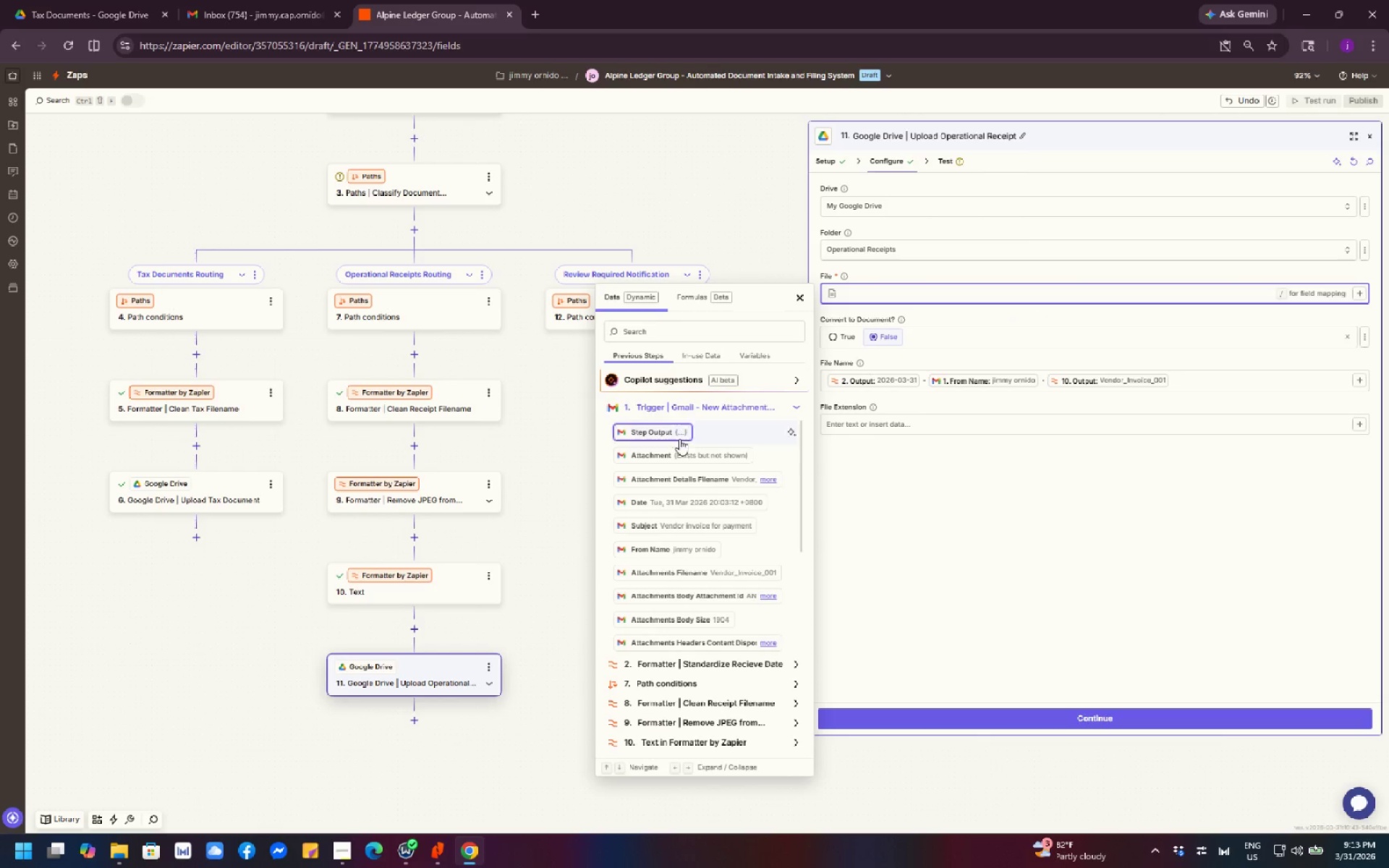 
wait(5.12)
 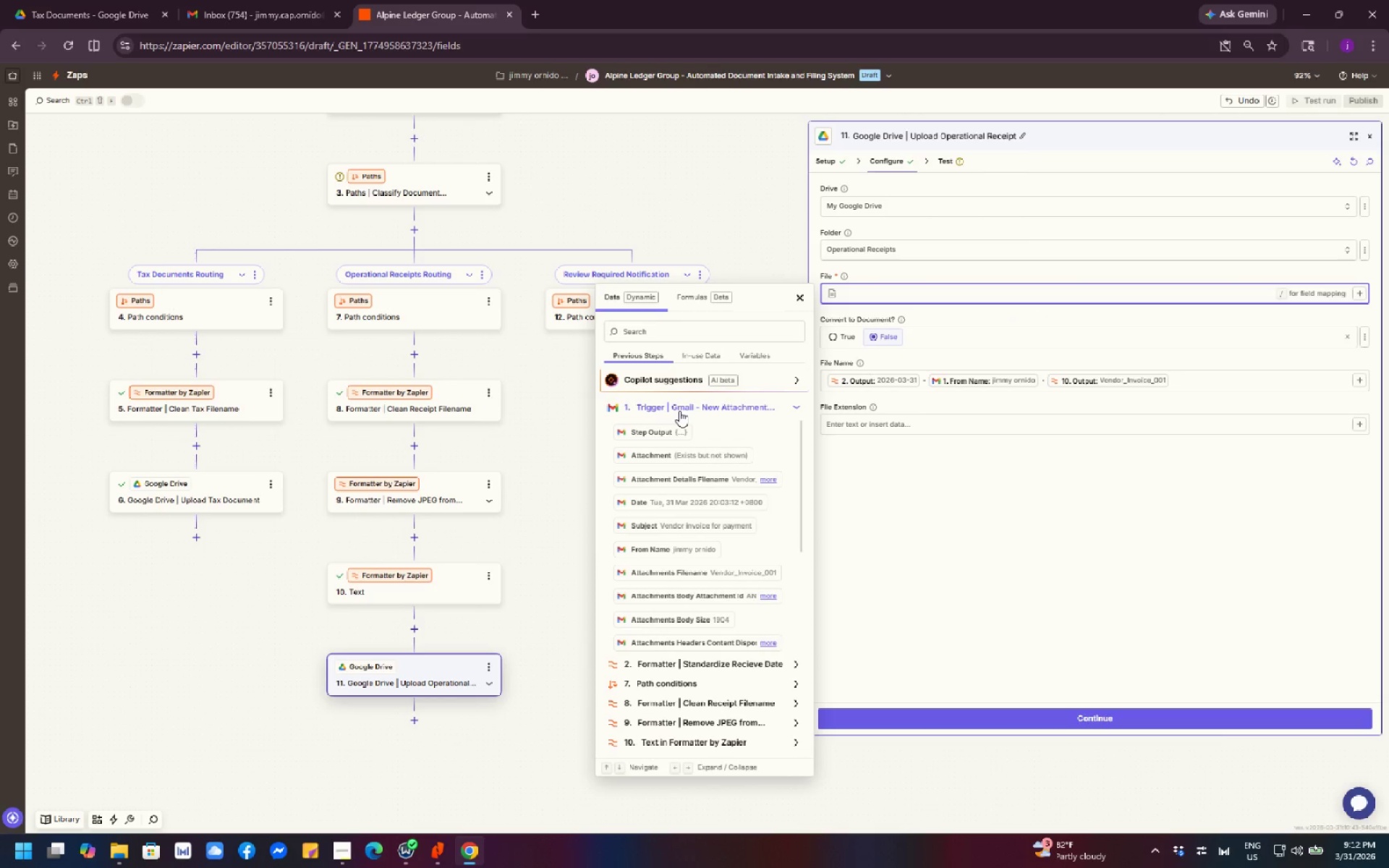 
left_click([712, 569])
 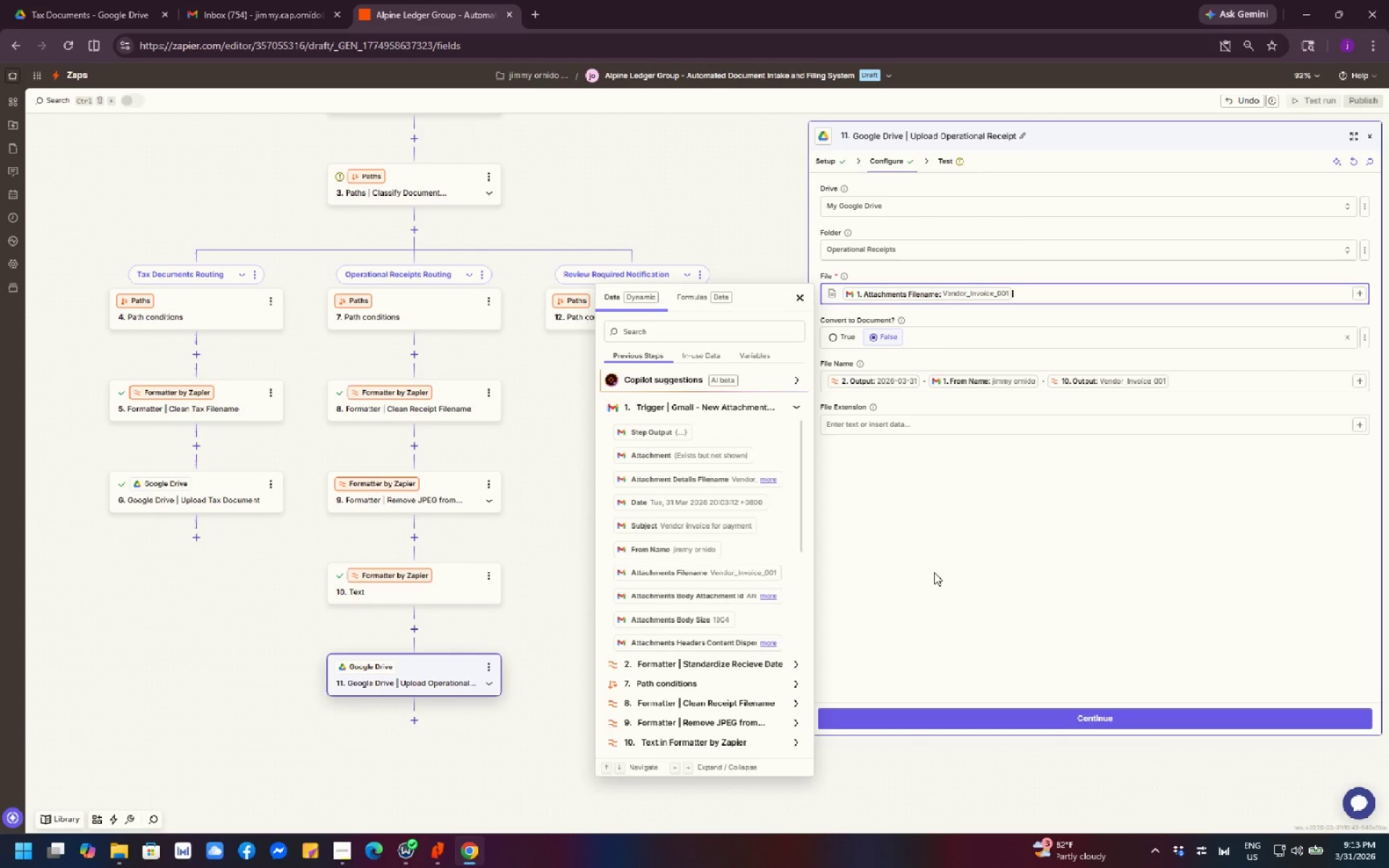 
left_click([934, 572])
 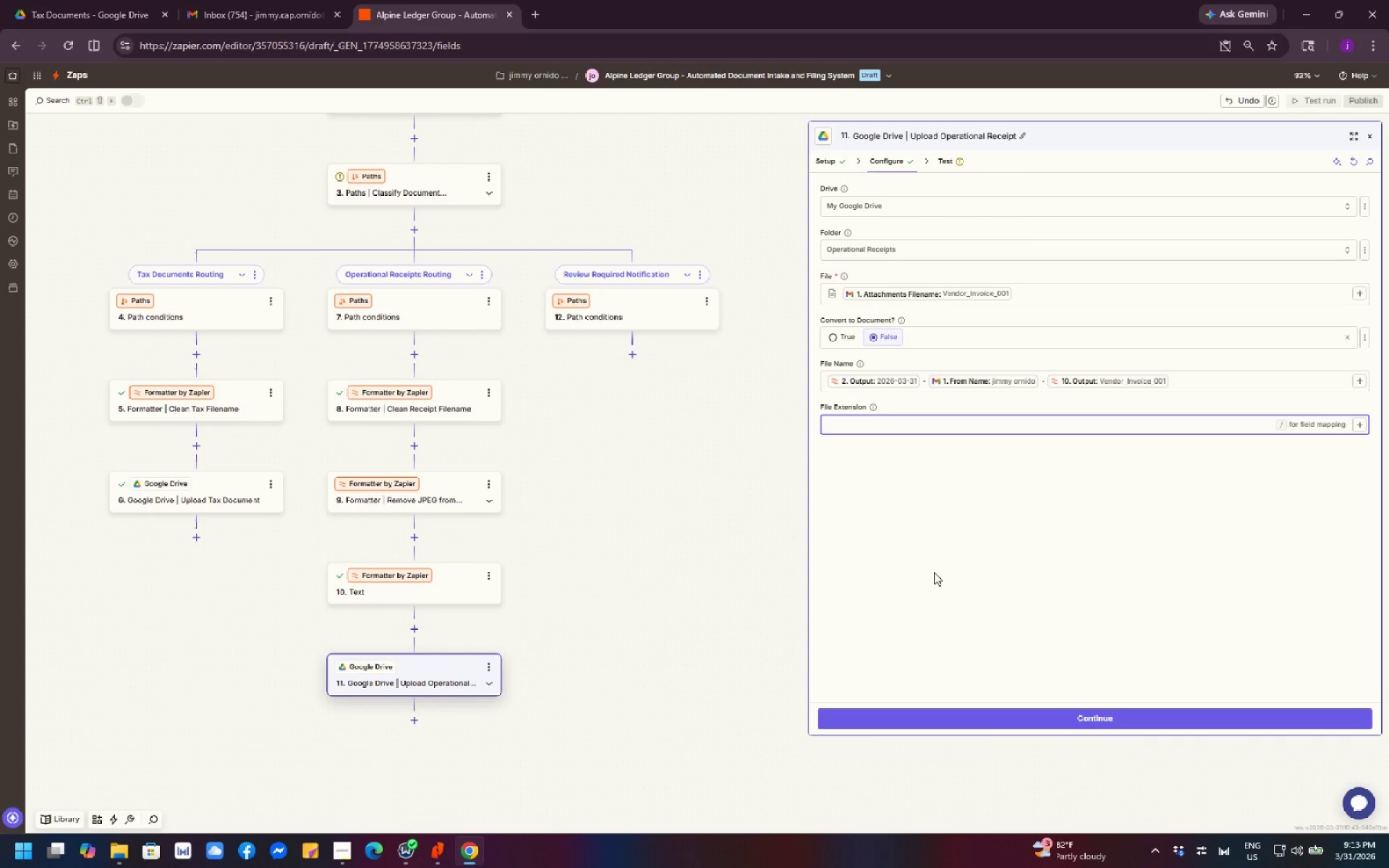 
wait(6.64)
 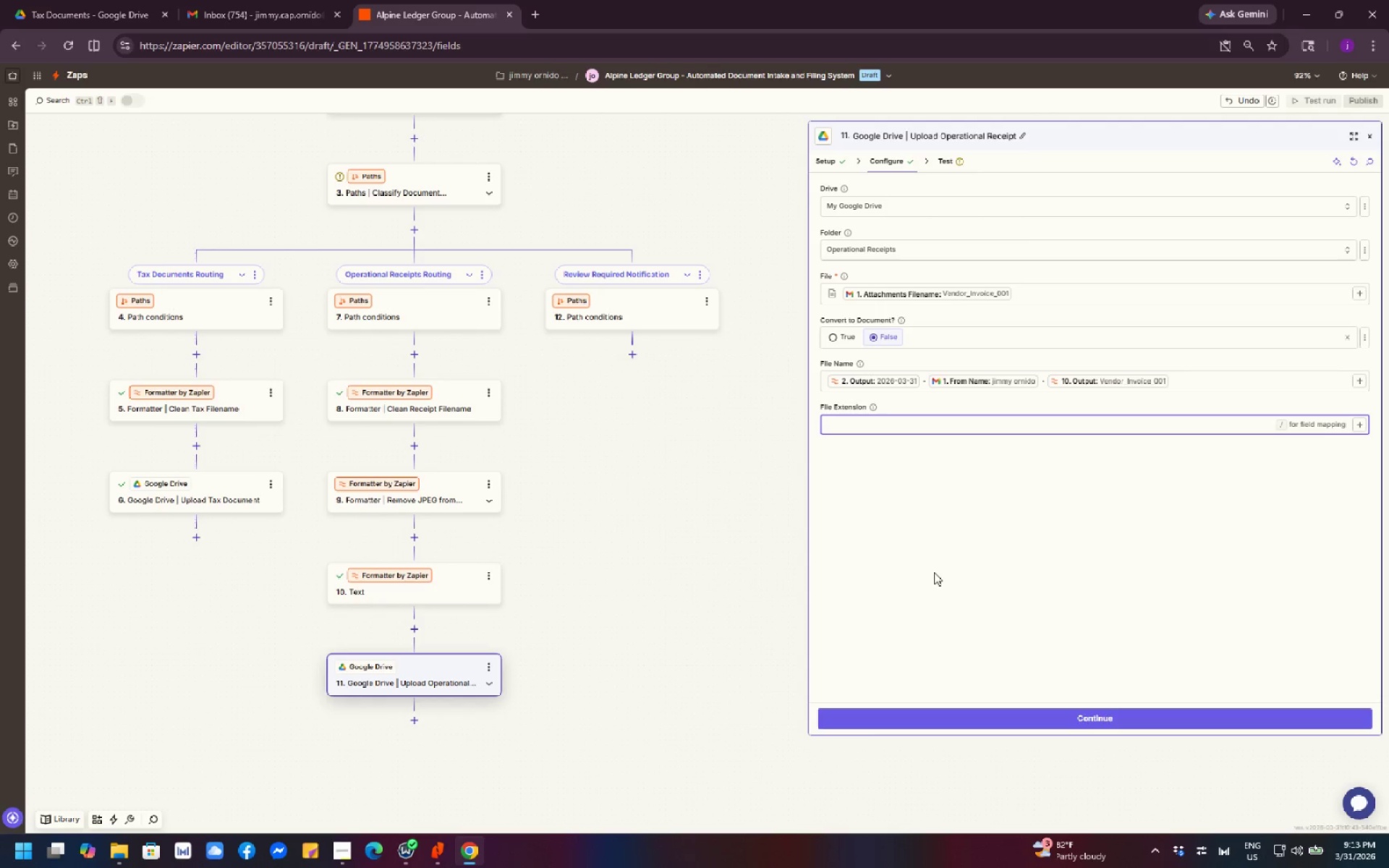 
left_click([1360, 294])
 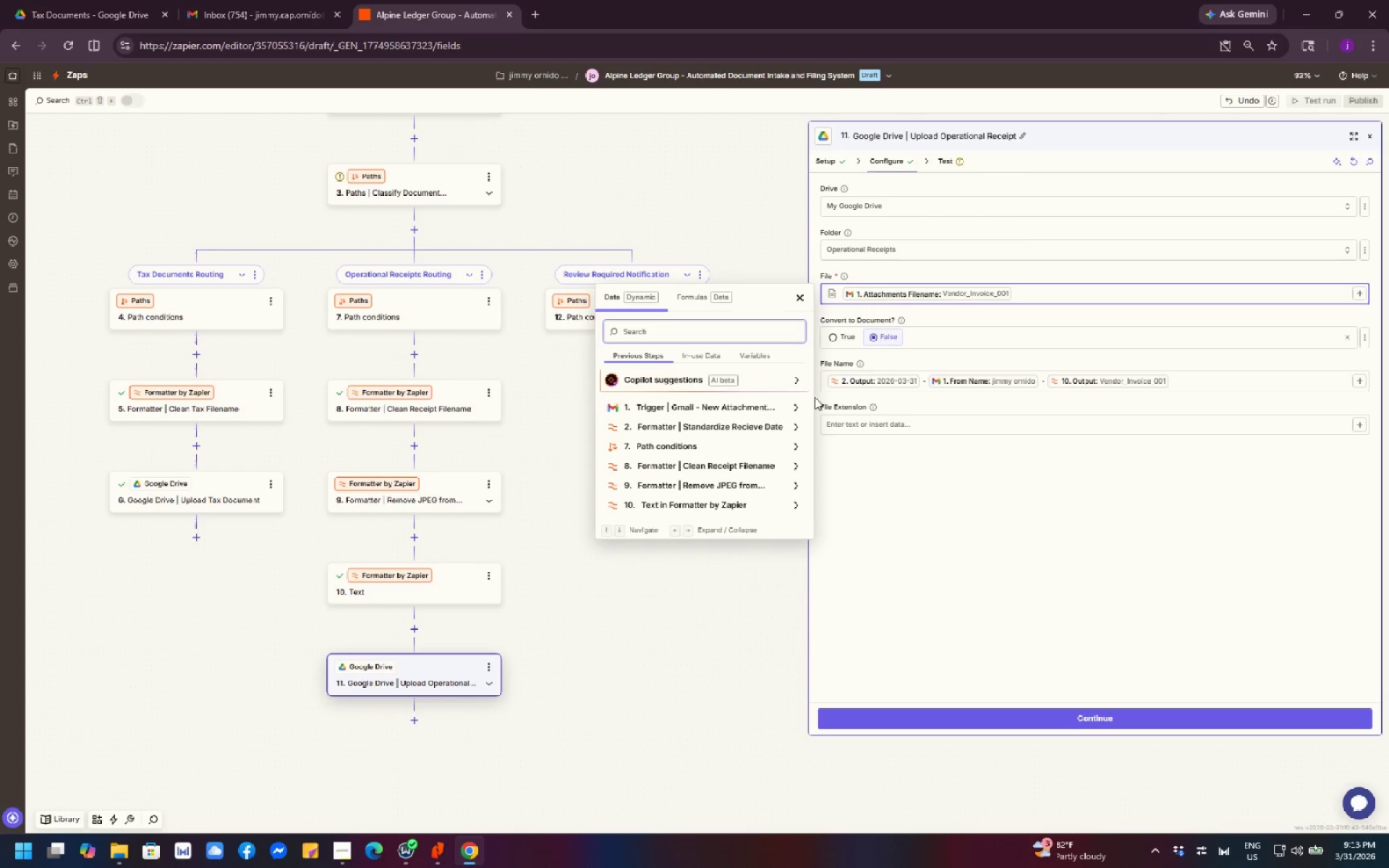 
left_click([754, 407])
 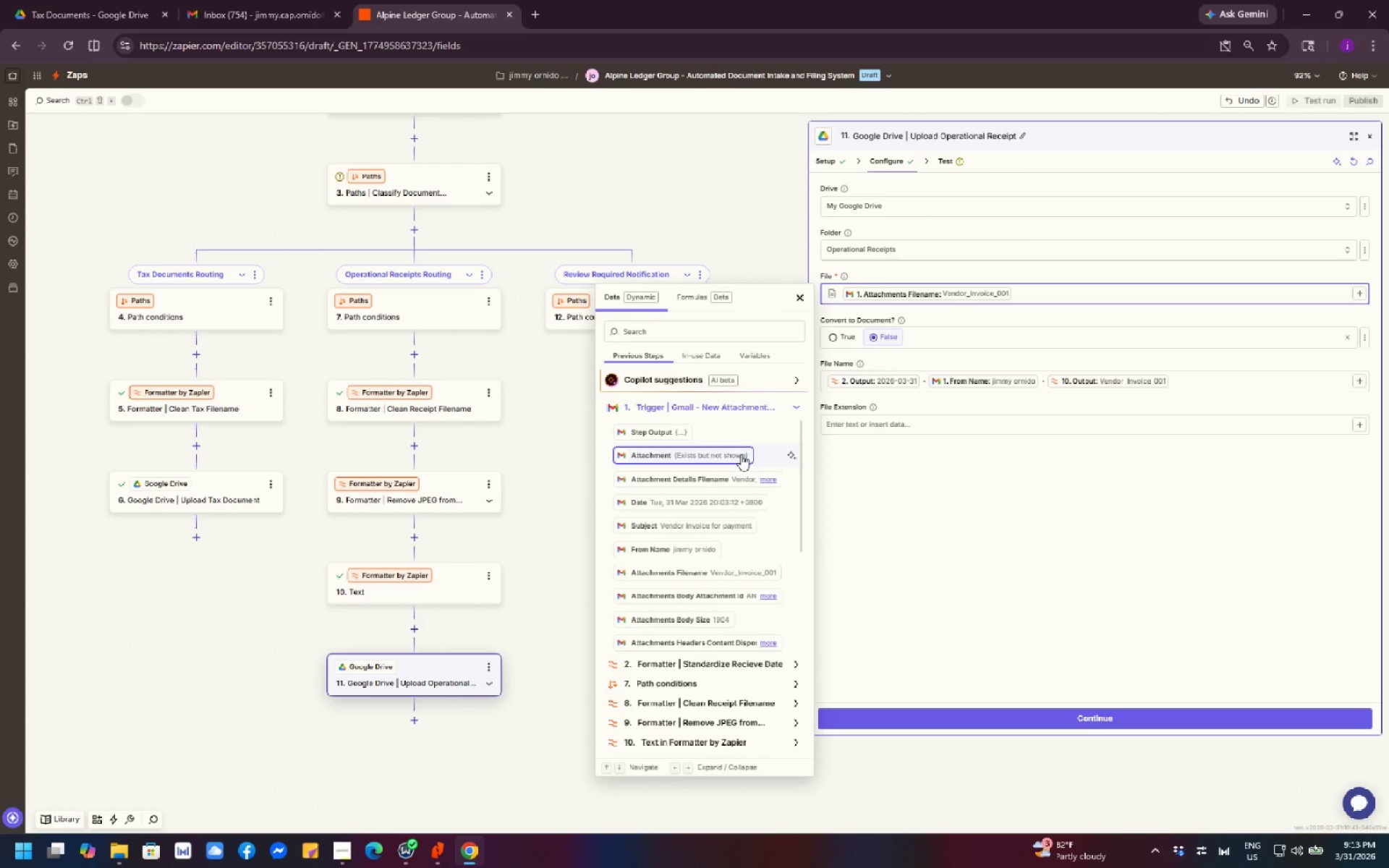 
left_click([741, 454])
 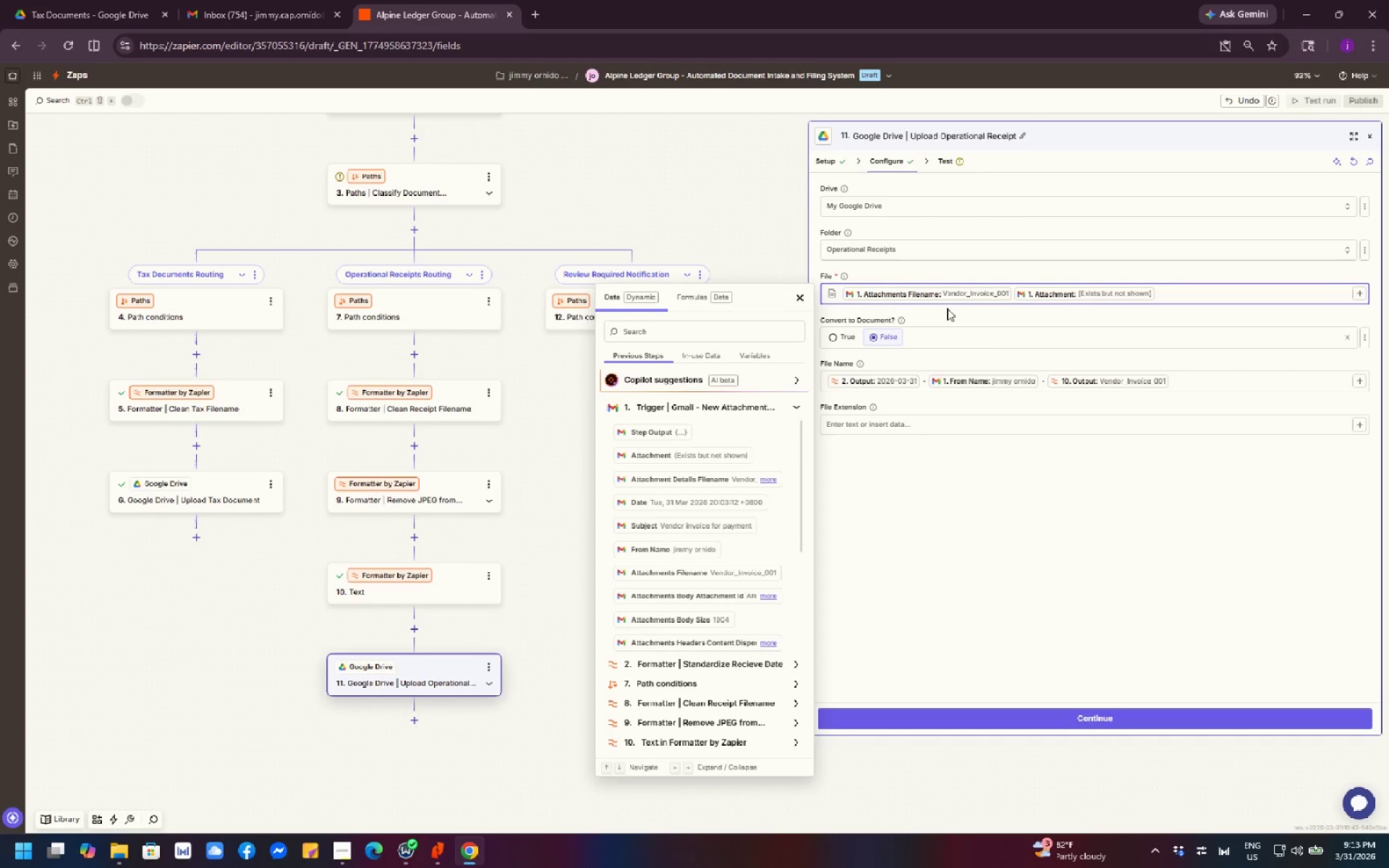 
left_click([969, 295])
 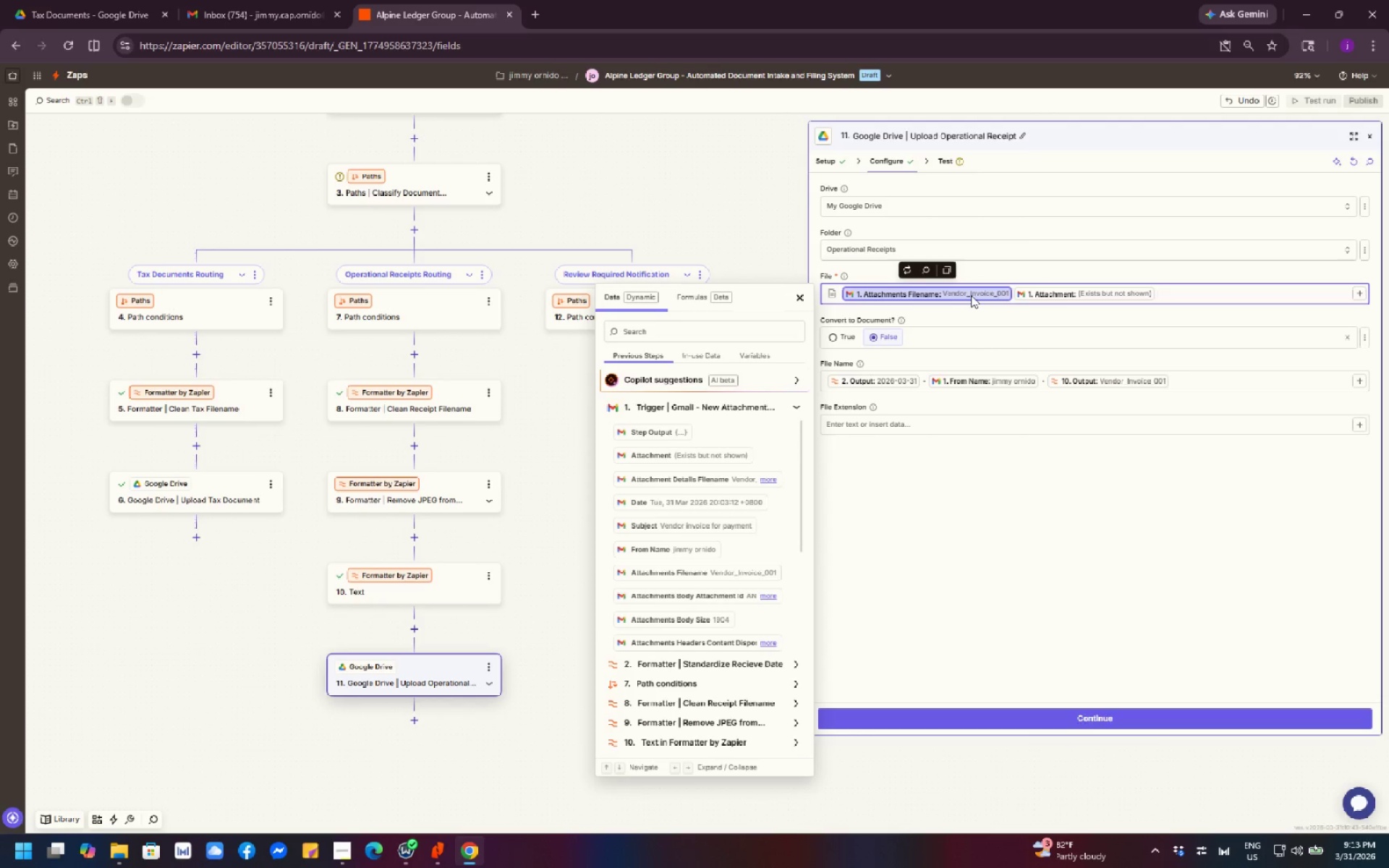 
key(Backspace)
 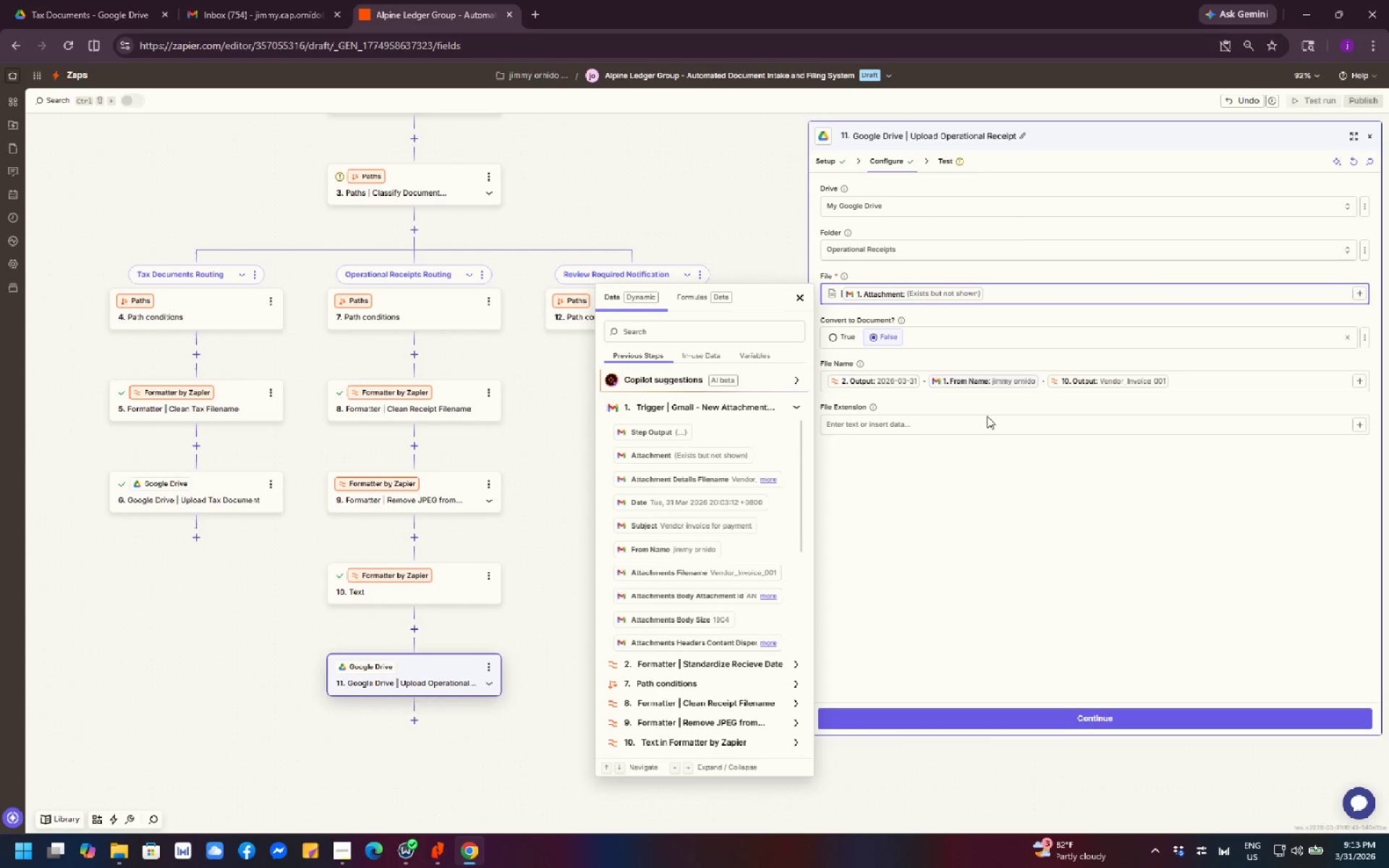 
left_click([1016, 489])
 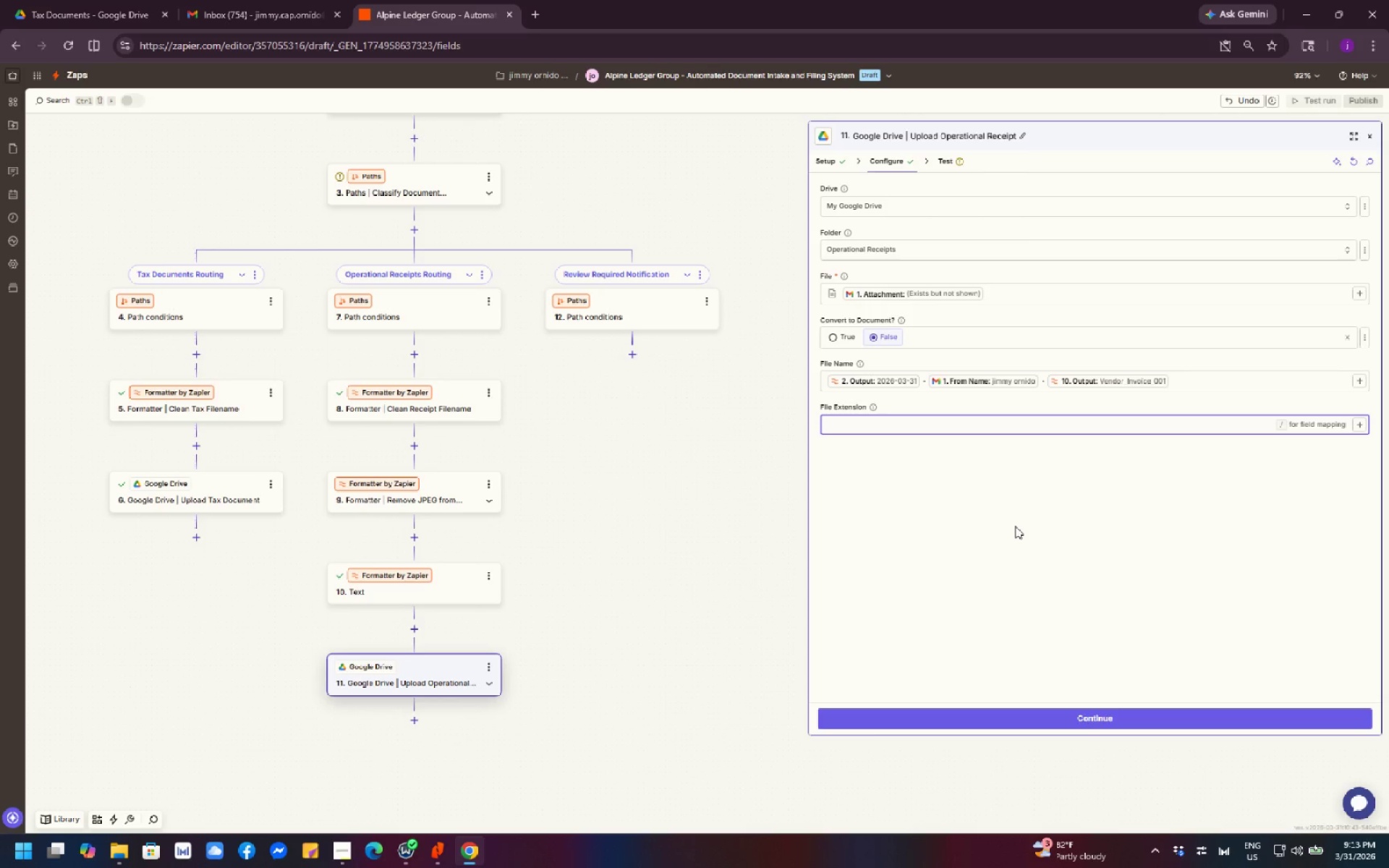 
wait(9.91)
 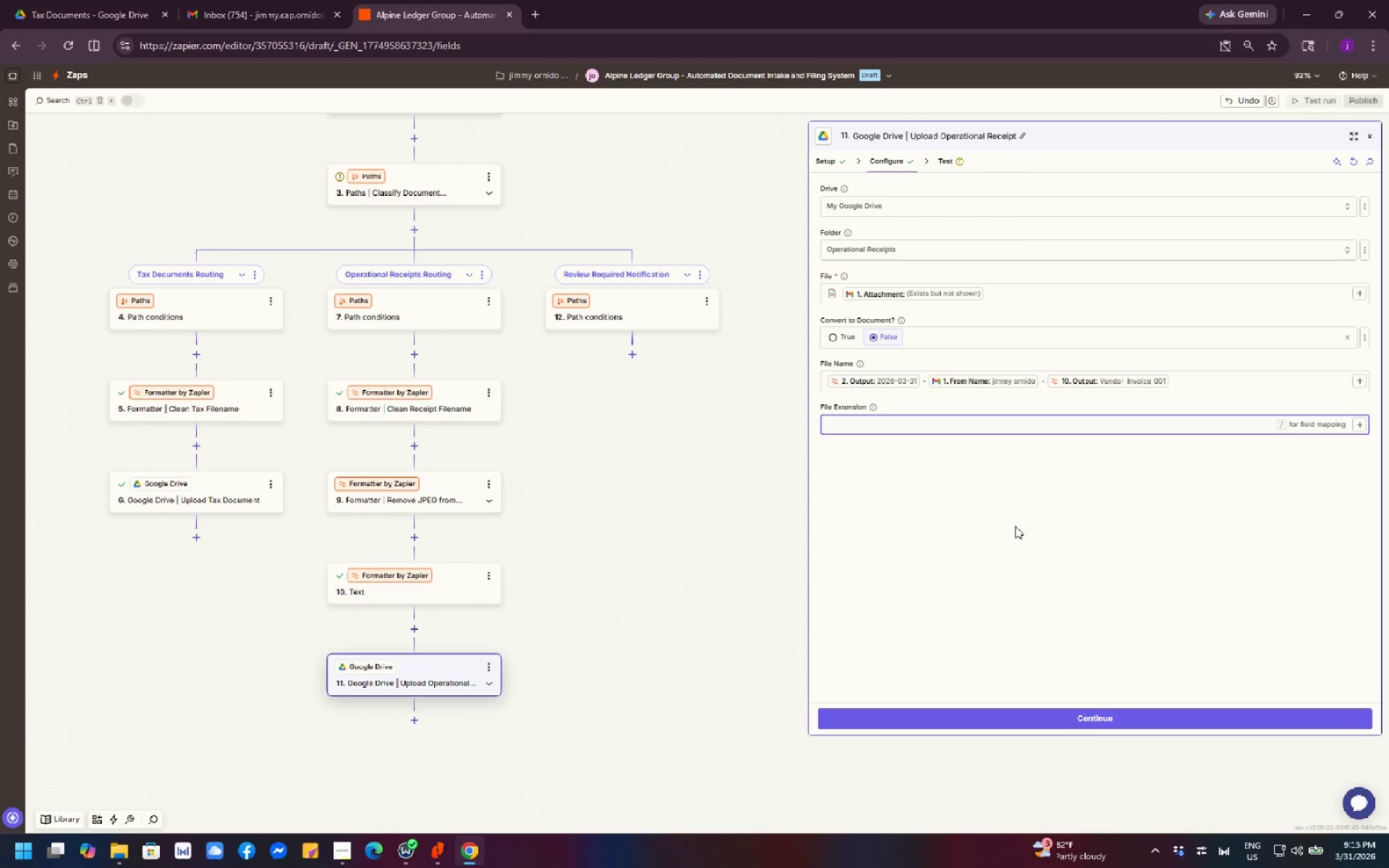 
scroll: coordinate [1070, 452], scroll_direction: none, amount: 0.0
 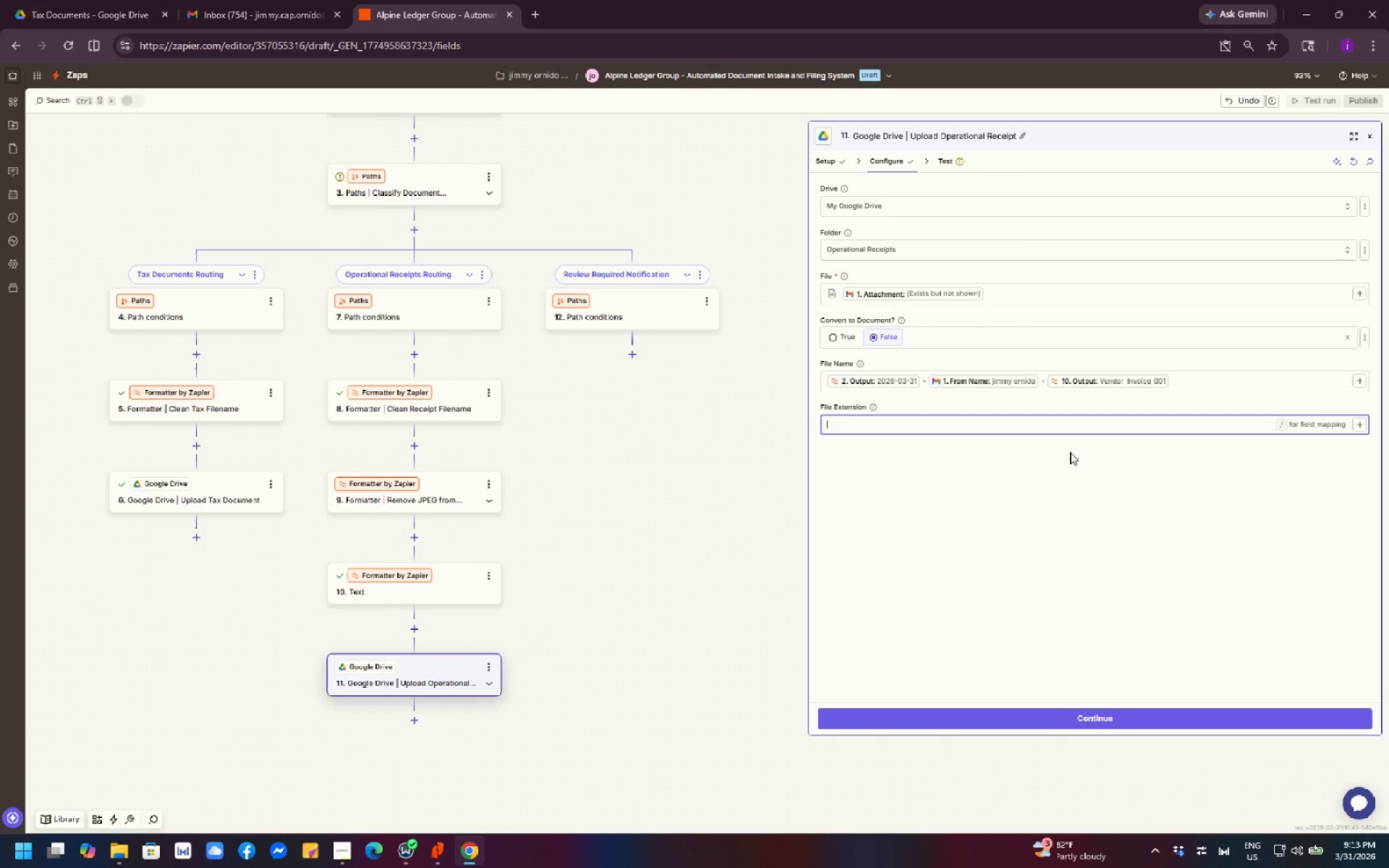 
left_click_drag(start_coordinate=[689, 482], to_coordinate=[648, 658])
 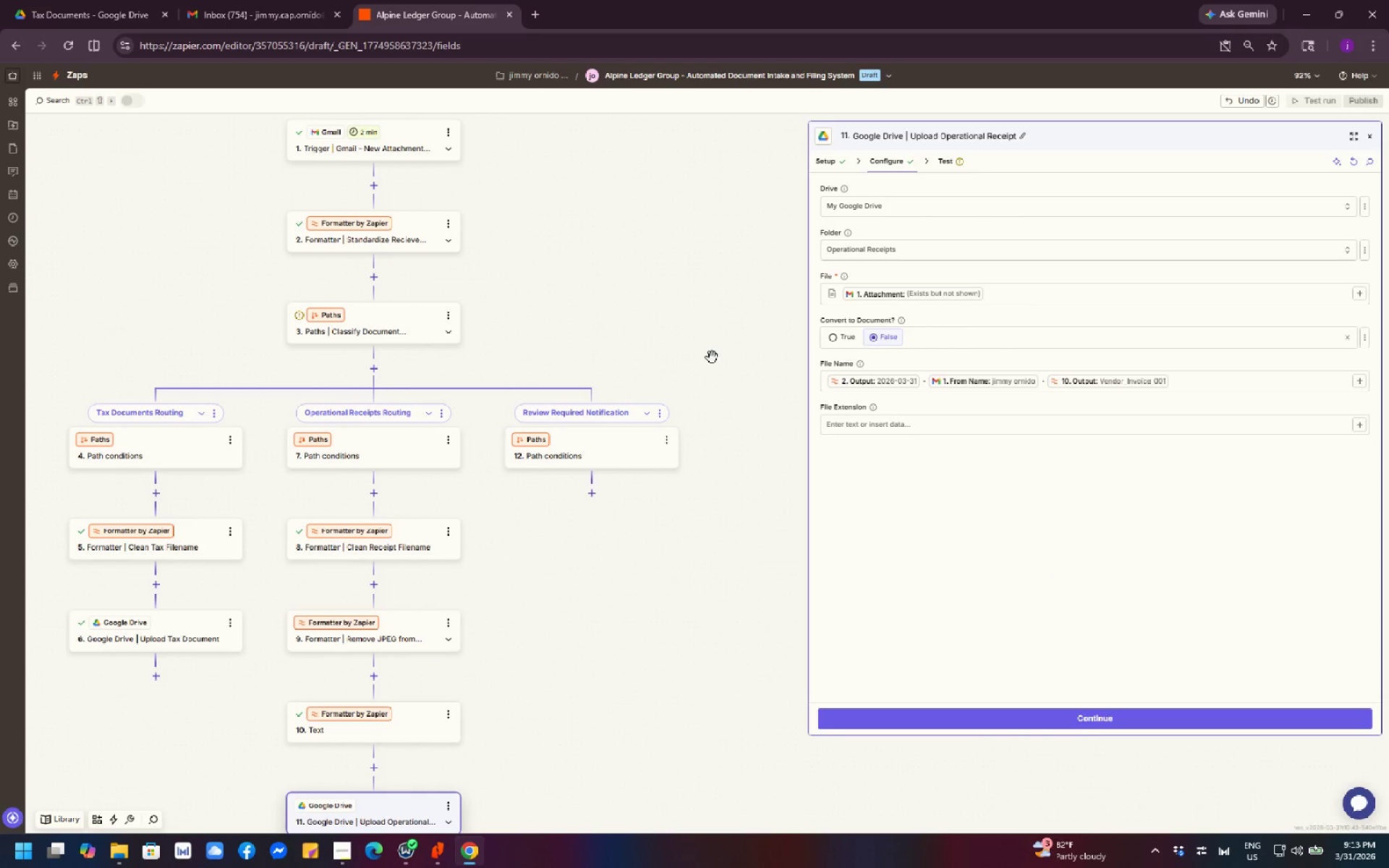 
scroll: coordinate [763, 451], scroll_direction: down, amount: 5.0
 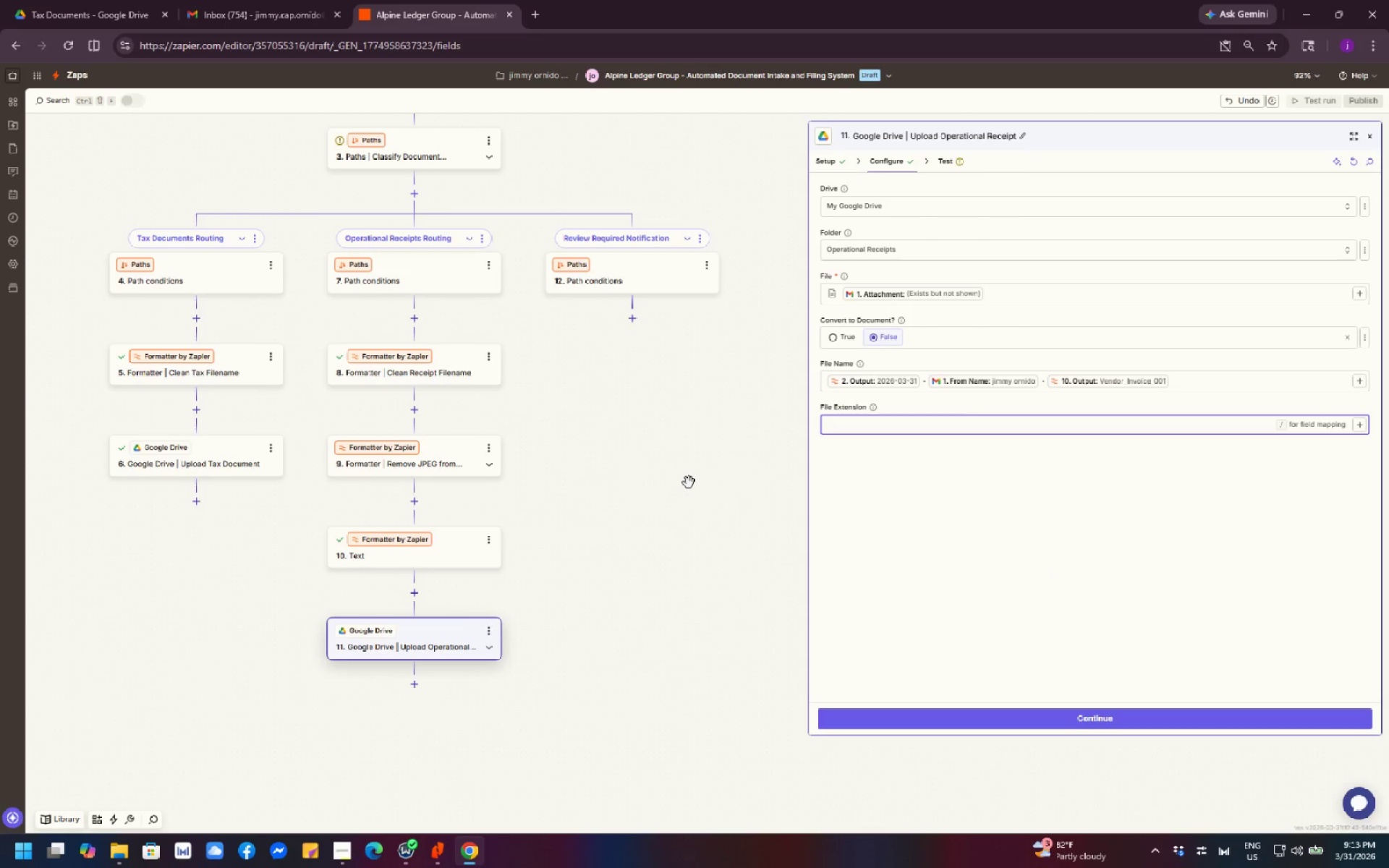 
left_click_drag(start_coordinate=[704, 318], to_coordinate=[724, 461])
 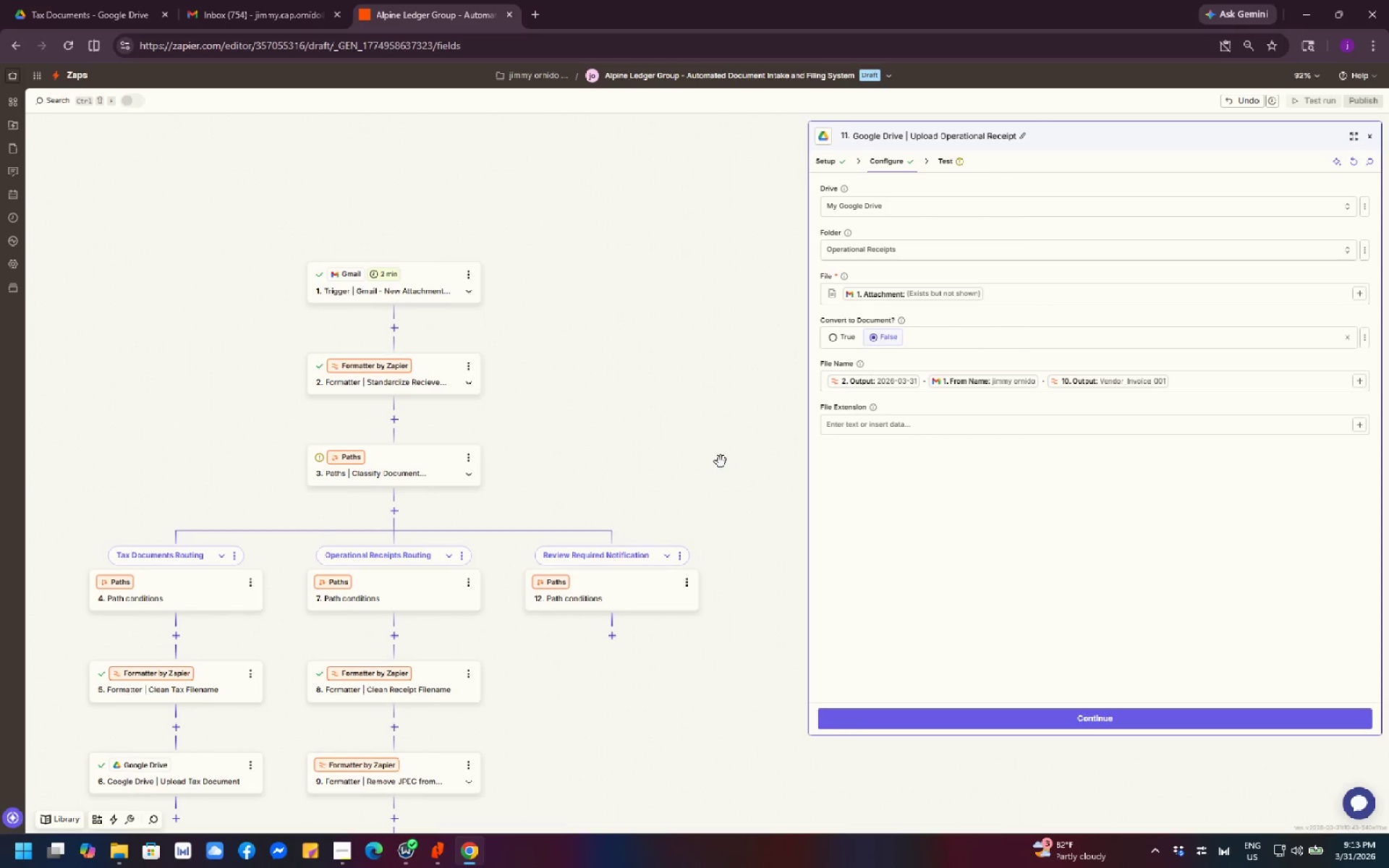 
left_click_drag(start_coordinate=[664, 482], to_coordinate=[698, 312])
 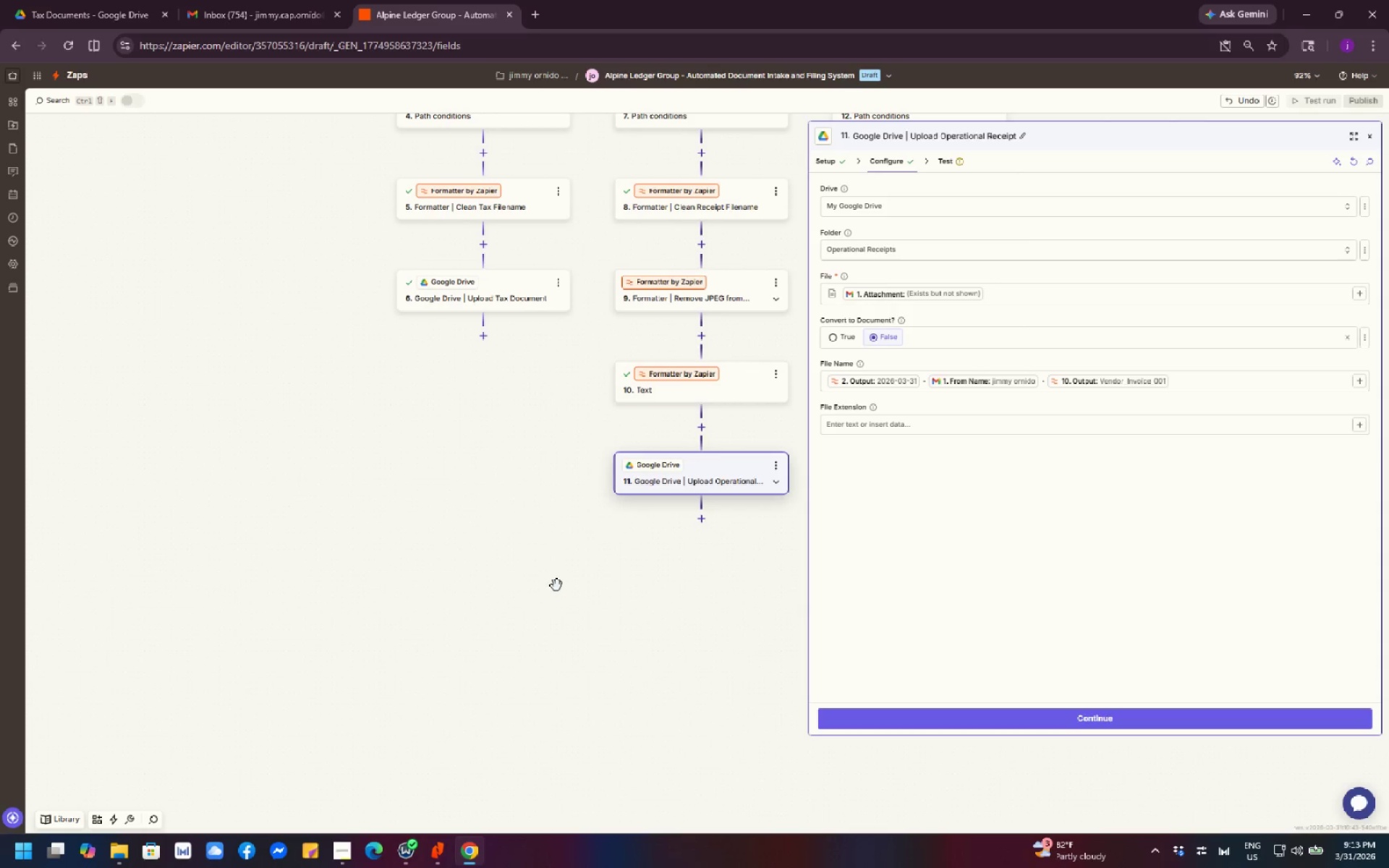 
left_click_drag(start_coordinate=[551, 584], to_coordinate=[365, 588])
 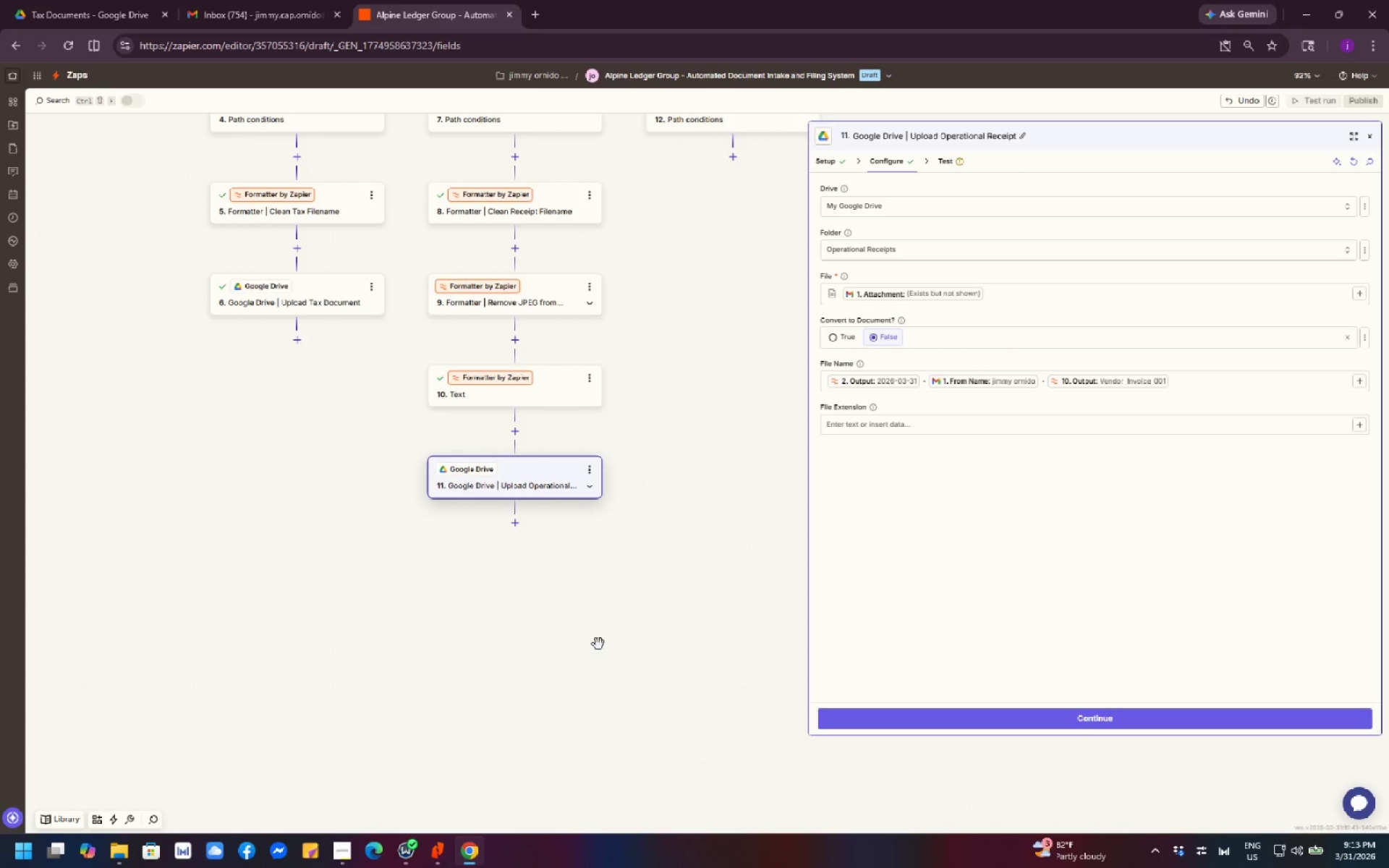 
left_click_drag(start_coordinate=[614, 632], to_coordinate=[530, 676])
 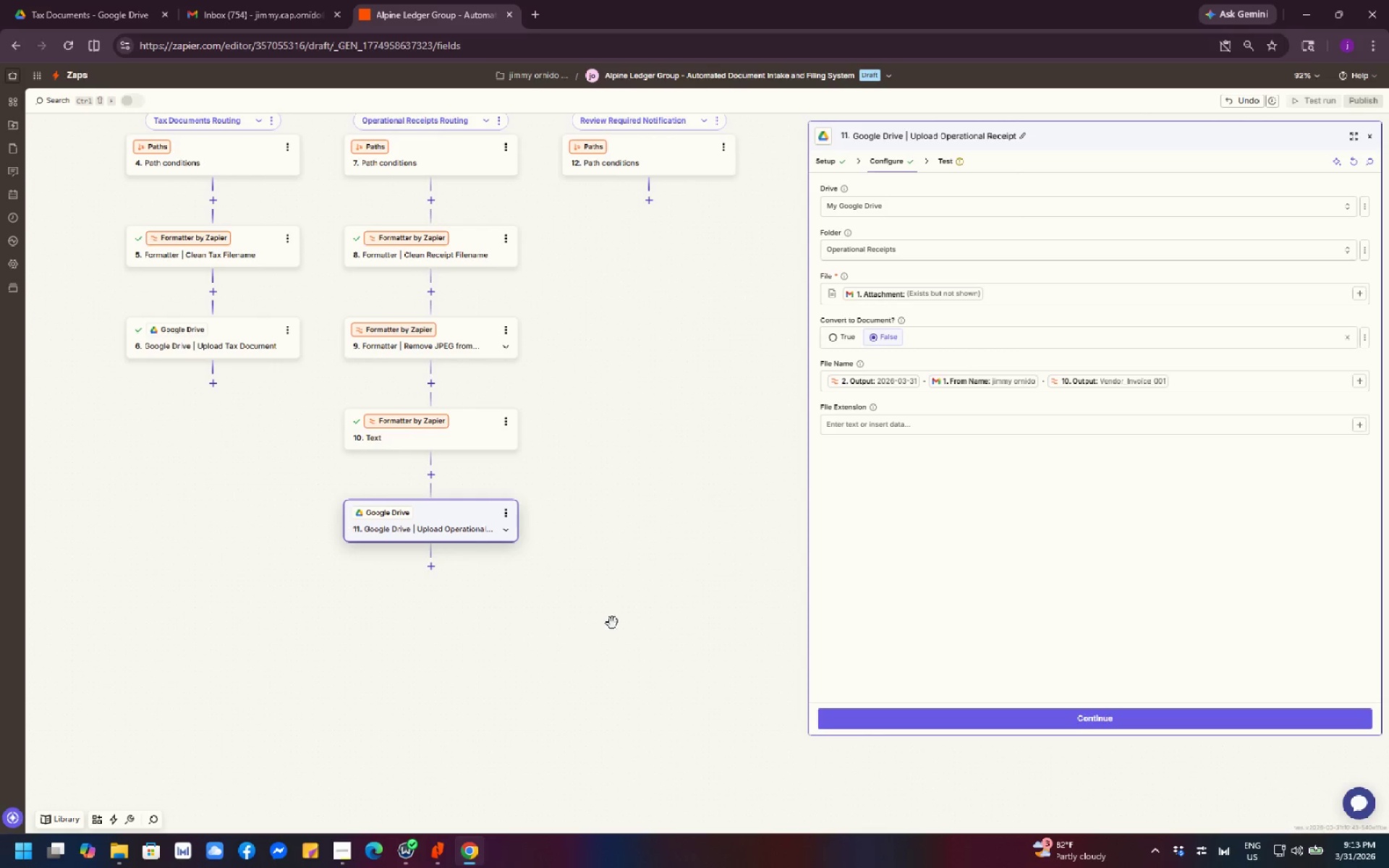 
left_click_drag(start_coordinate=[646, 598], to_coordinate=[634, 685])
 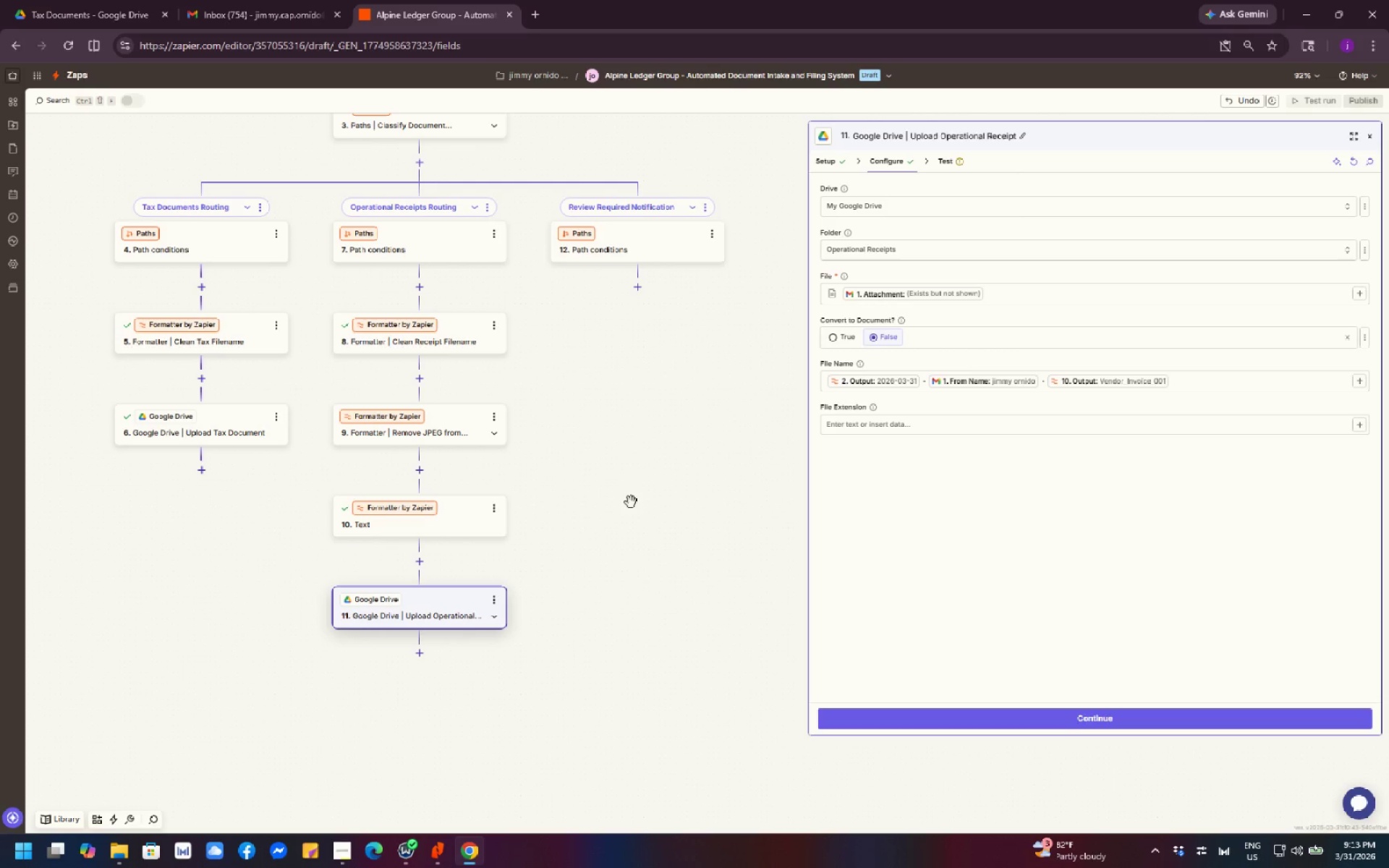 
left_click_drag(start_coordinate=[630, 391], to_coordinate=[640, 588])
 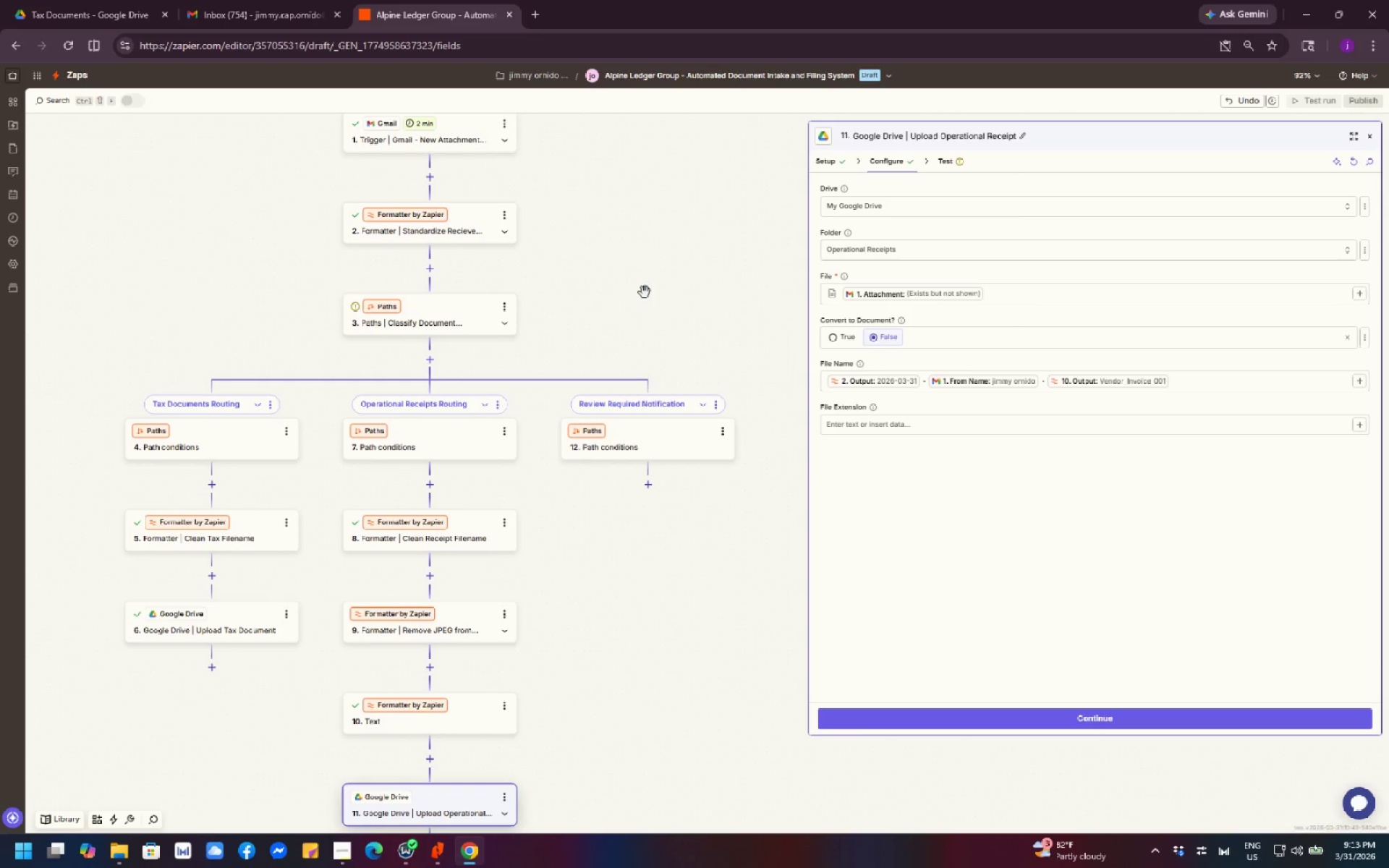 
left_click_drag(start_coordinate=[643, 288], to_coordinate=[675, 460])
 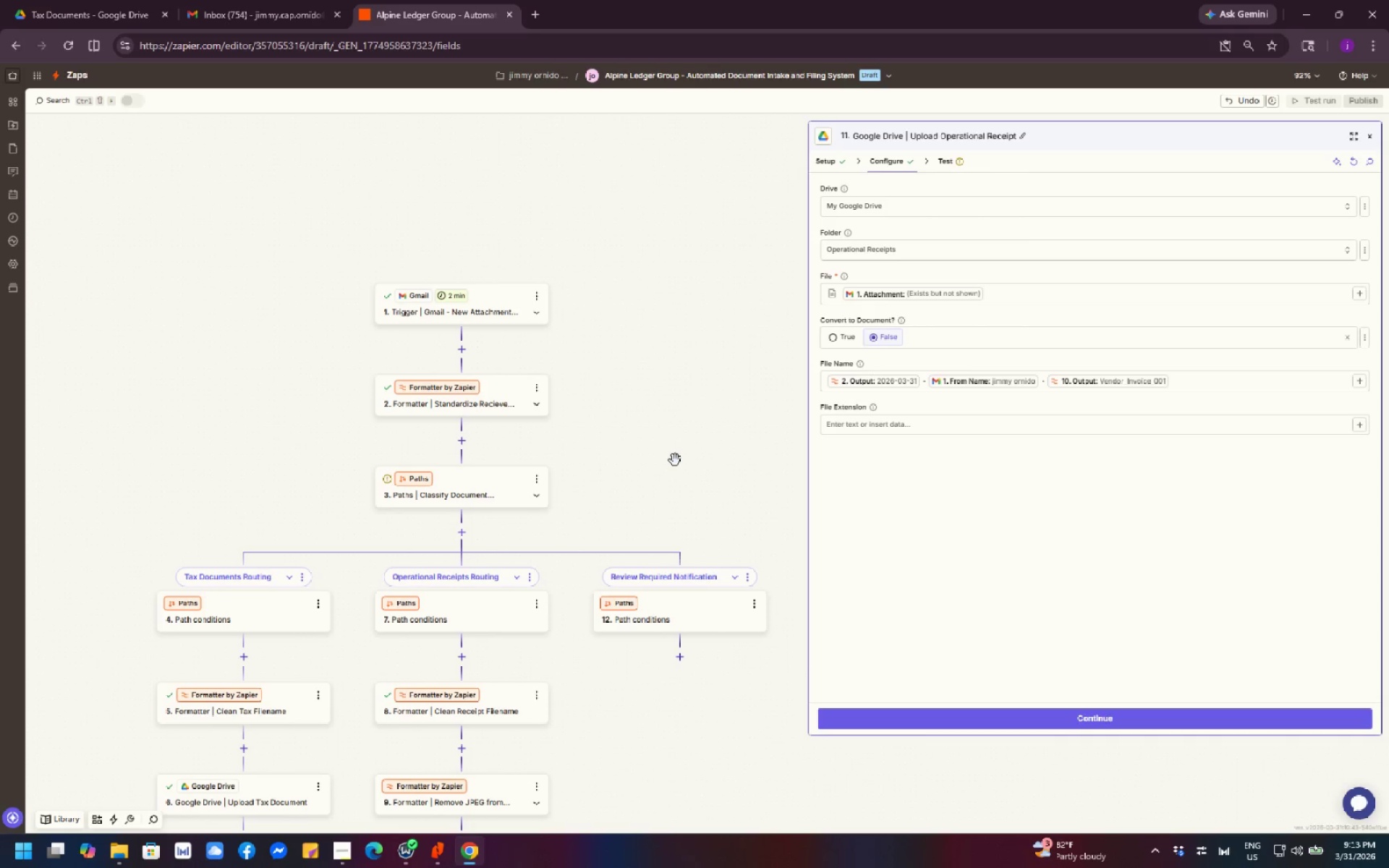 
left_click_drag(start_coordinate=[675, 460], to_coordinate=[647, 325])
 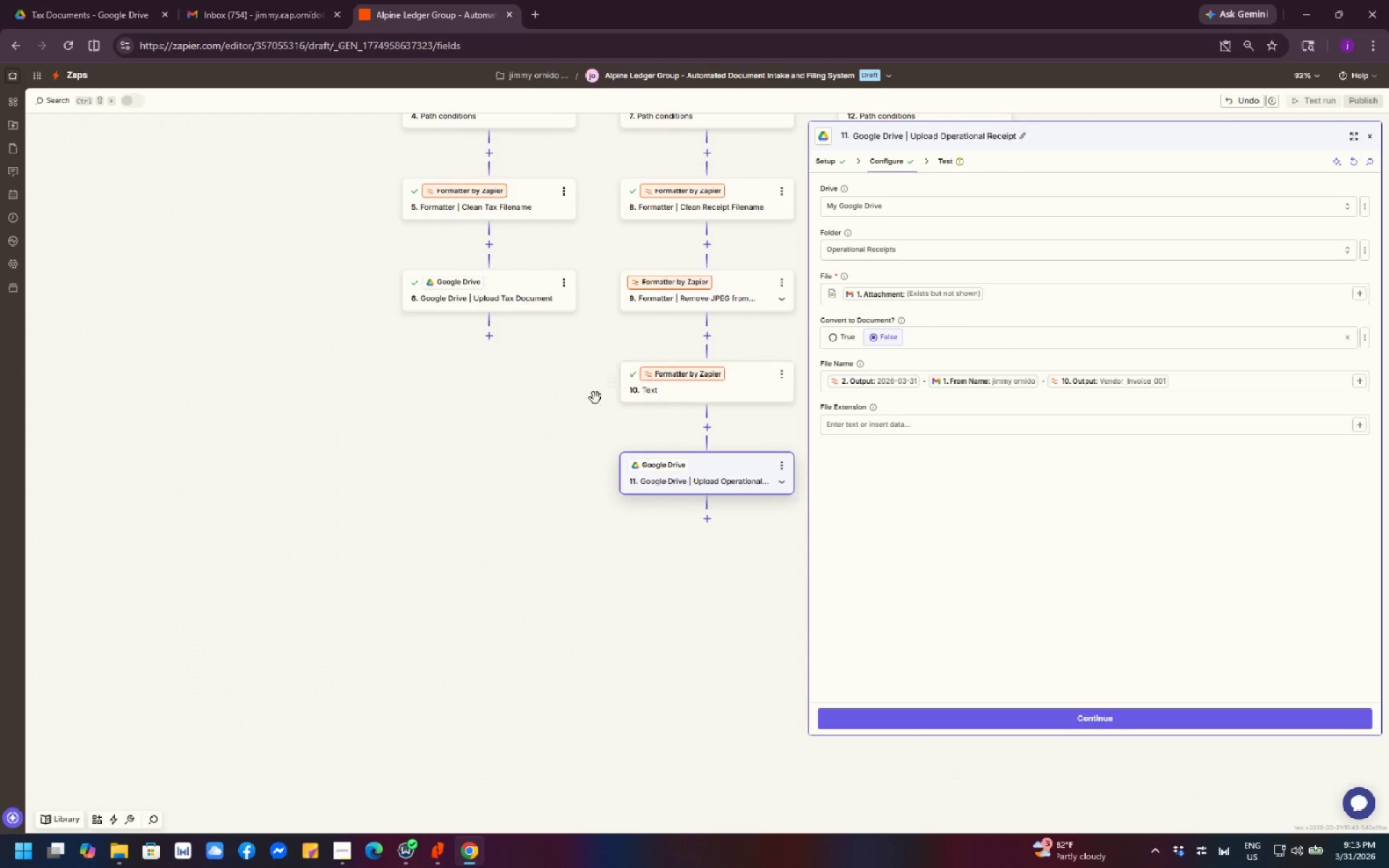 
left_click_drag(start_coordinate=[587, 410], to_coordinate=[386, 608])
 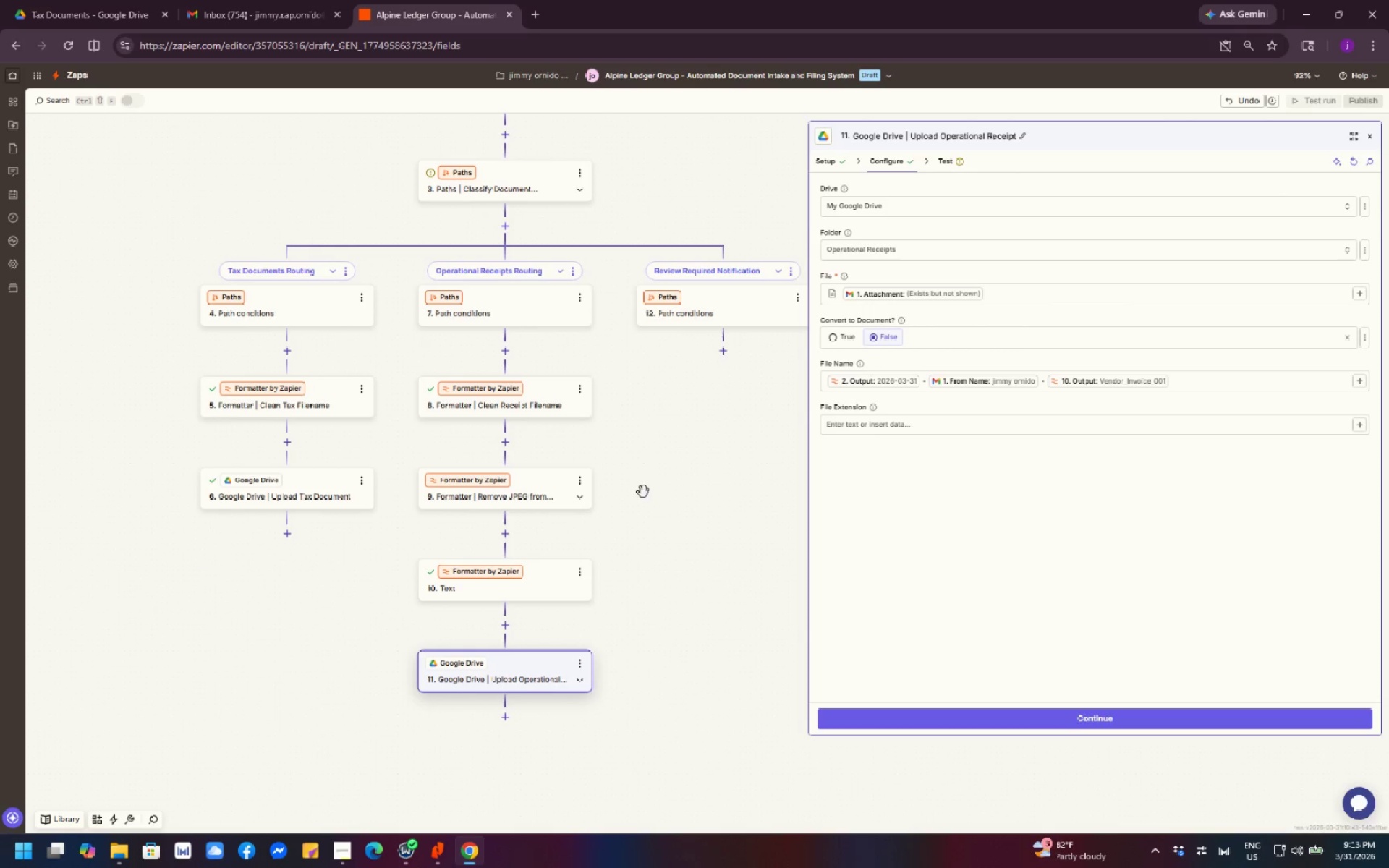 
left_click_drag(start_coordinate=[652, 485], to_coordinate=[607, 555])
 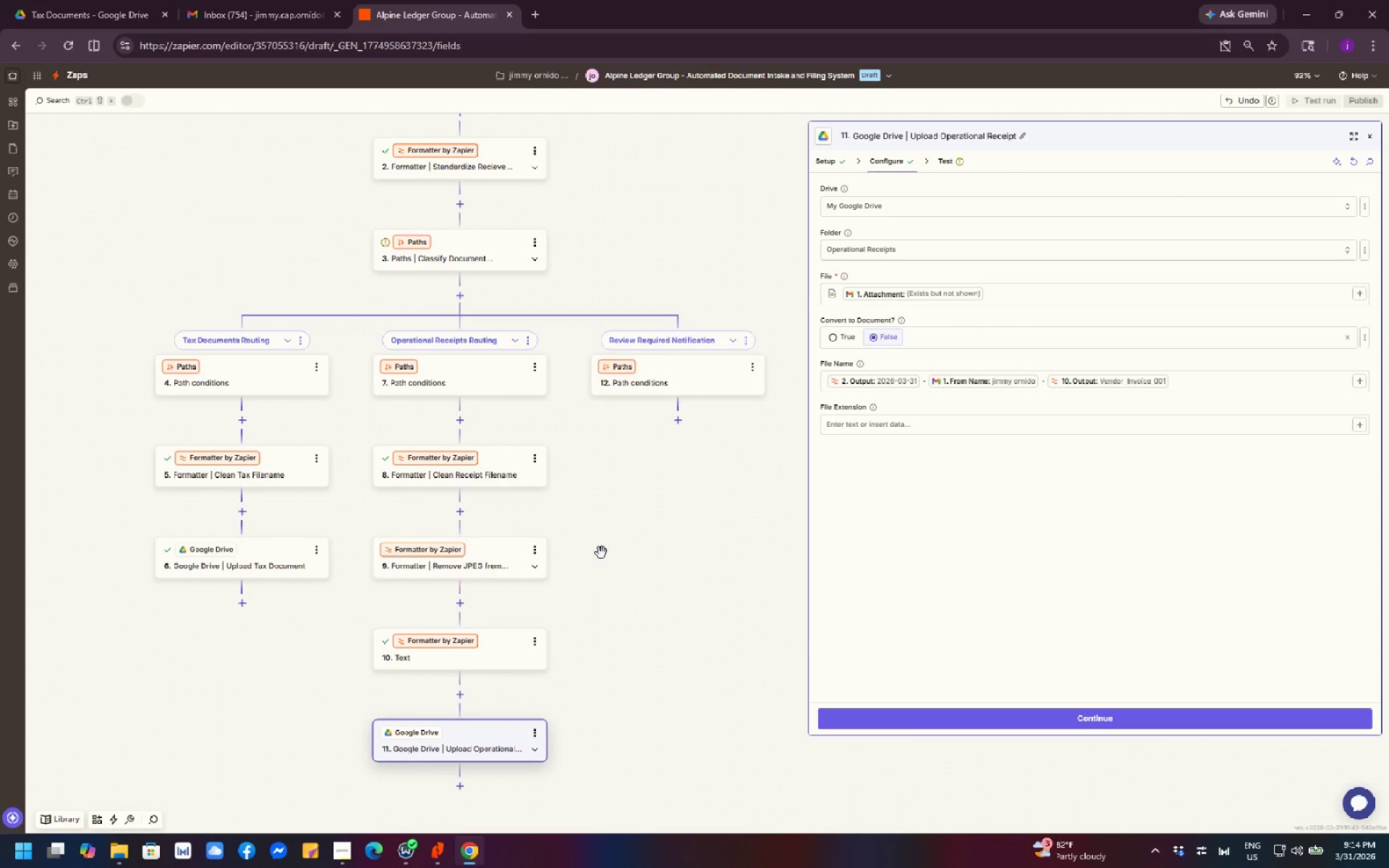 
wait(8.03)
 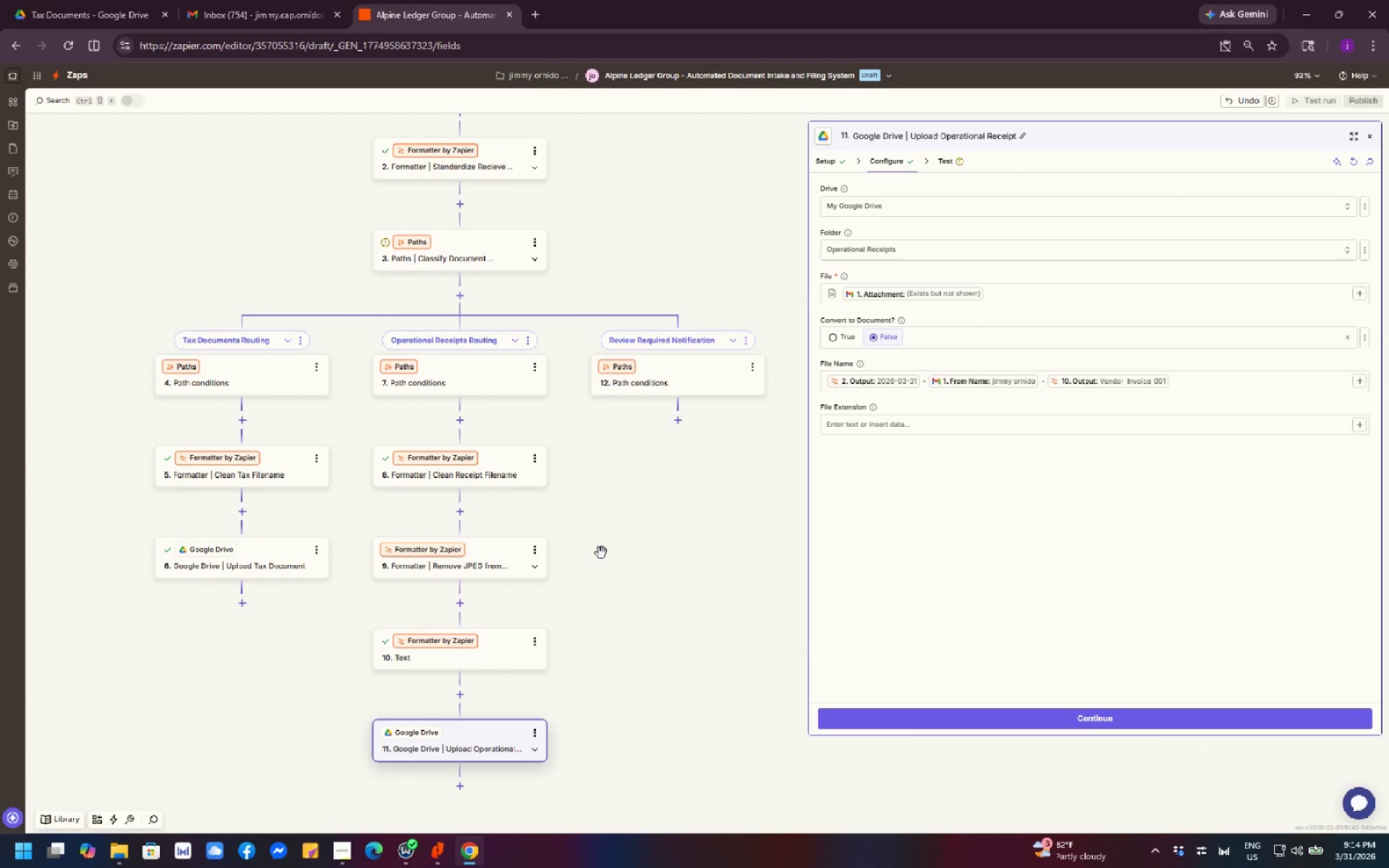 
left_click_drag(start_coordinate=[650, 523], to_coordinate=[624, 613])
 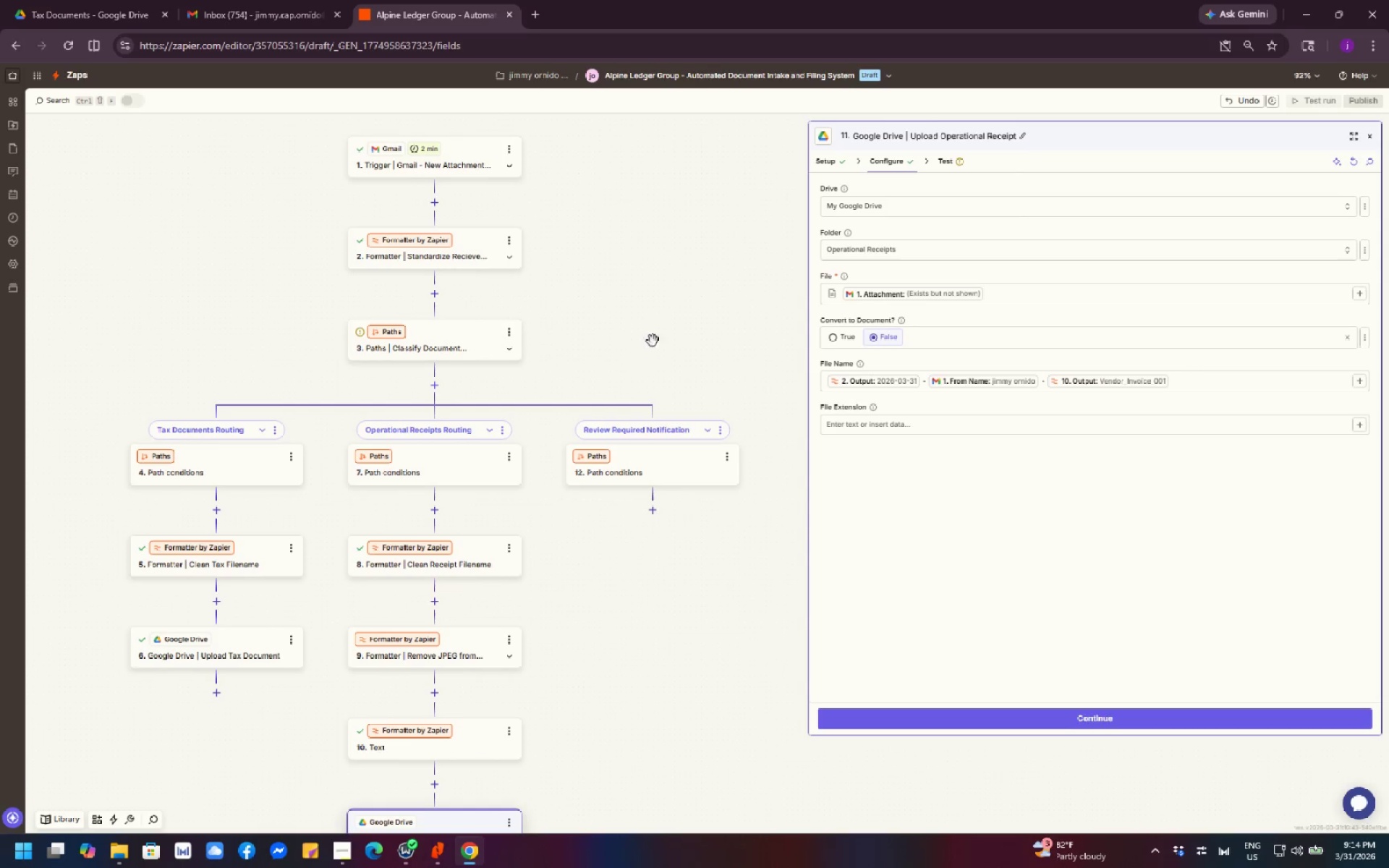 
left_click_drag(start_coordinate=[655, 327], to_coordinate=[650, 508])
 